 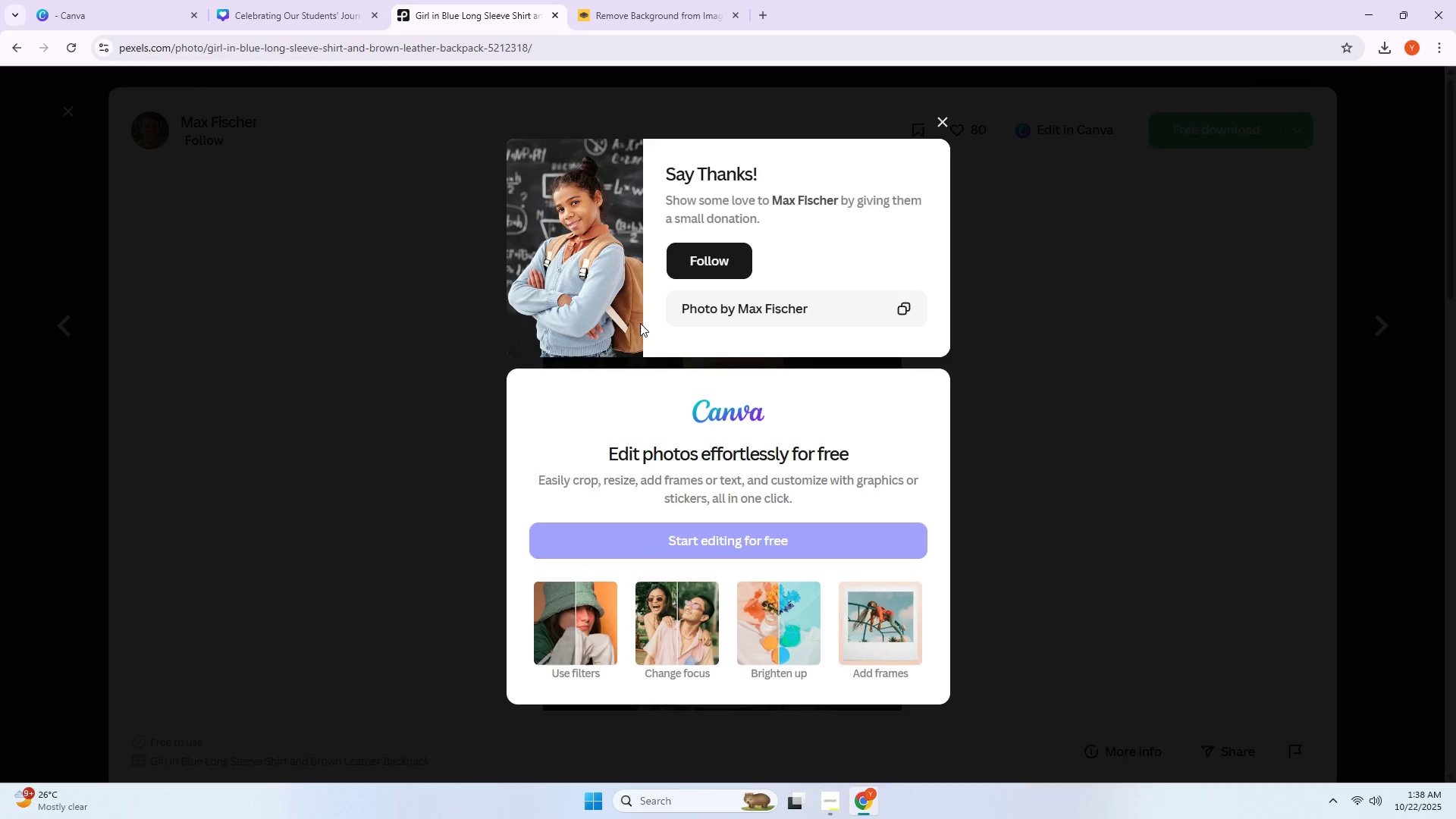 
left_click([961, 121])
 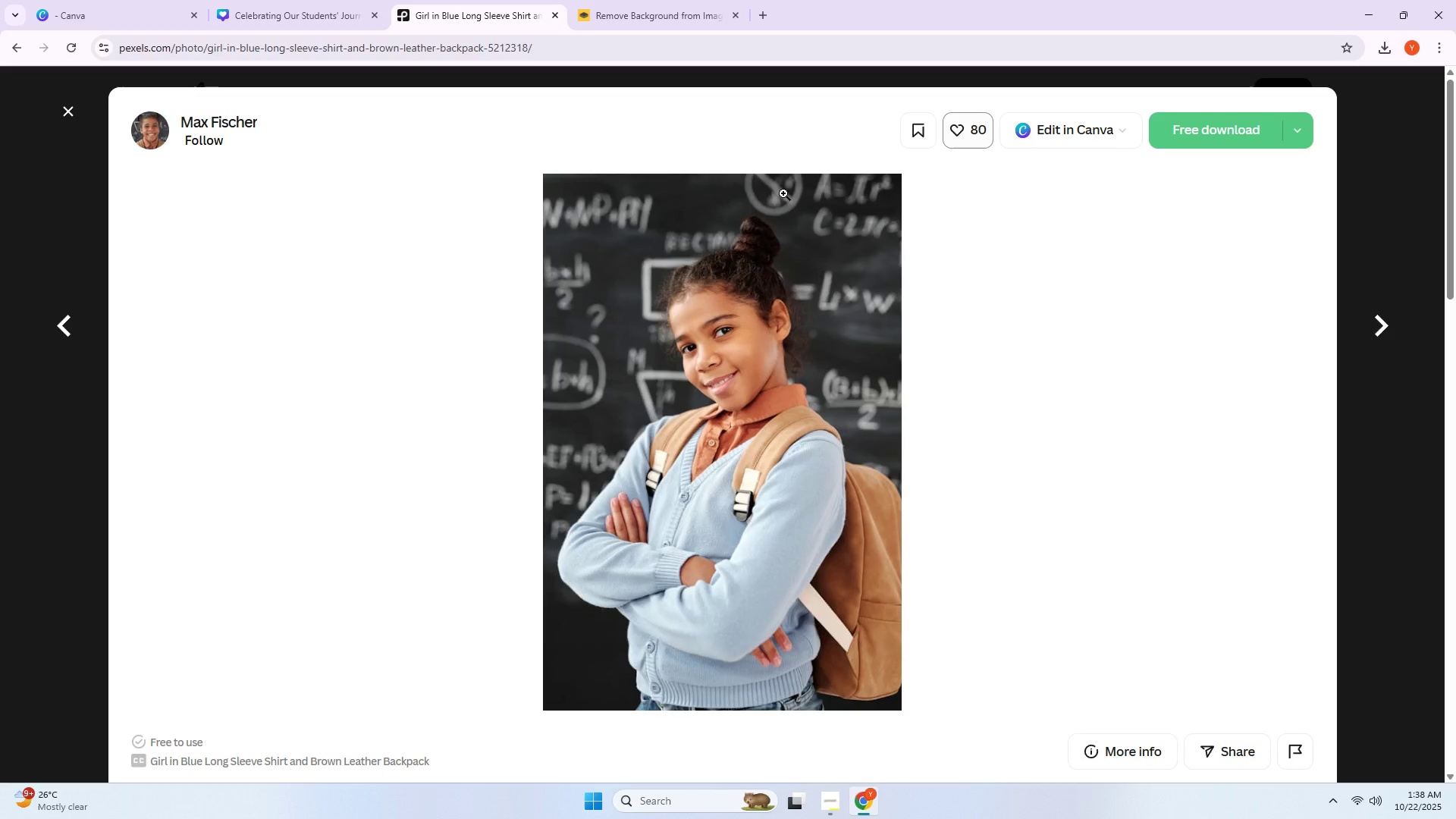 
scroll: coordinate [51, 427], scroll_direction: down, amount: 2.0
 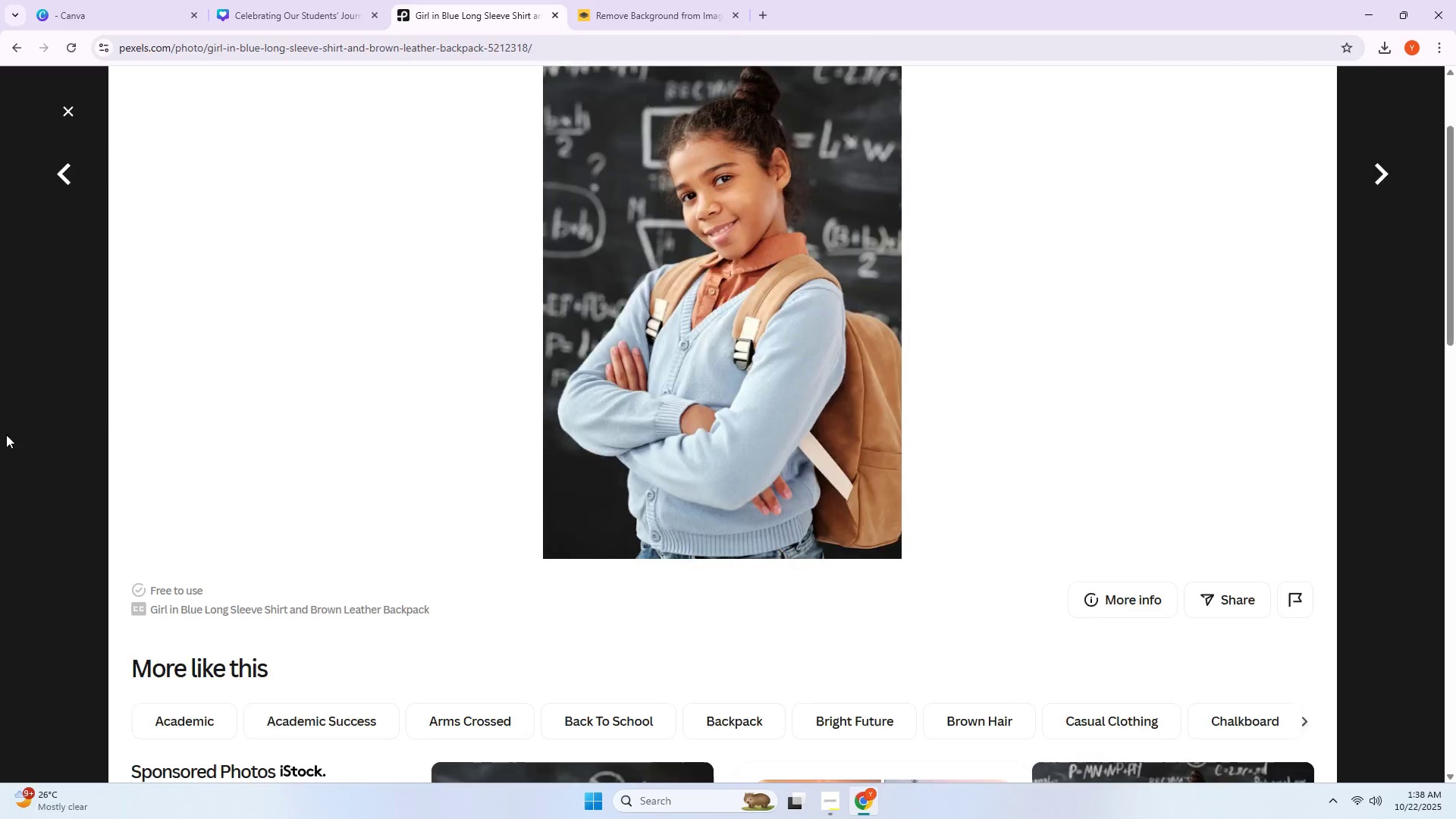 
left_click([6, 435])
 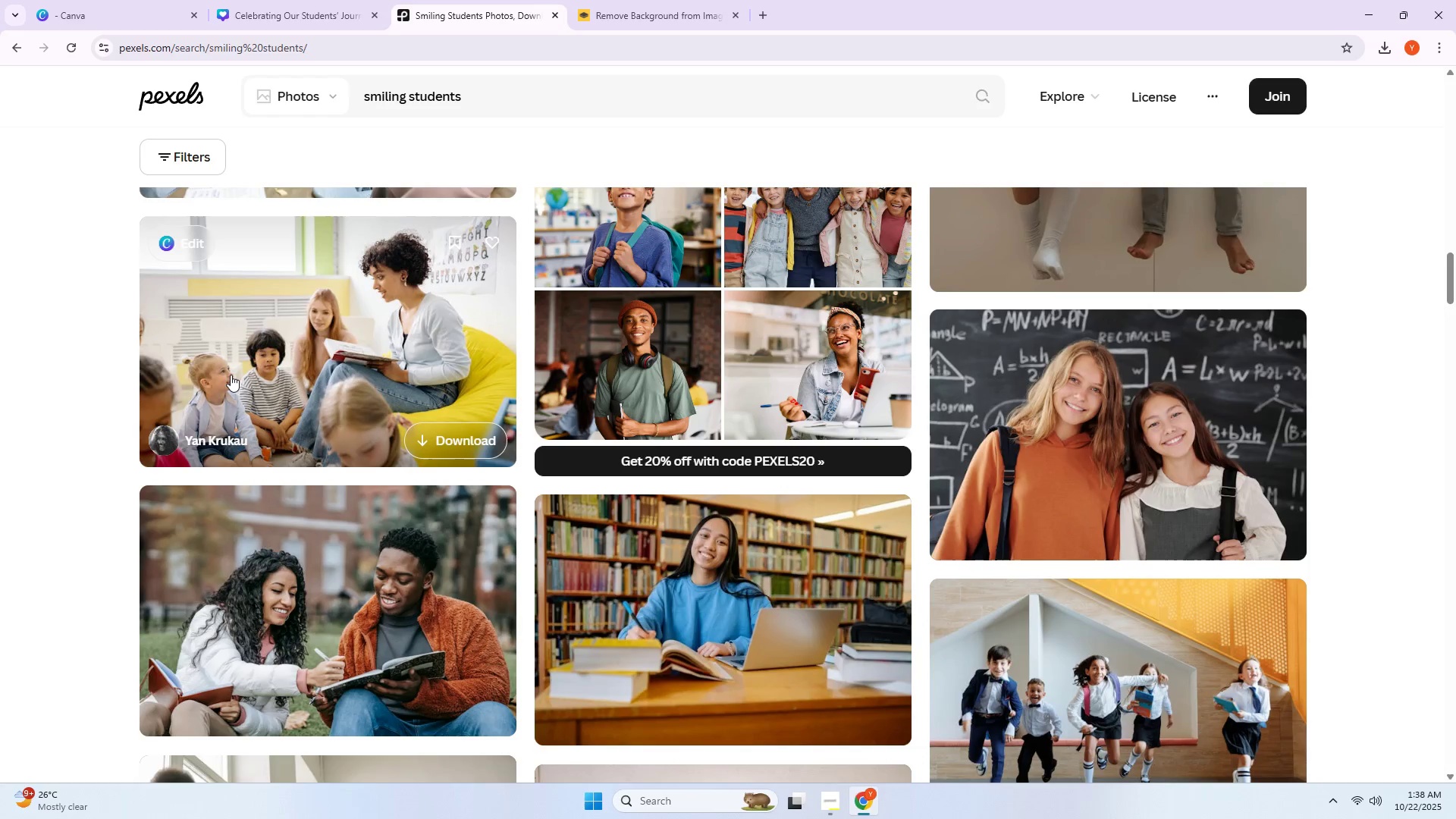 
scroll: coordinate [231, 380], scroll_direction: down, amount: 1.0
 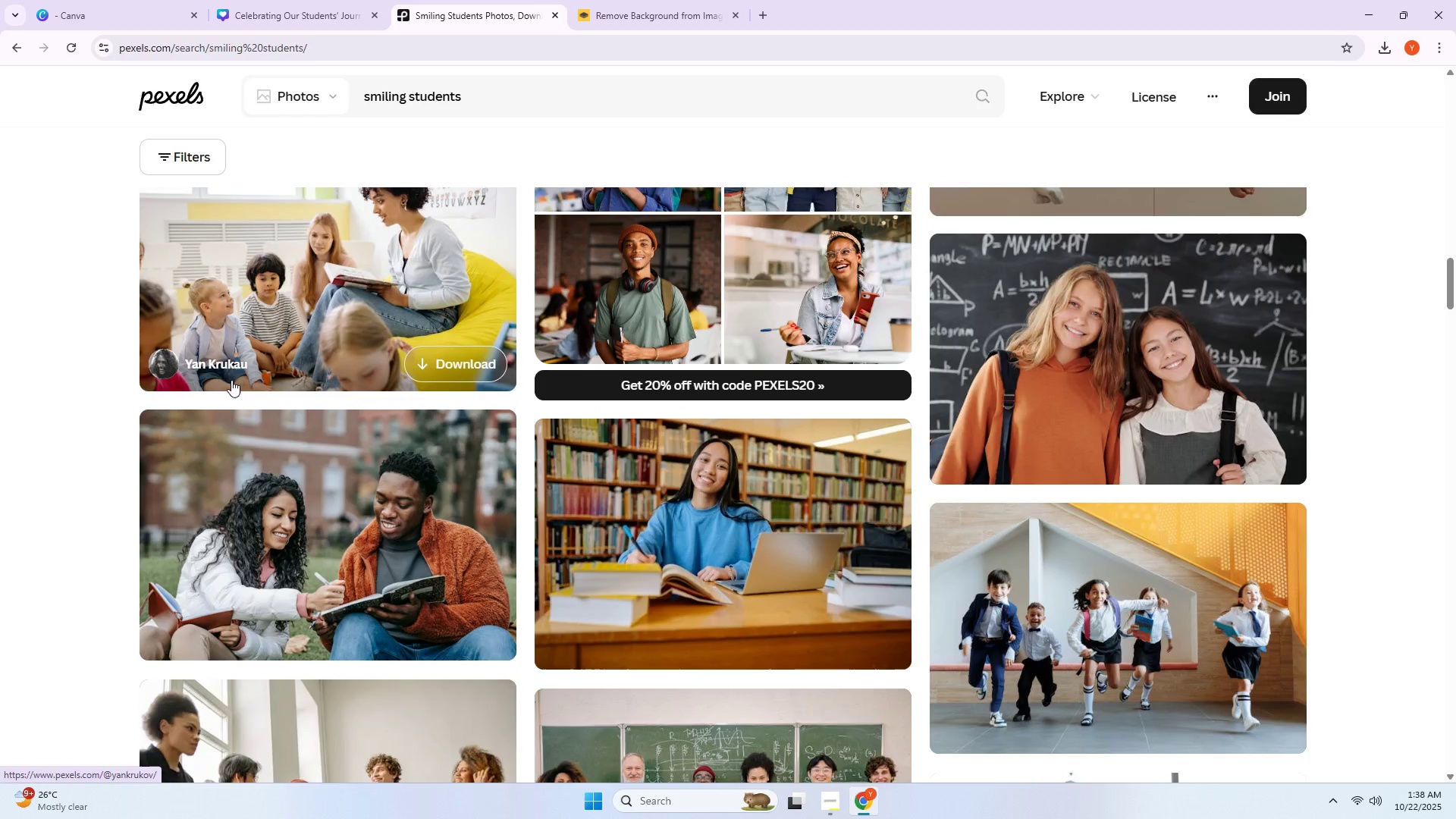 
scroll: coordinate [237, 391], scroll_direction: up, amount: 25.0
 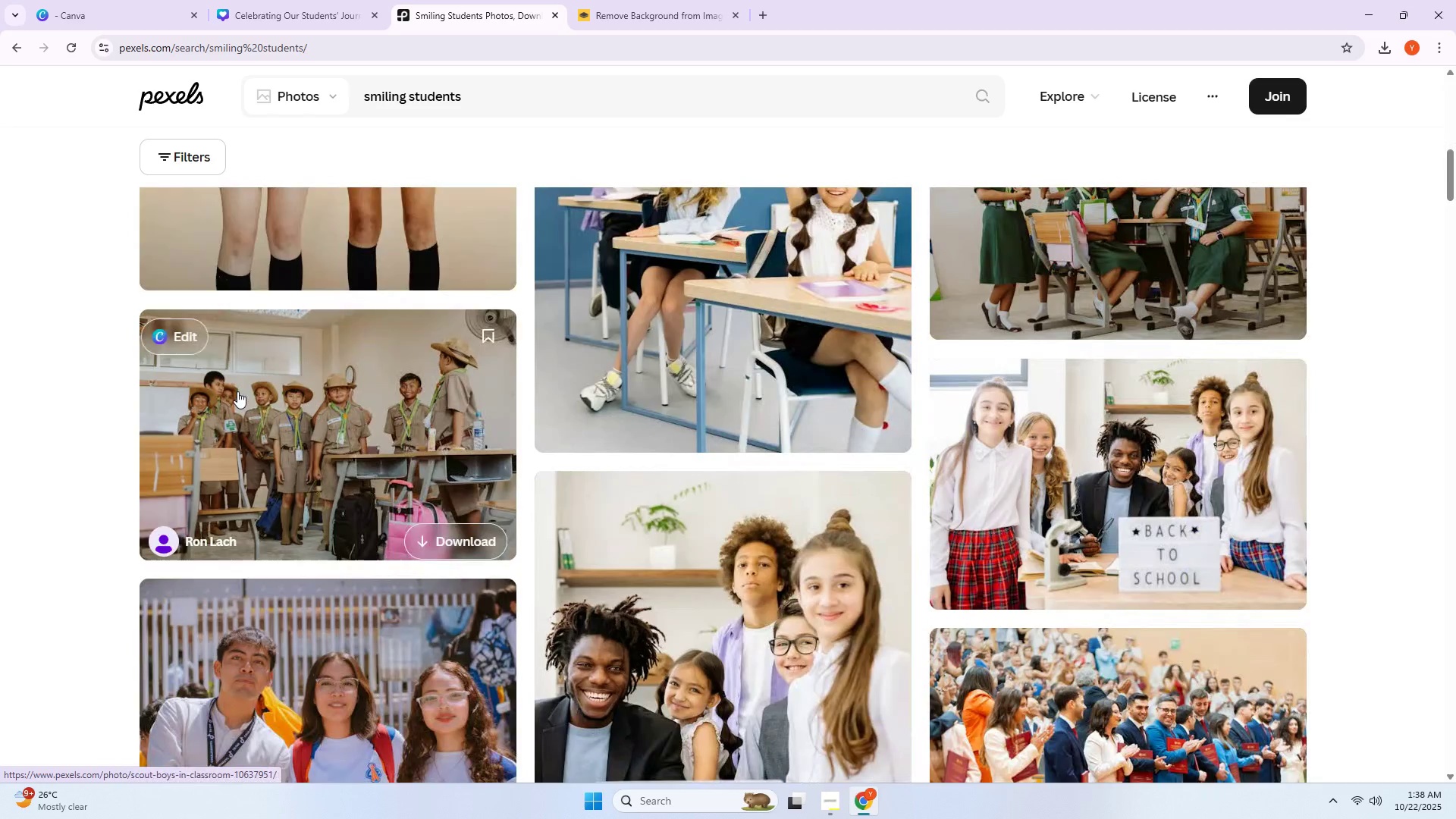 
scroll: coordinate [251, 400], scroll_direction: down, amount: 20.0
 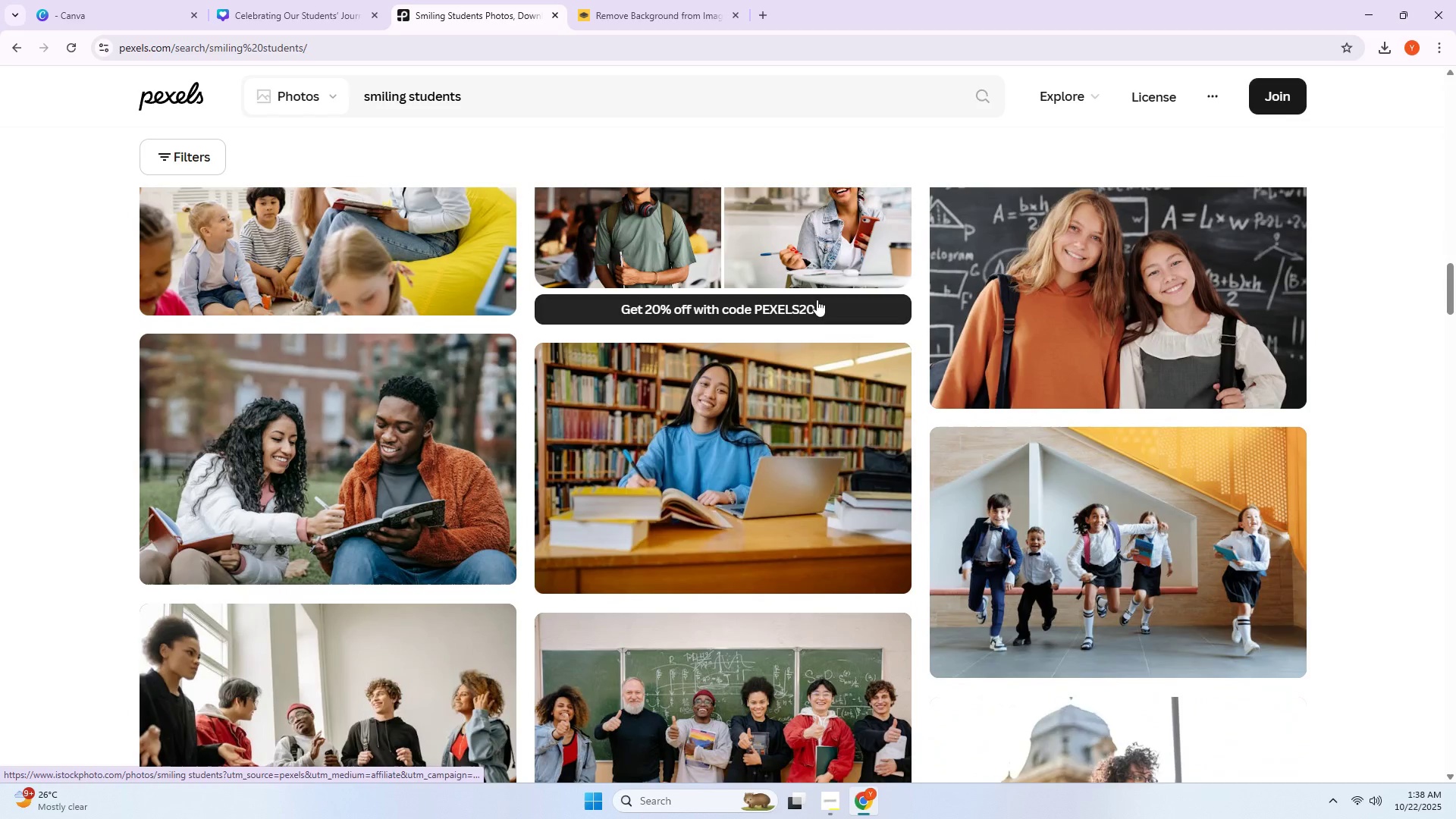 
left_click([1064, 281])
 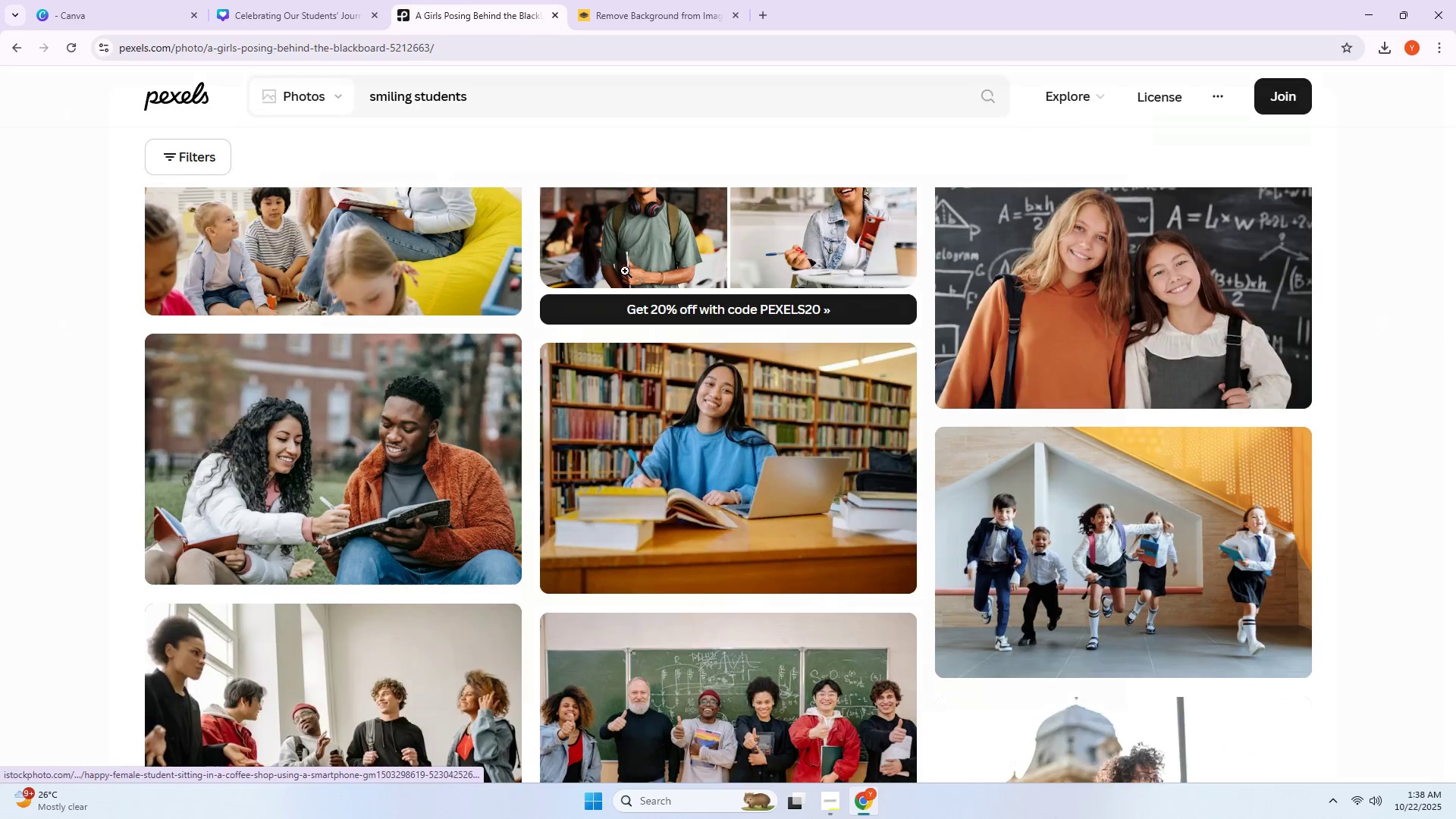 
scroll: coordinate [501, 302], scroll_direction: down, amount: 17.0
 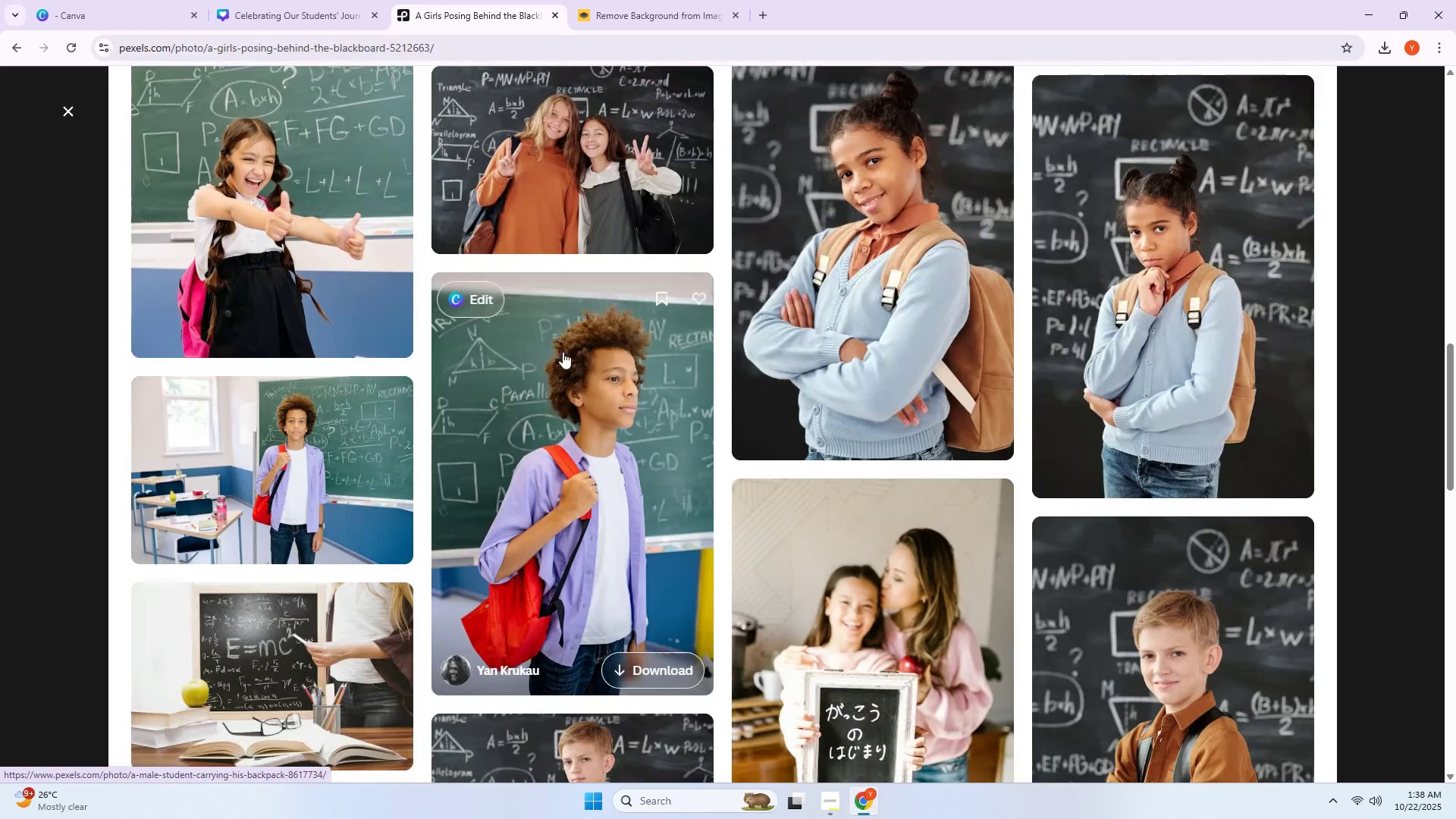 
mouse_move([548, 391])
 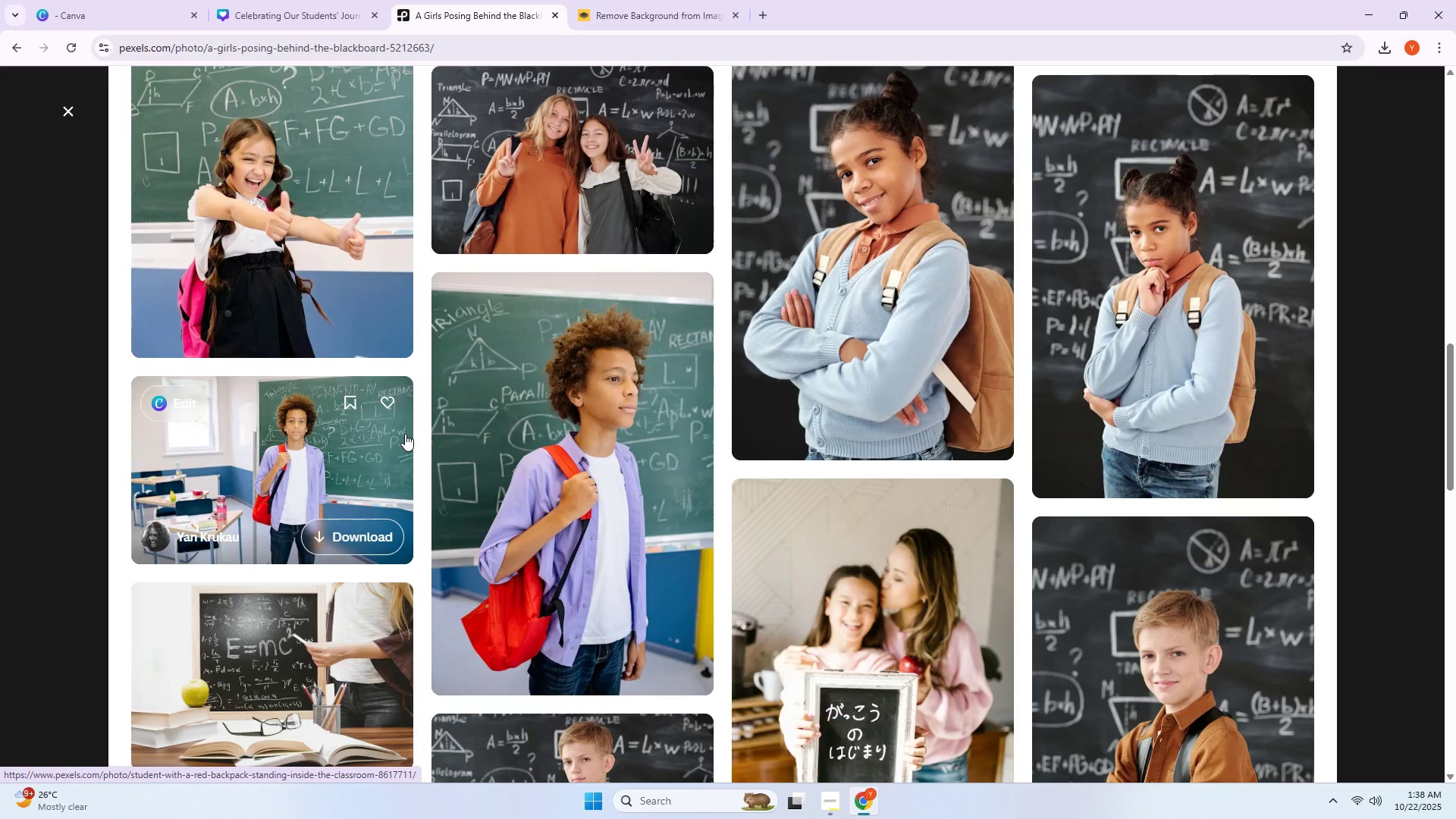 
left_click([315, 435])
 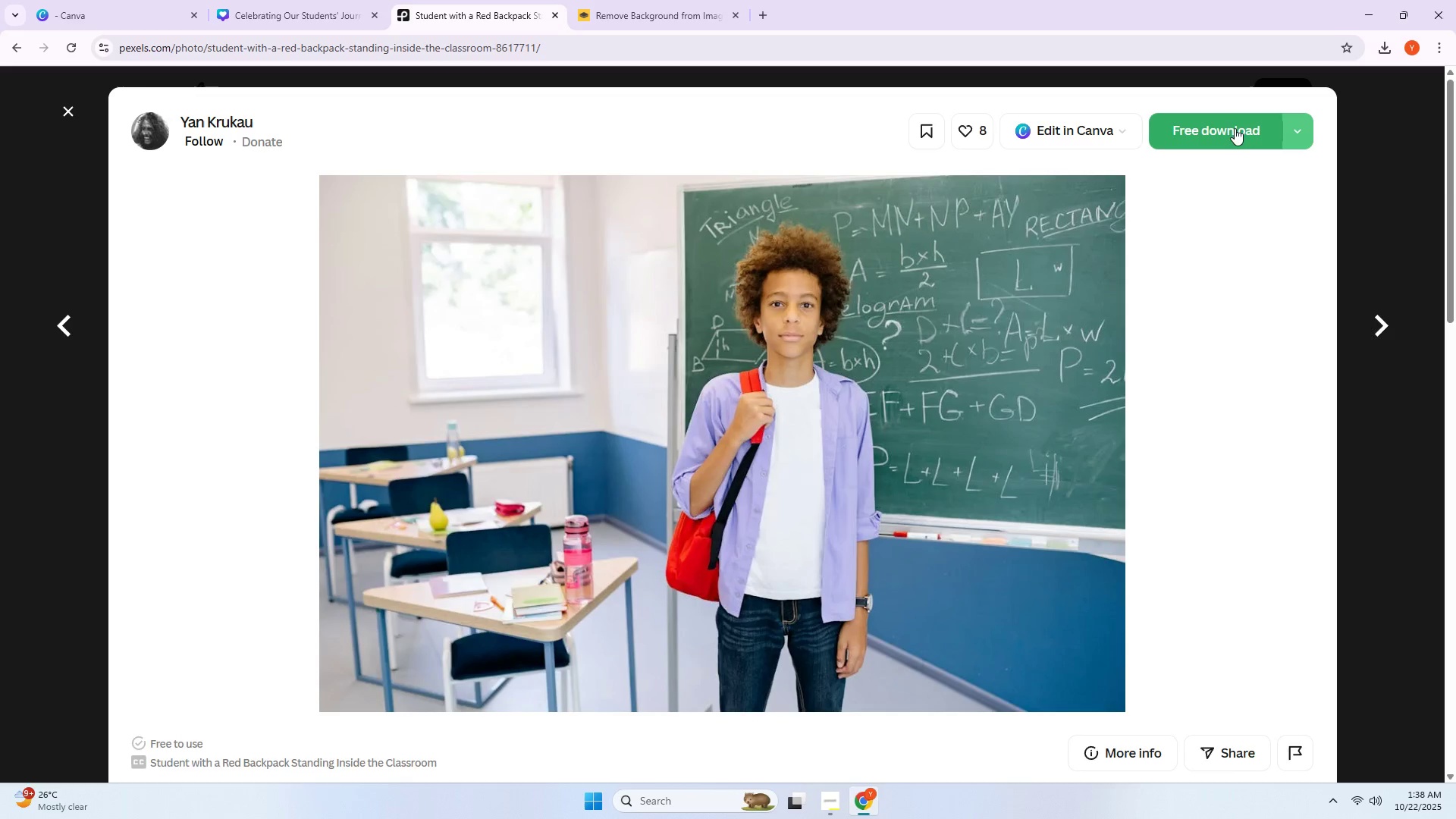 
left_click([1232, 135])
 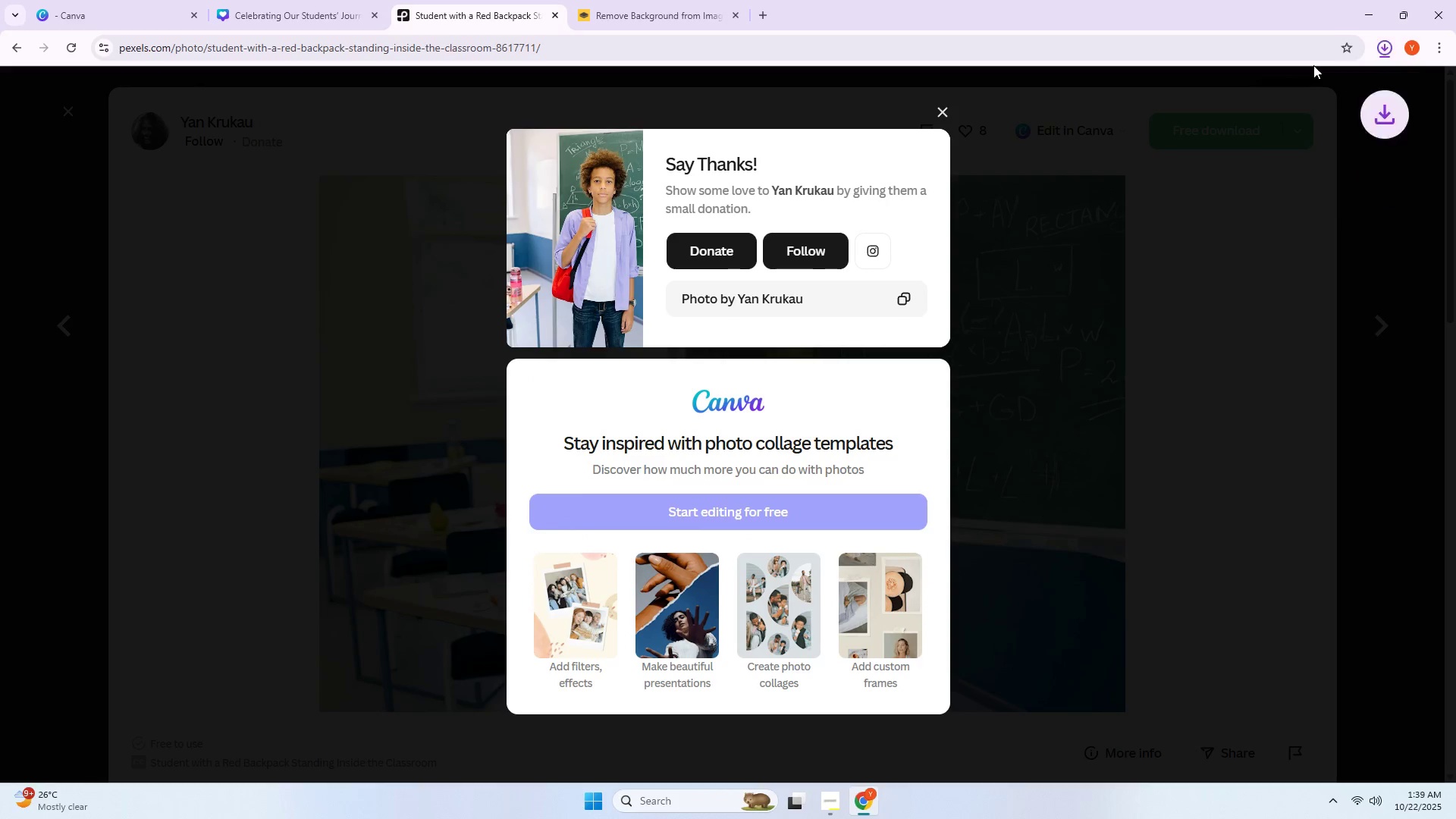 
left_click_drag(start_coordinate=[1305, 77], to_coordinate=[351, 8])
 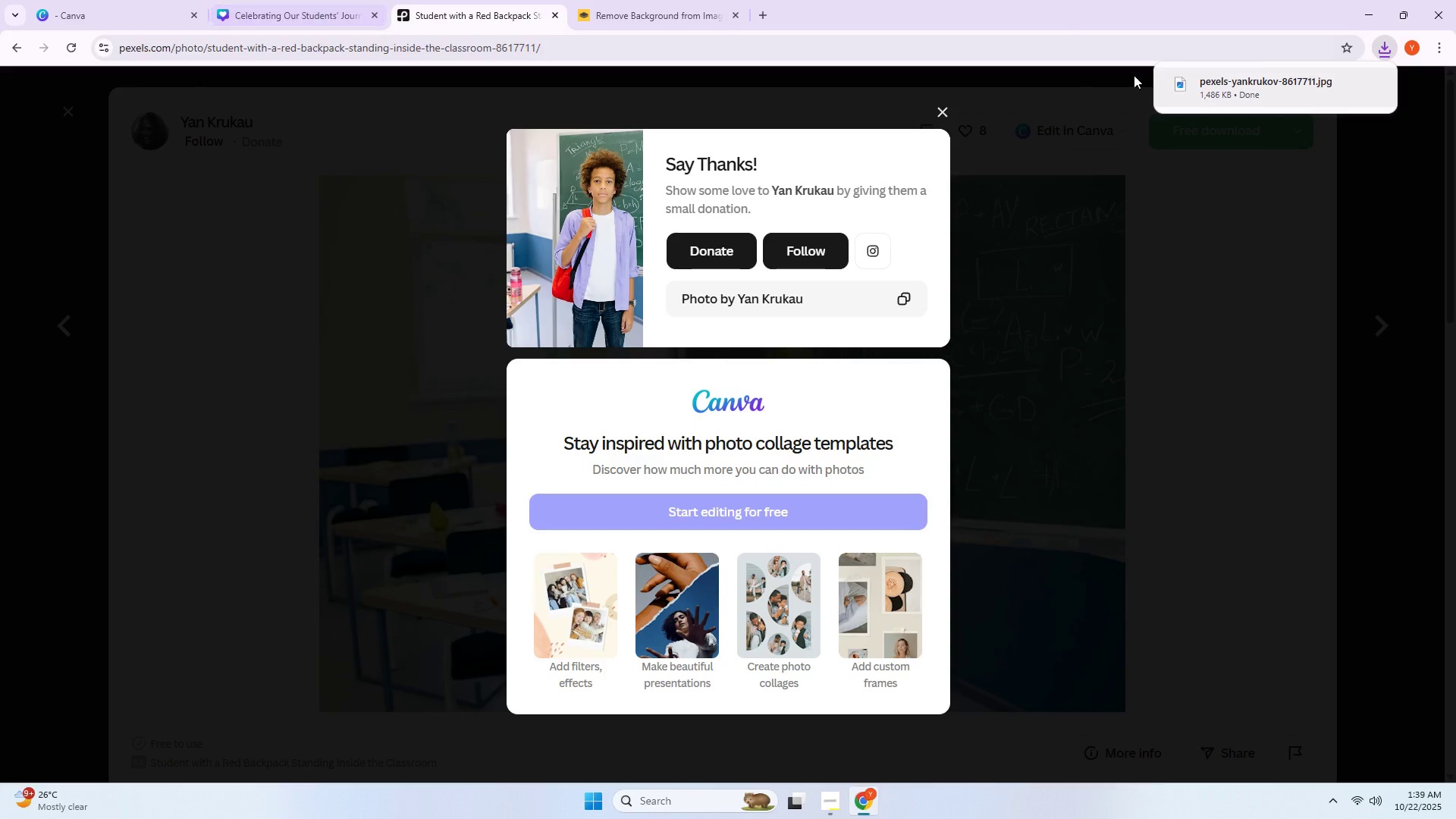 
key(Control+Tab)
 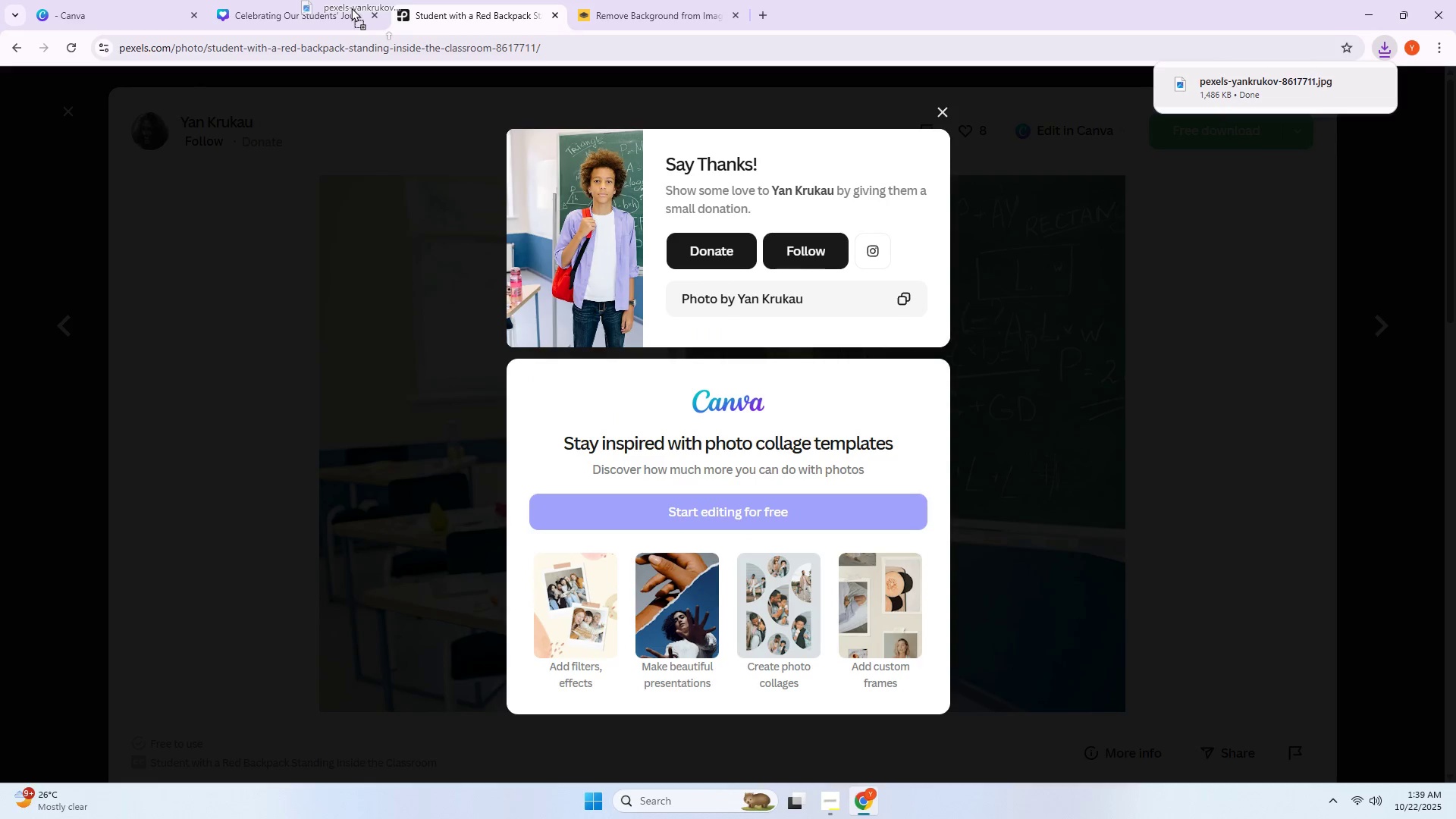 
key(Escape)
 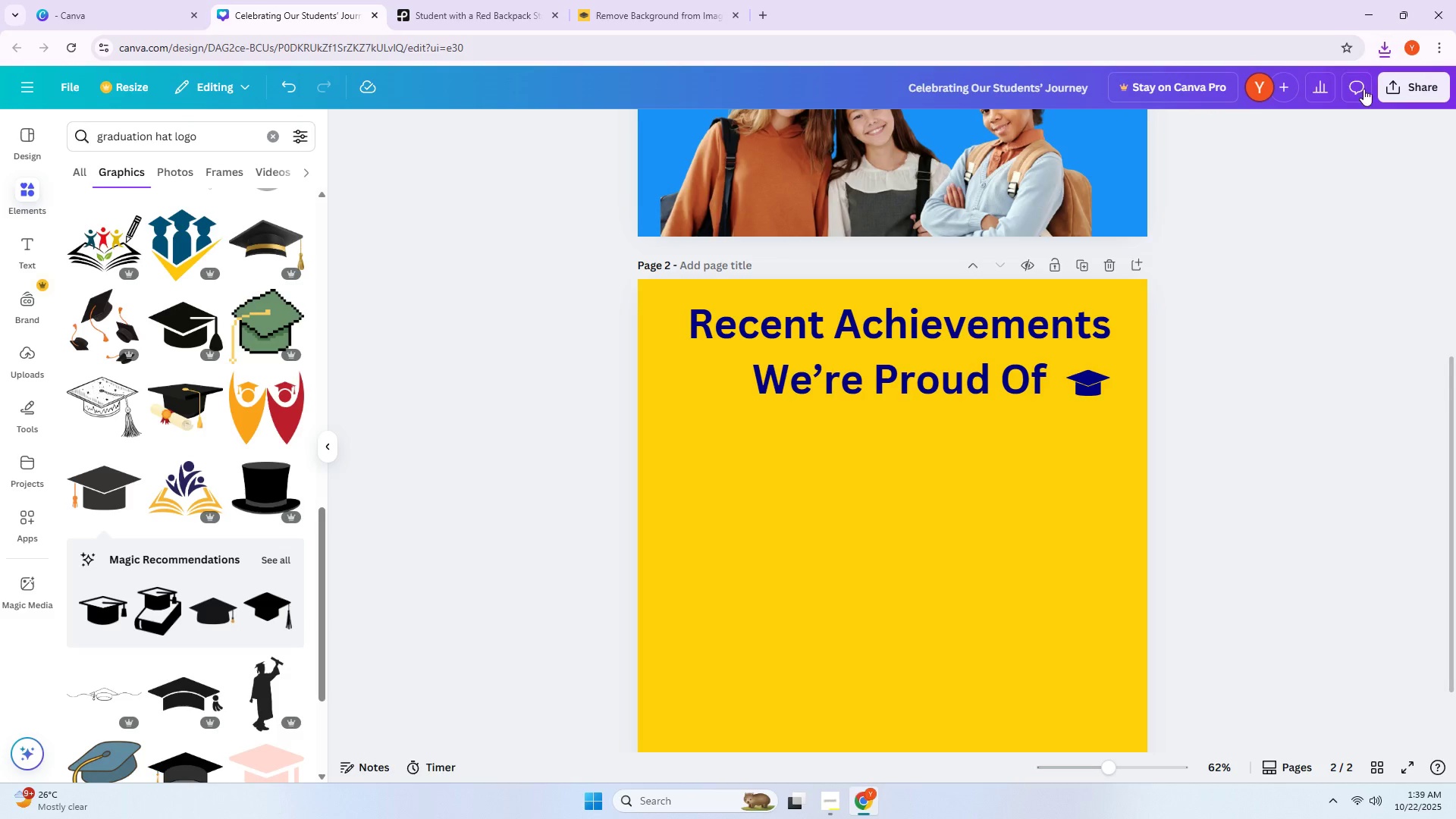 
left_click([1393, 49])
 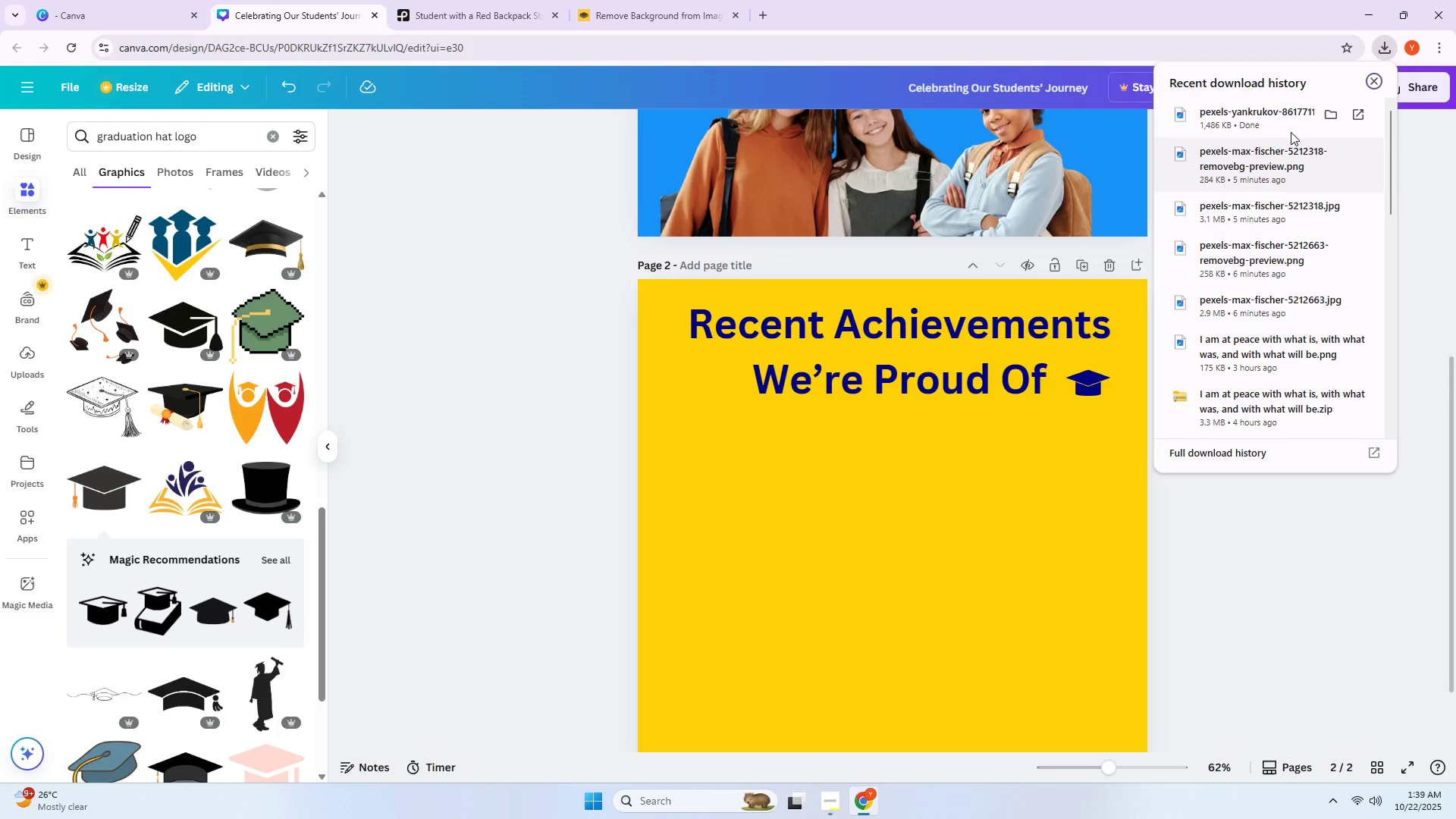 
left_click_drag(start_coordinate=[1271, 120], to_coordinate=[955, 479])
 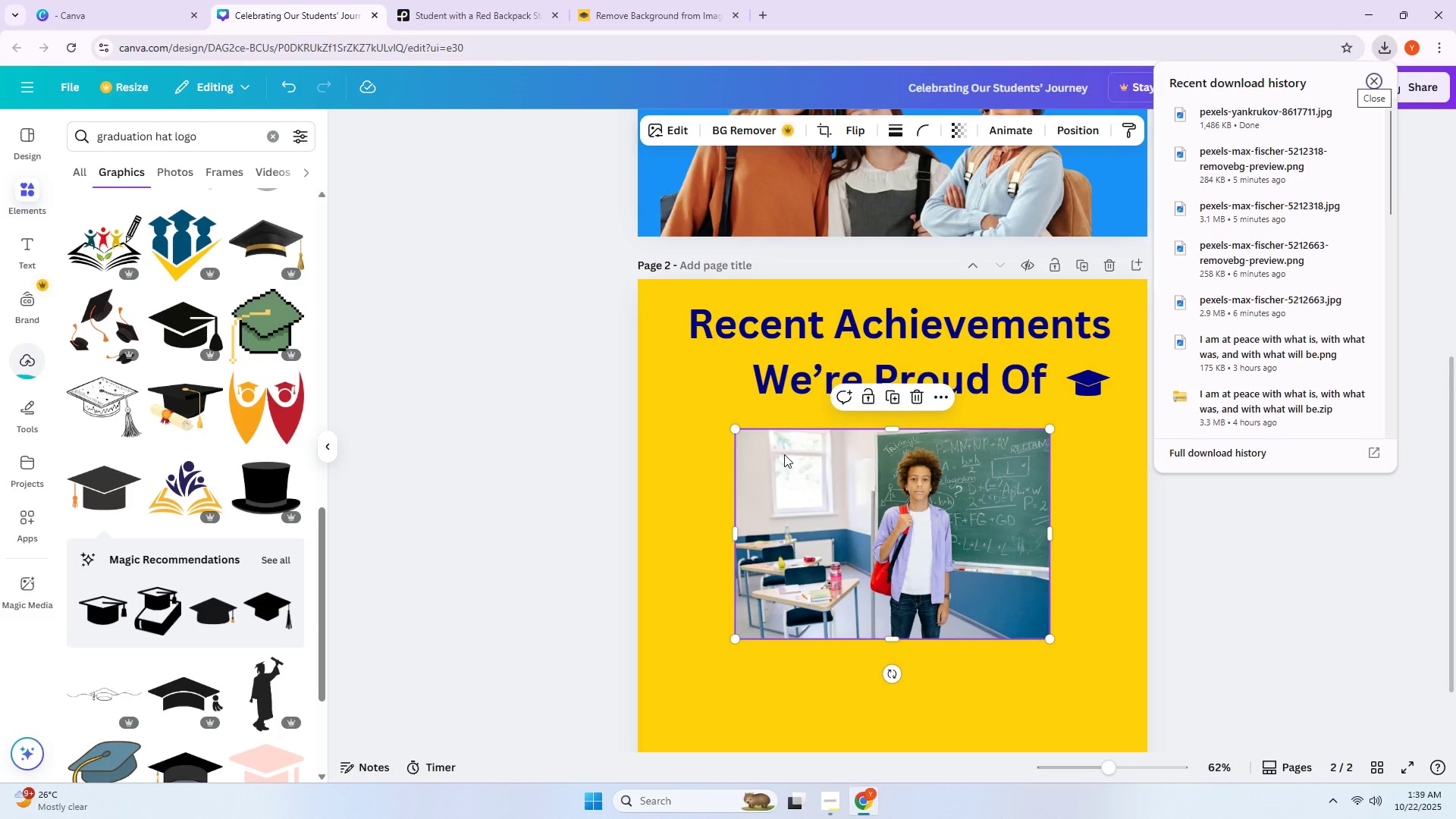 
left_click_drag(start_coordinate=[735, 434], to_coordinate=[610, 392])
 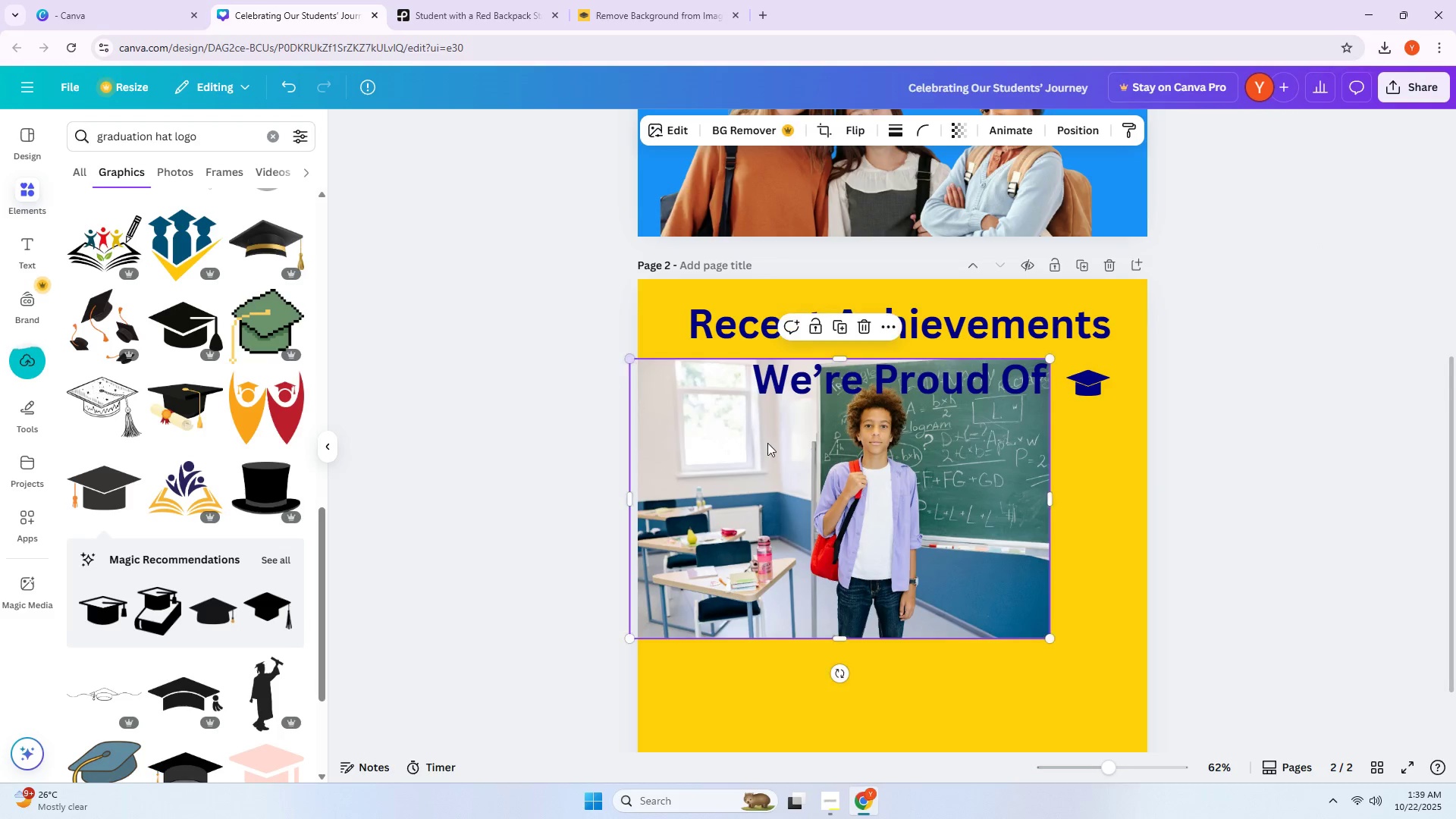 
left_click_drag(start_coordinate=[827, 484], to_coordinate=[837, 533])
 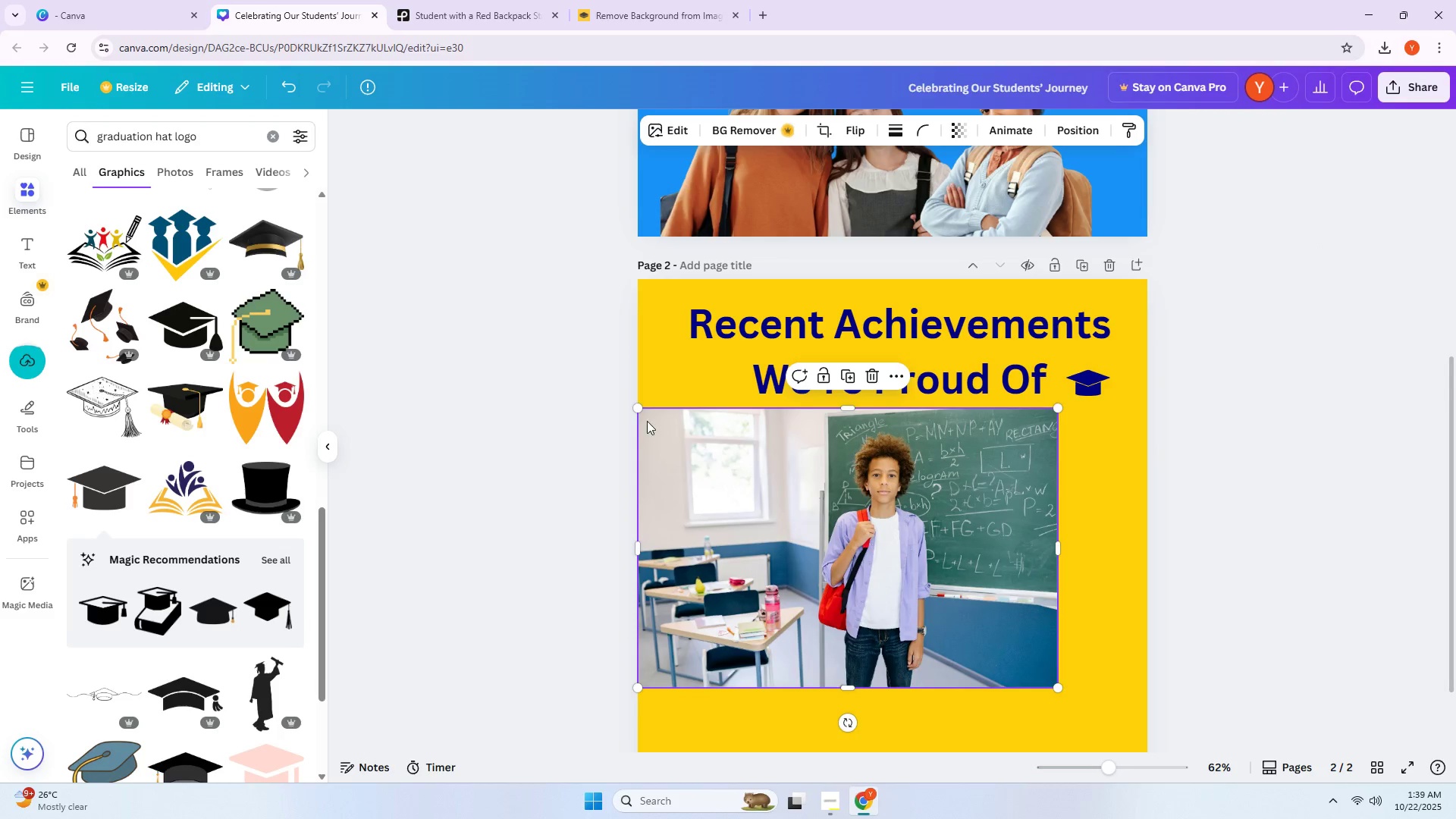 
left_click_drag(start_coordinate=[638, 411], to_coordinate=[637, 405])
 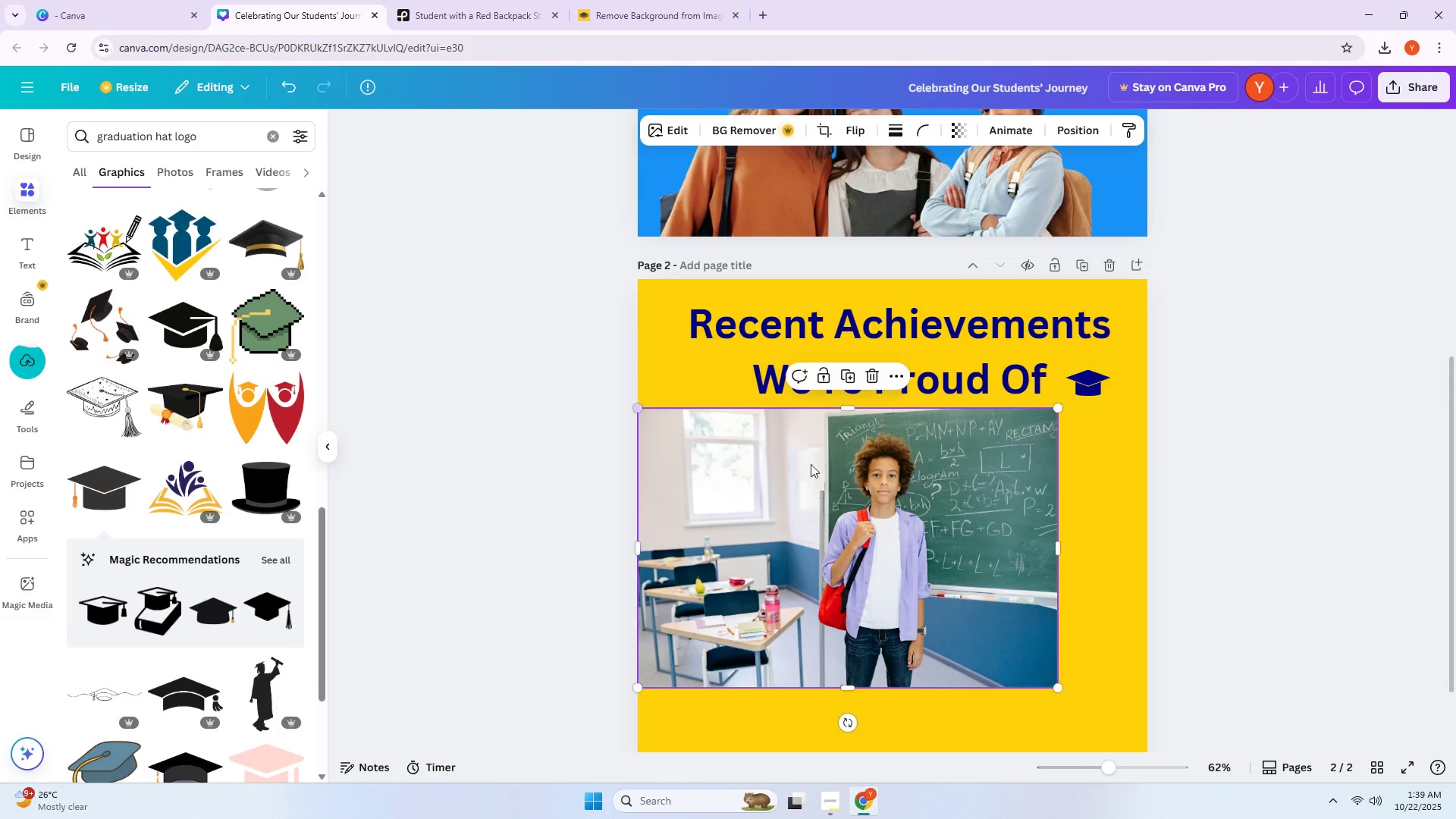 
left_click_drag(start_coordinate=[852, 482], to_coordinate=[900, 493])
 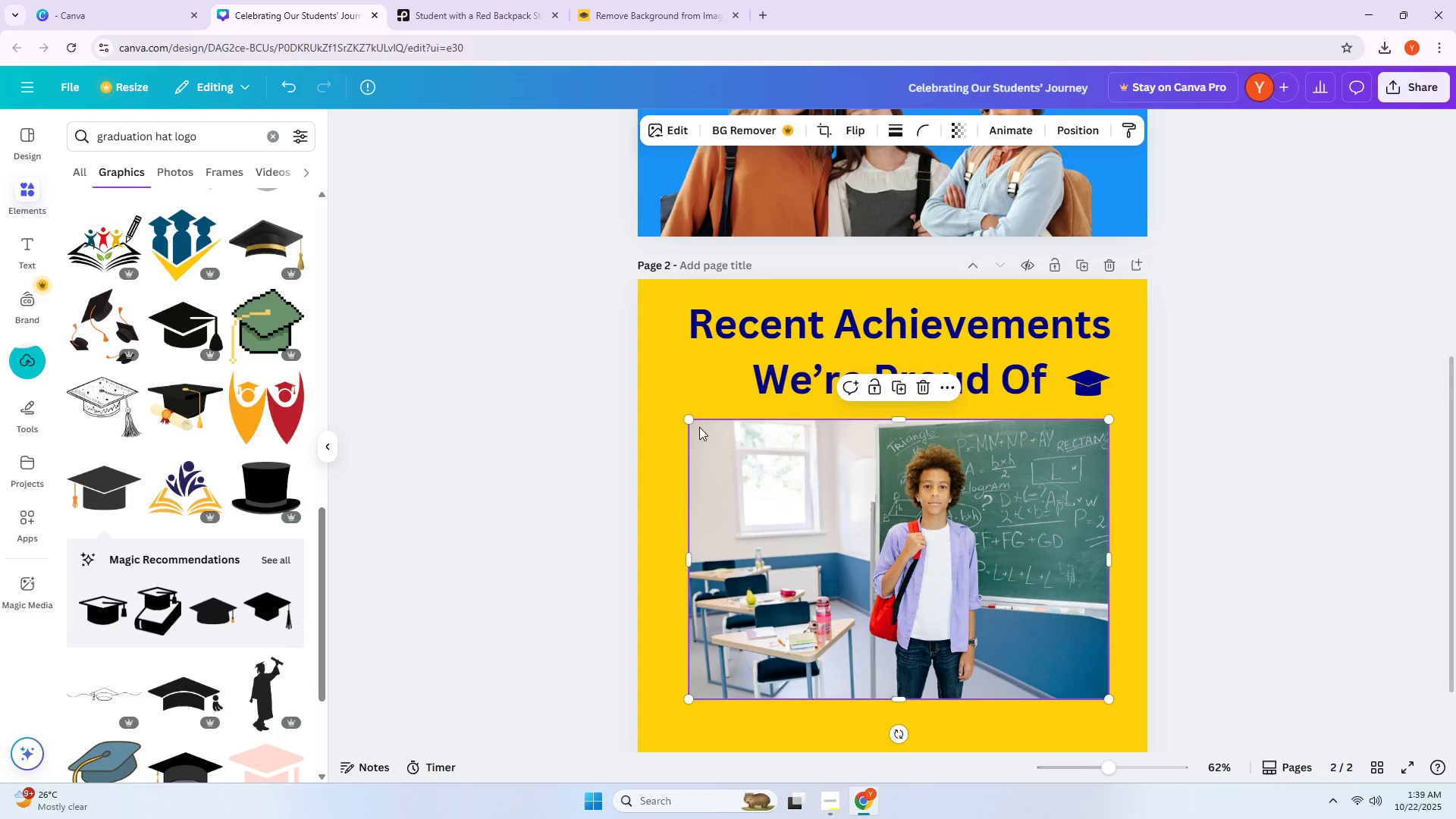 
left_click_drag(start_coordinate=[689, 418], to_coordinate=[661, 407])
 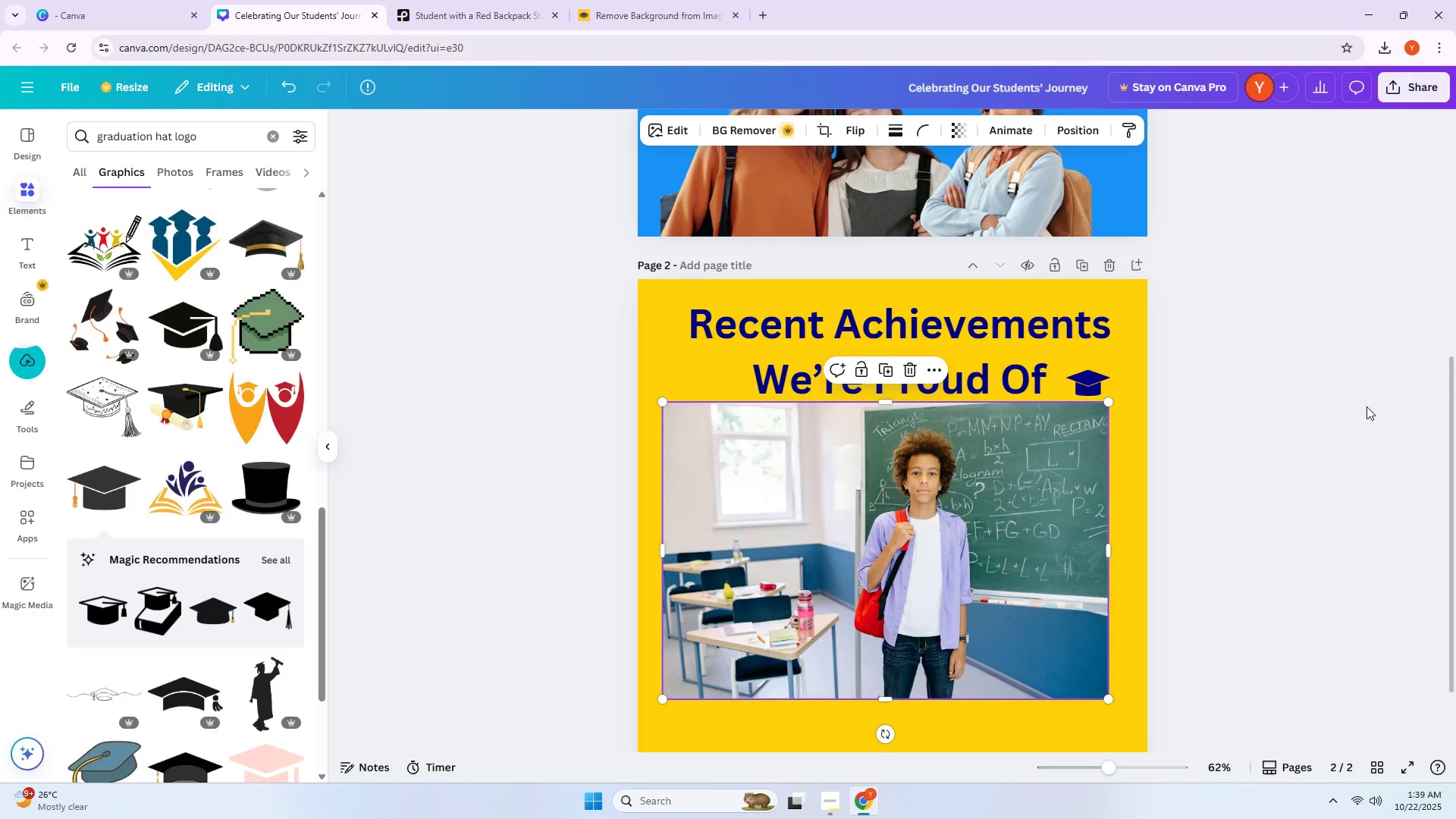 
left_click([1367, 406])
 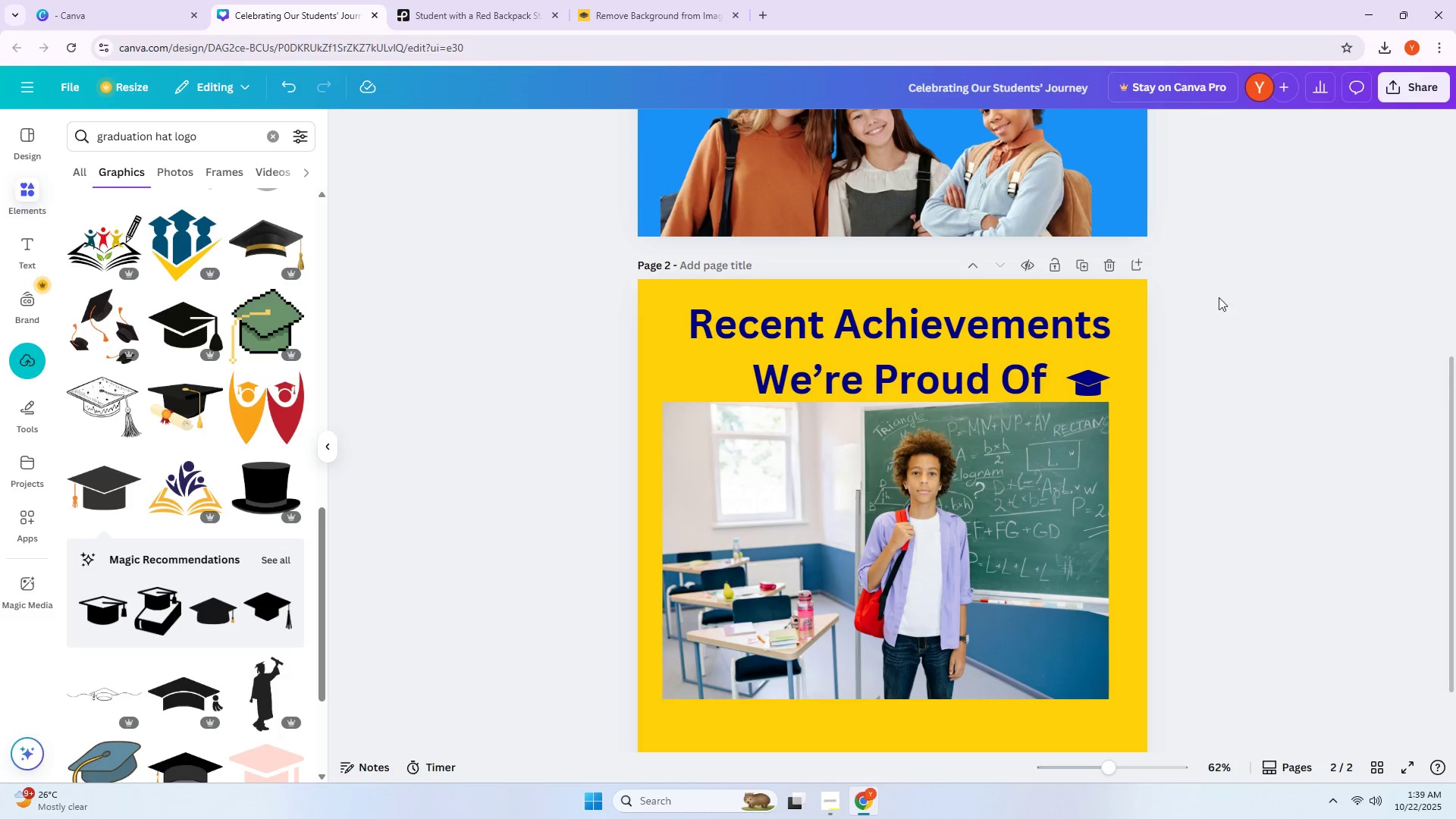 
left_click([977, 541])
 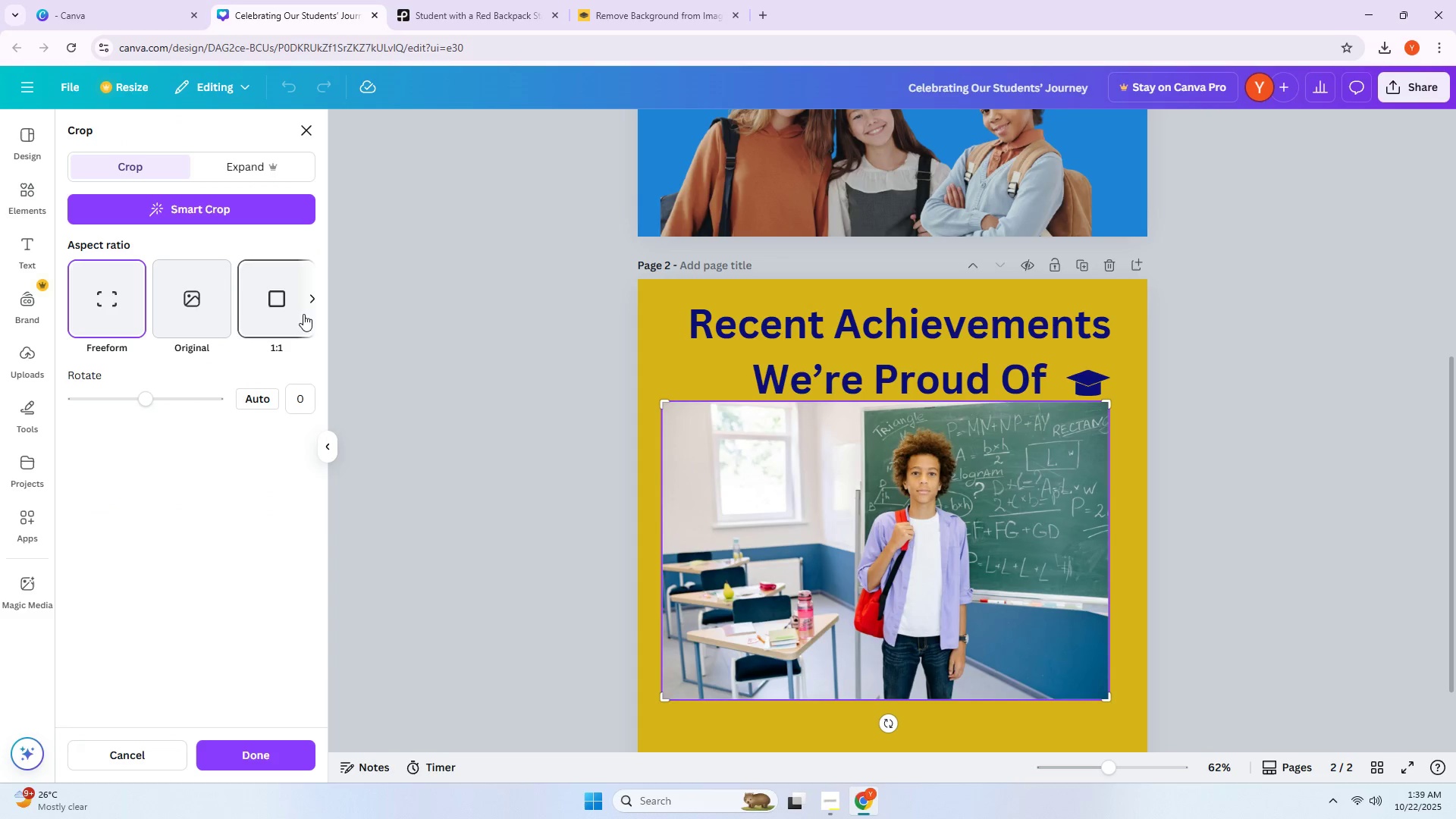 
double_click([314, 303])
 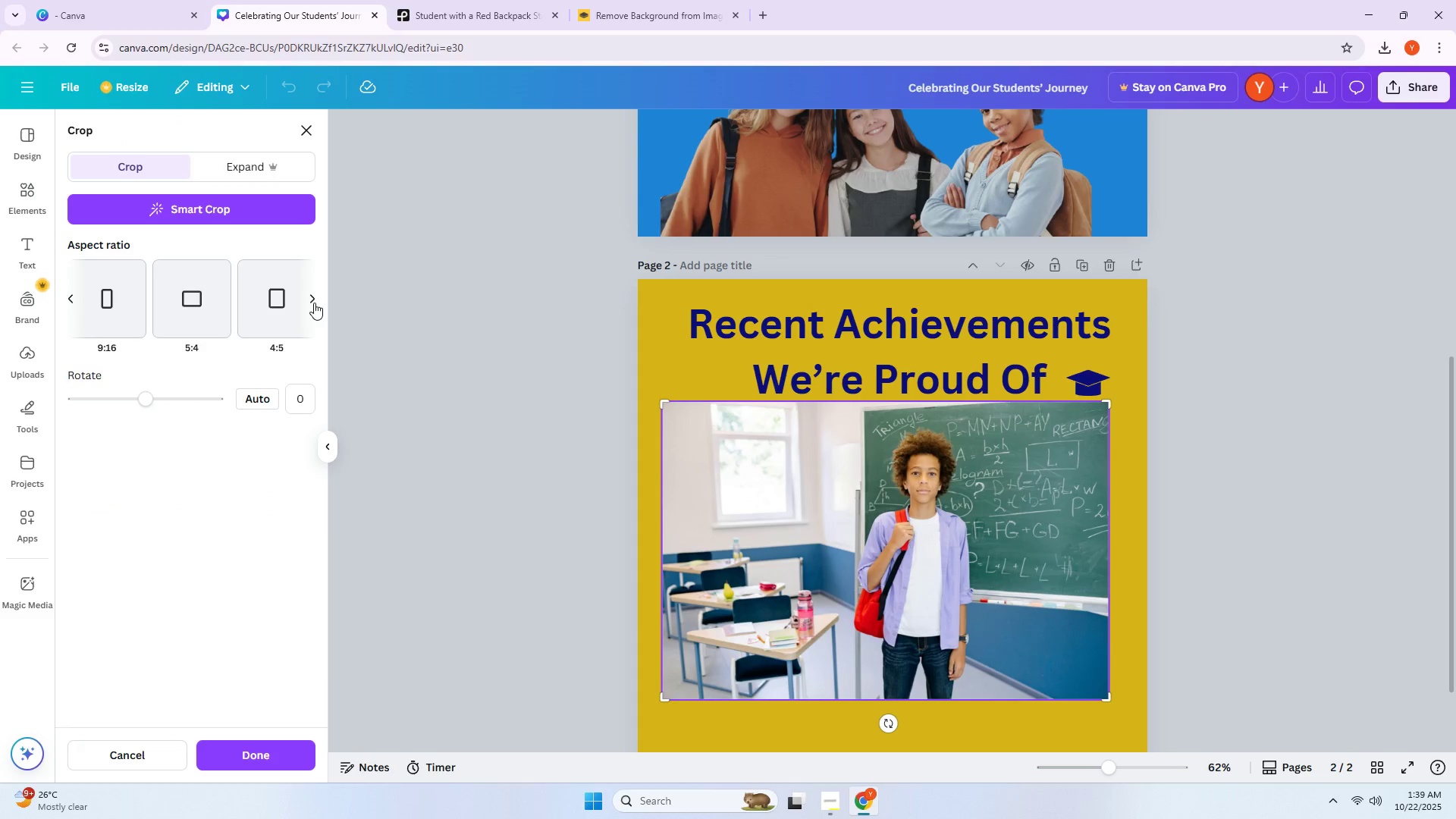 
left_click([314, 303])
 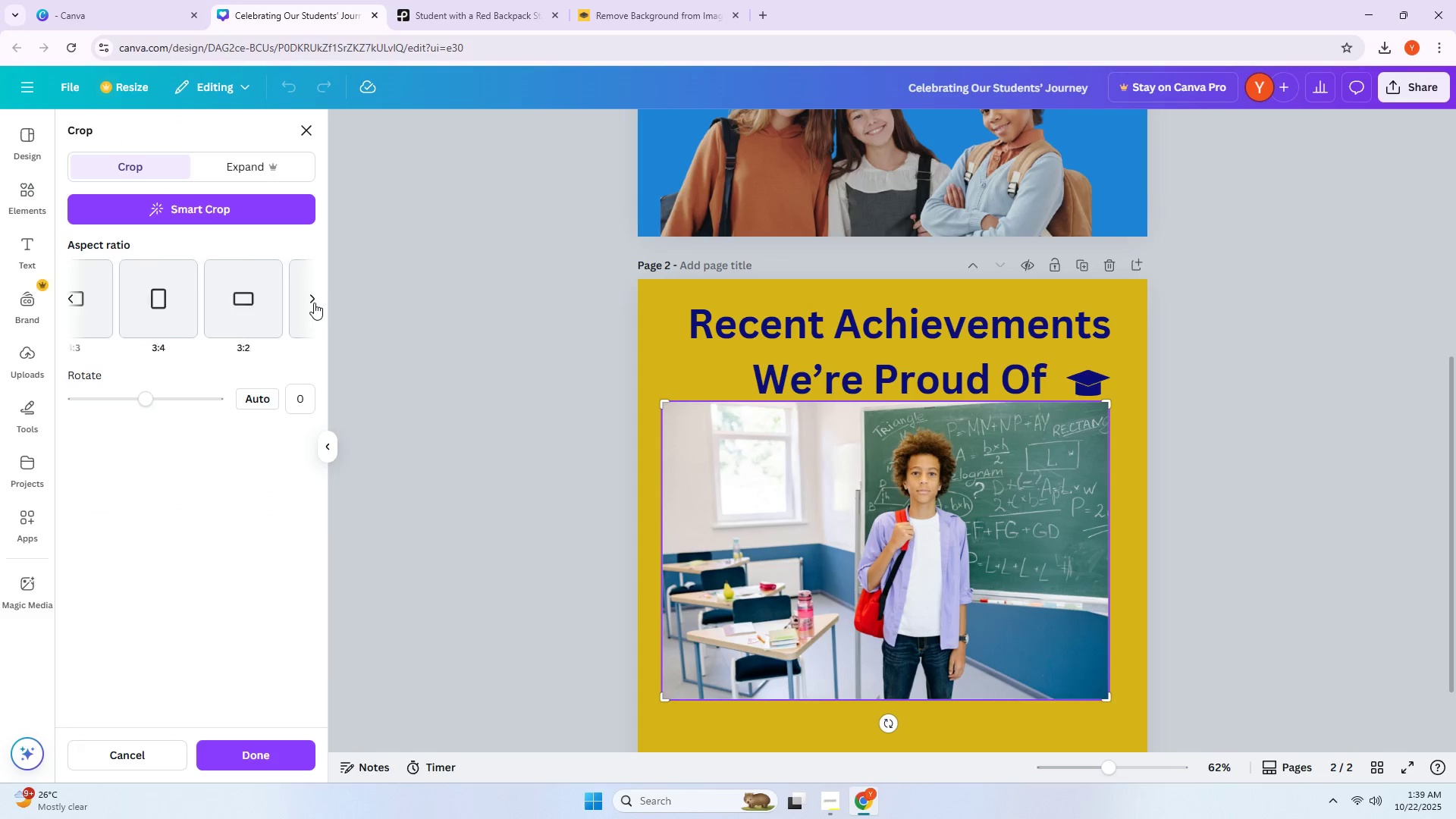 
double_click([314, 303])
 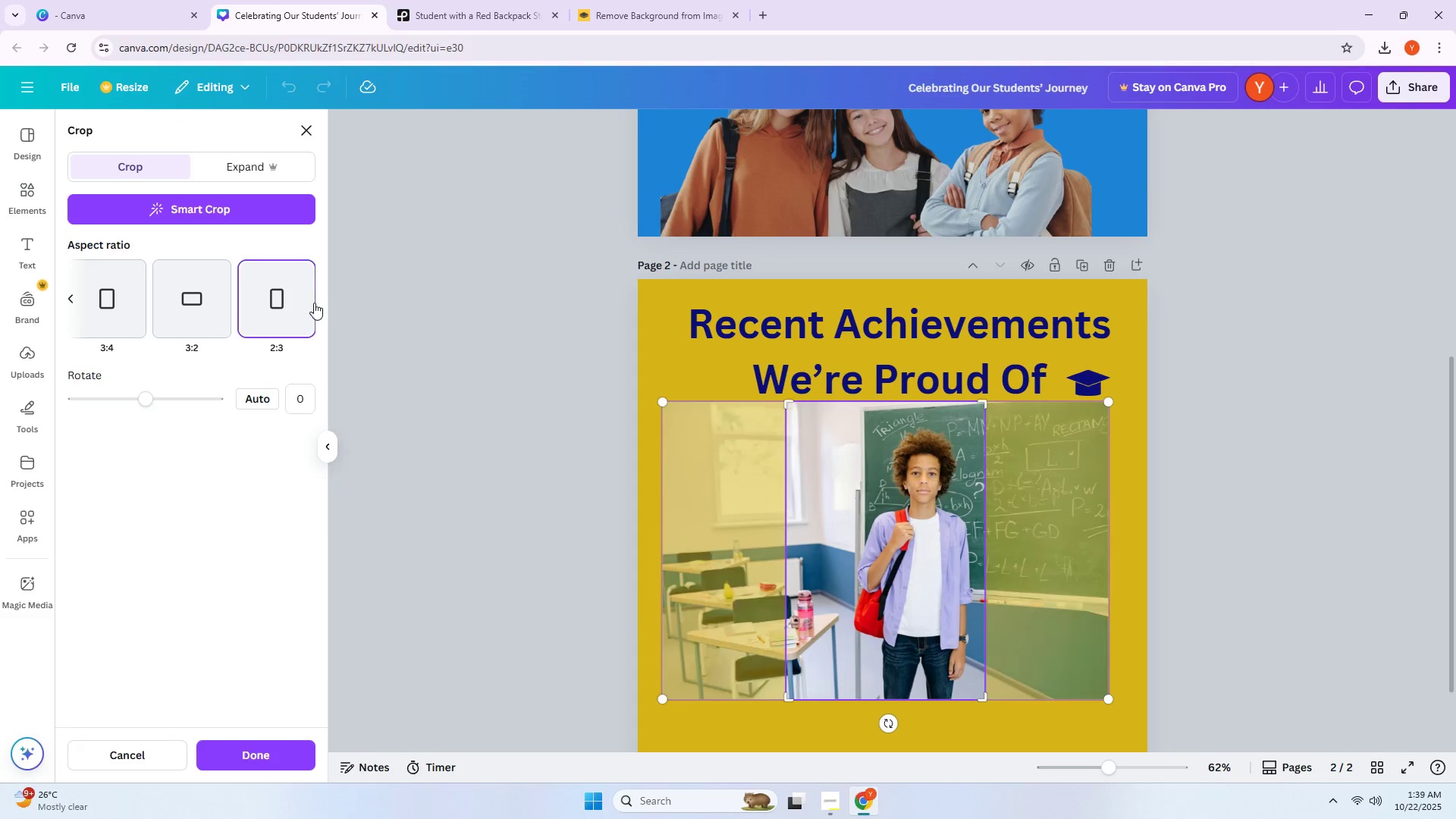 
triple_click([314, 303])
 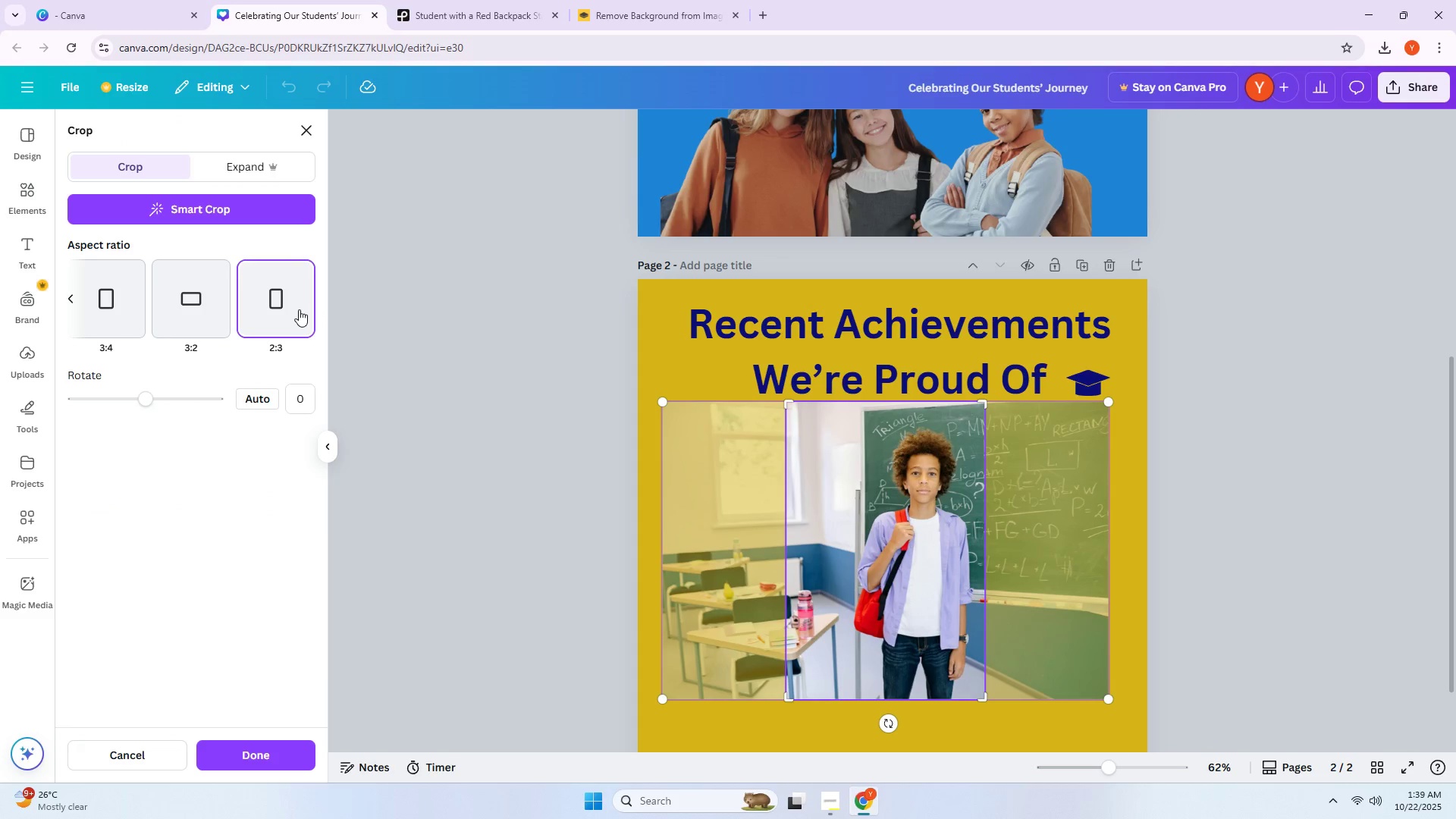 
left_click([241, 217])
 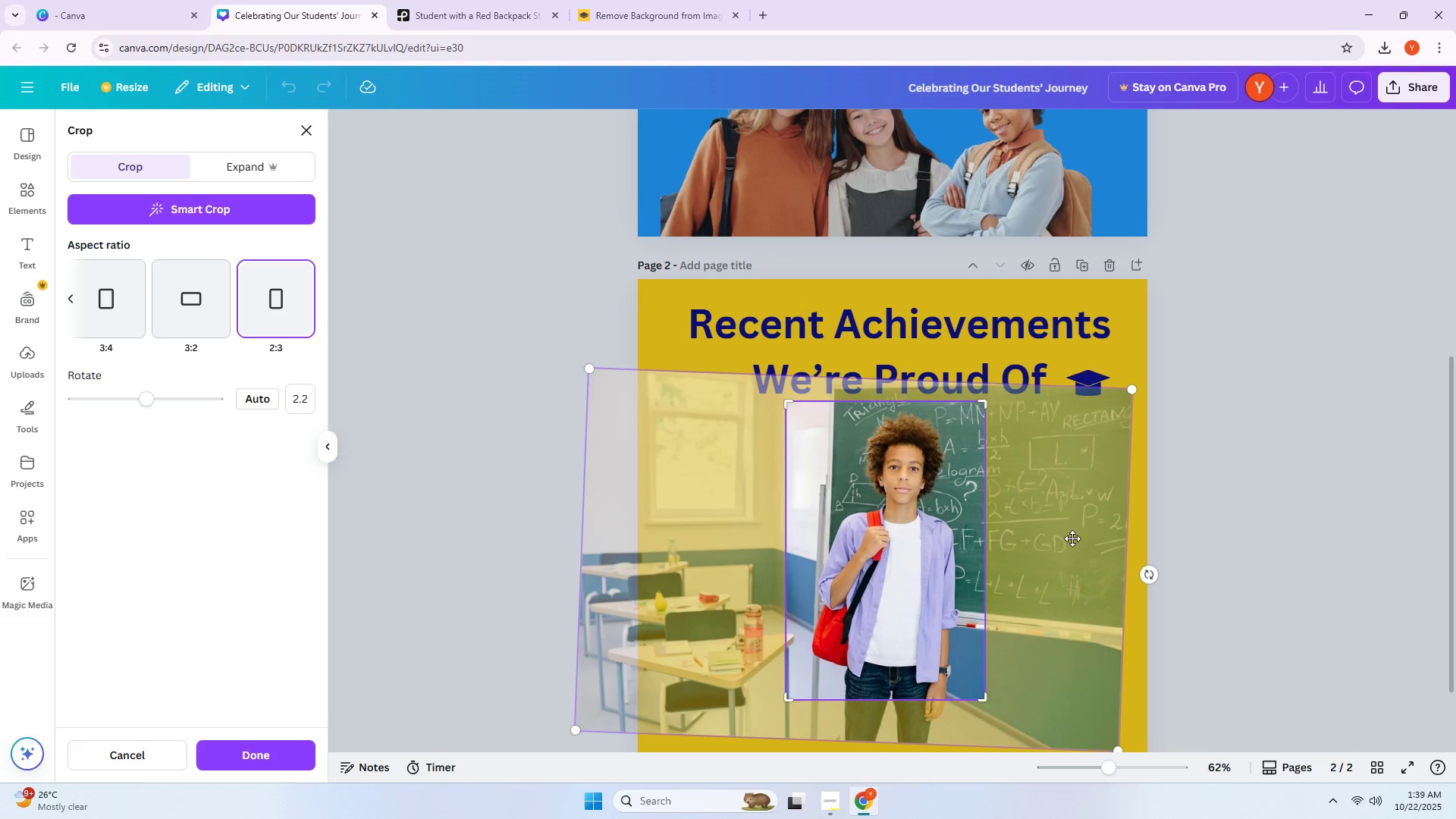 
left_click_drag(start_coordinate=[982, 698], to_coordinate=[968, 644])
 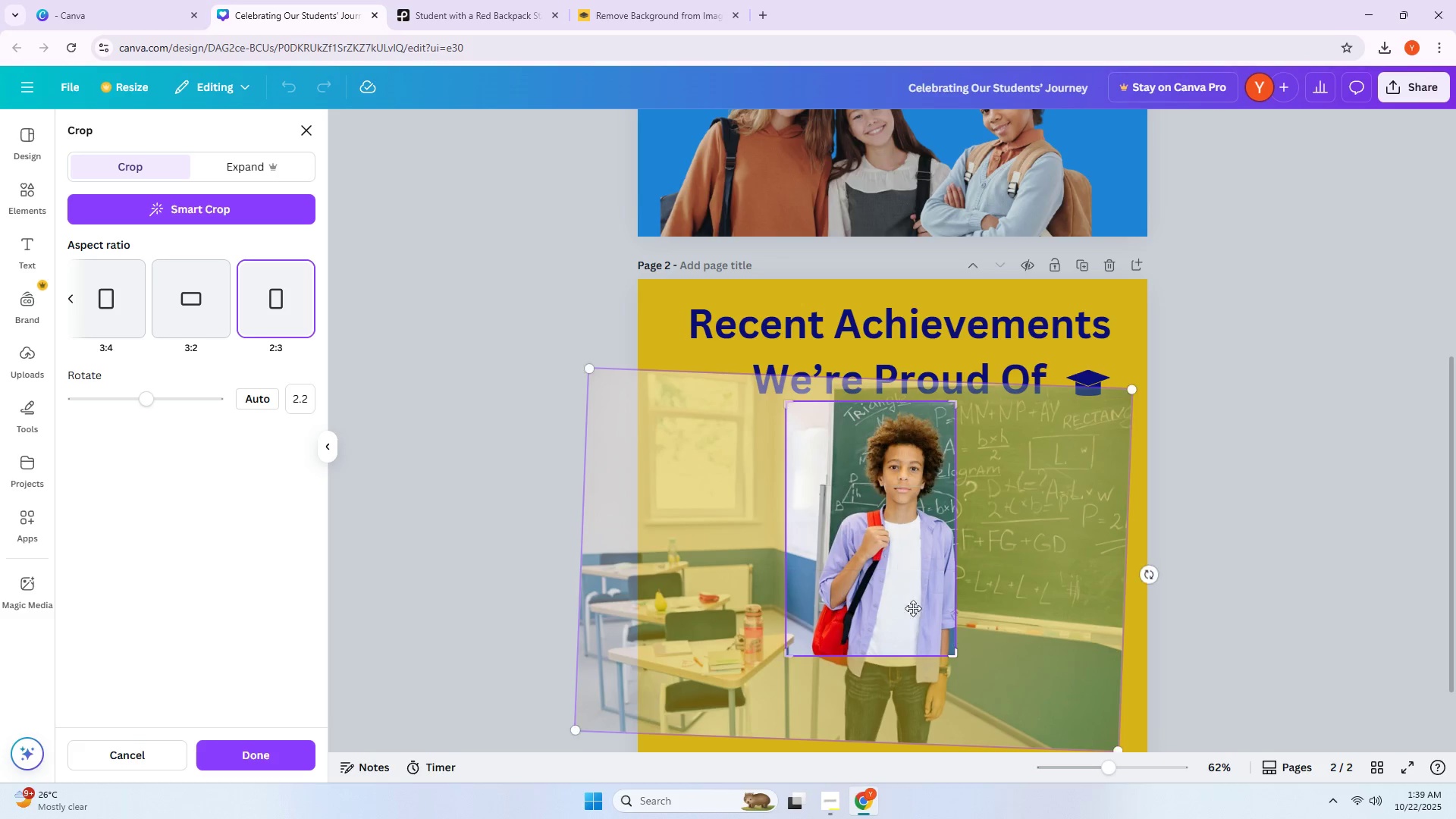 
left_click_drag(start_coordinate=[886, 586], to_coordinate=[906, 585])
 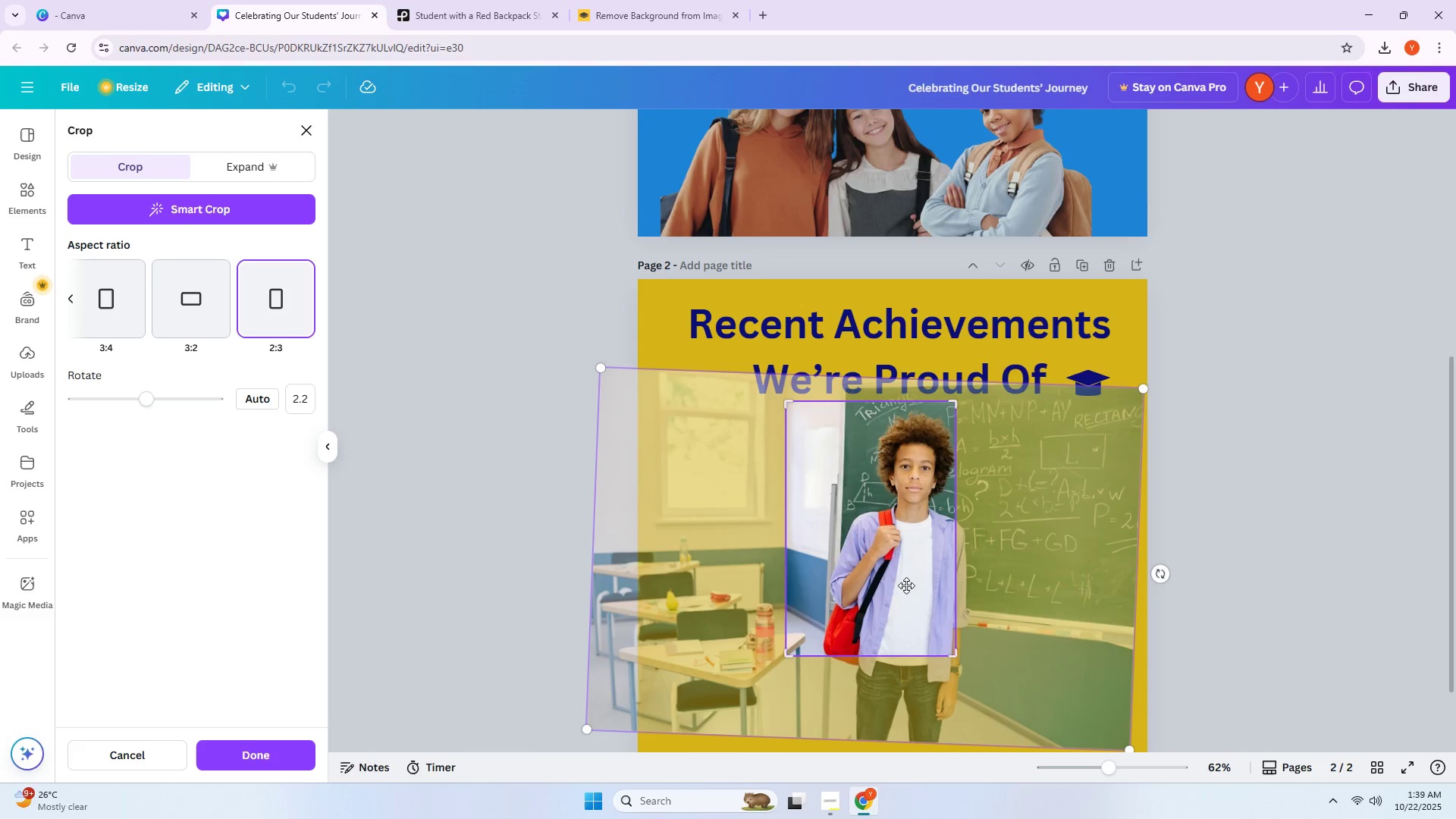 
left_click_drag(start_coordinate=[906, 585], to_coordinate=[866, 586])
 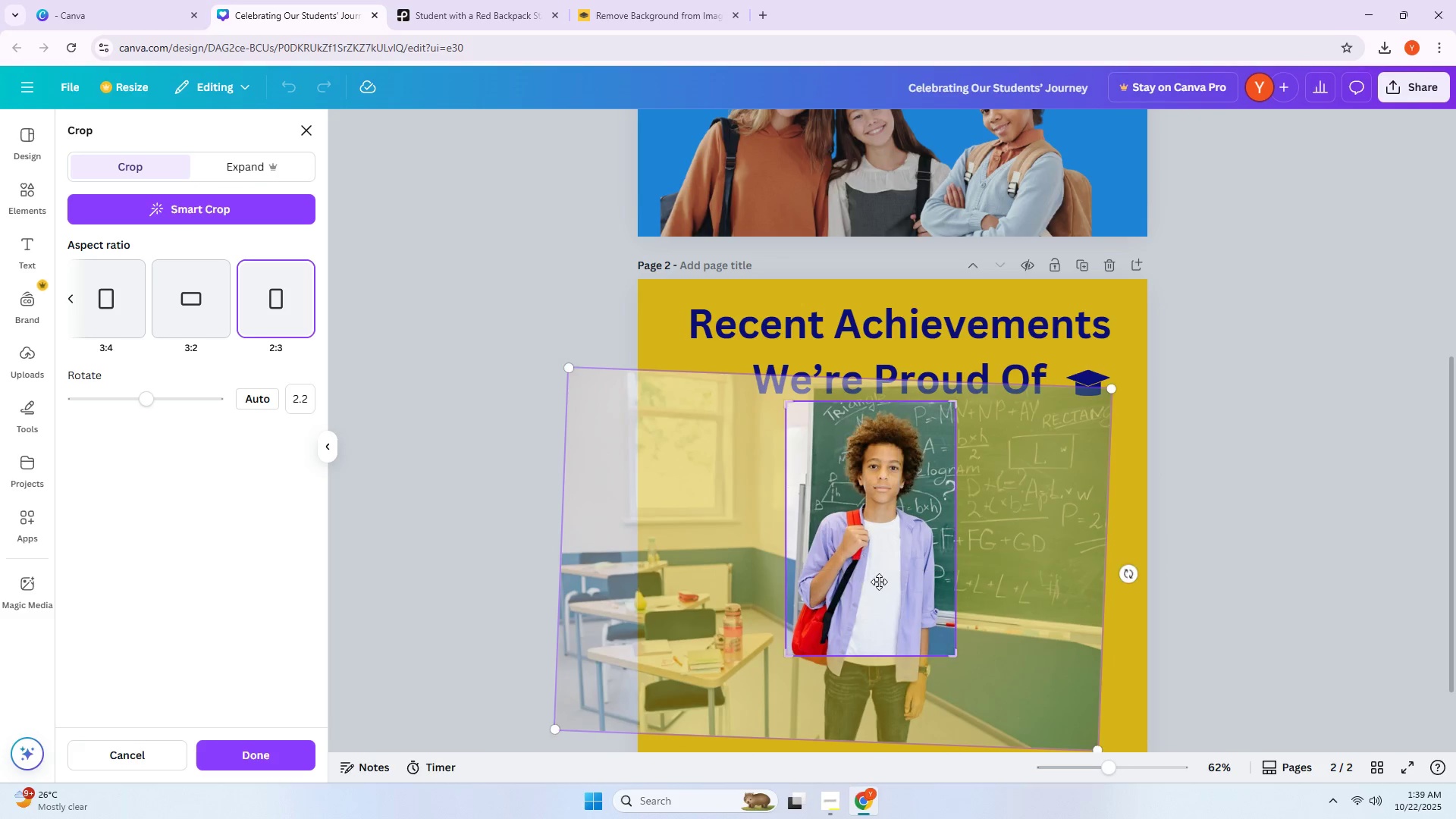 
key(Control+Z)
 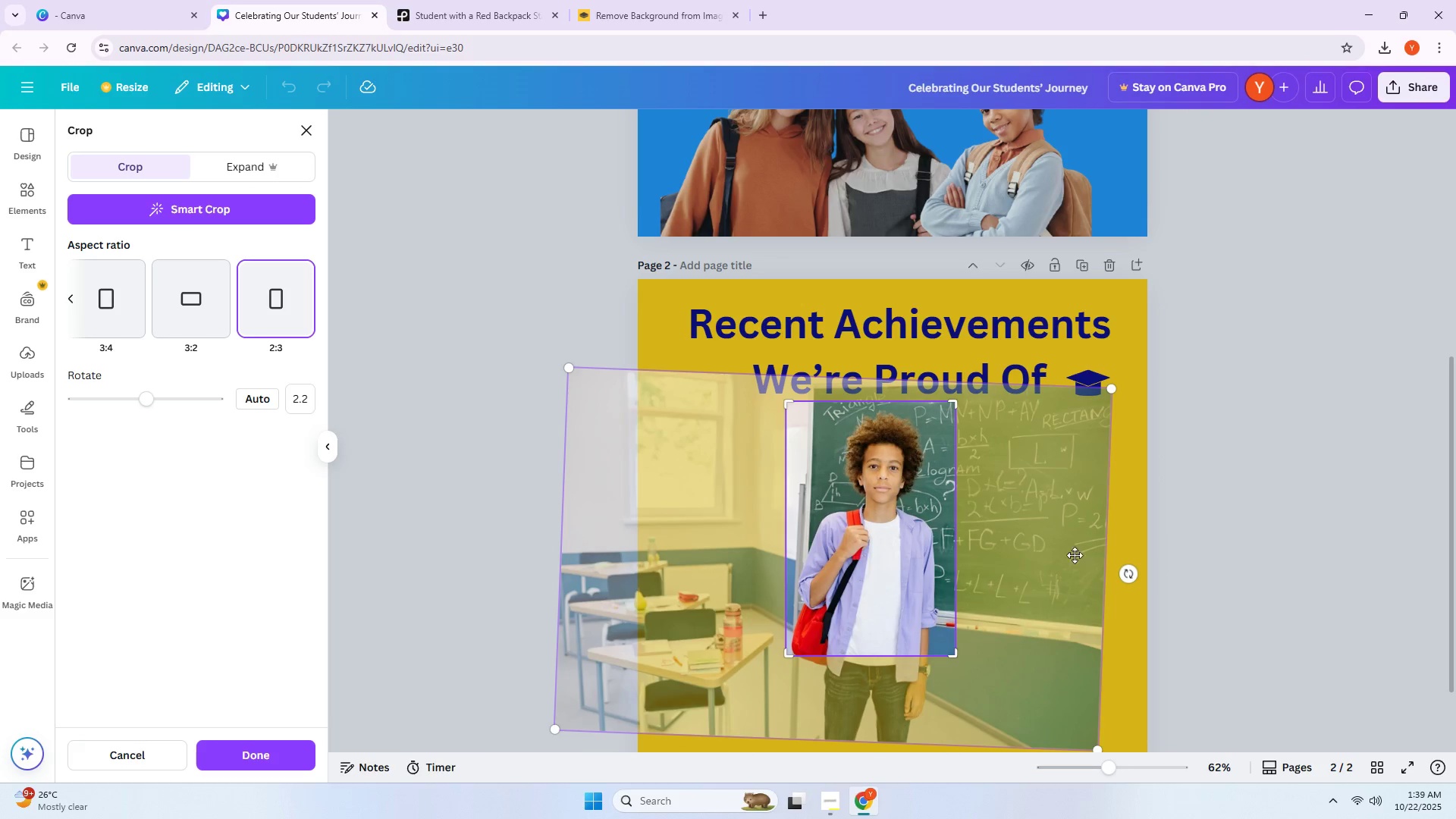 
key(Control+Z)
 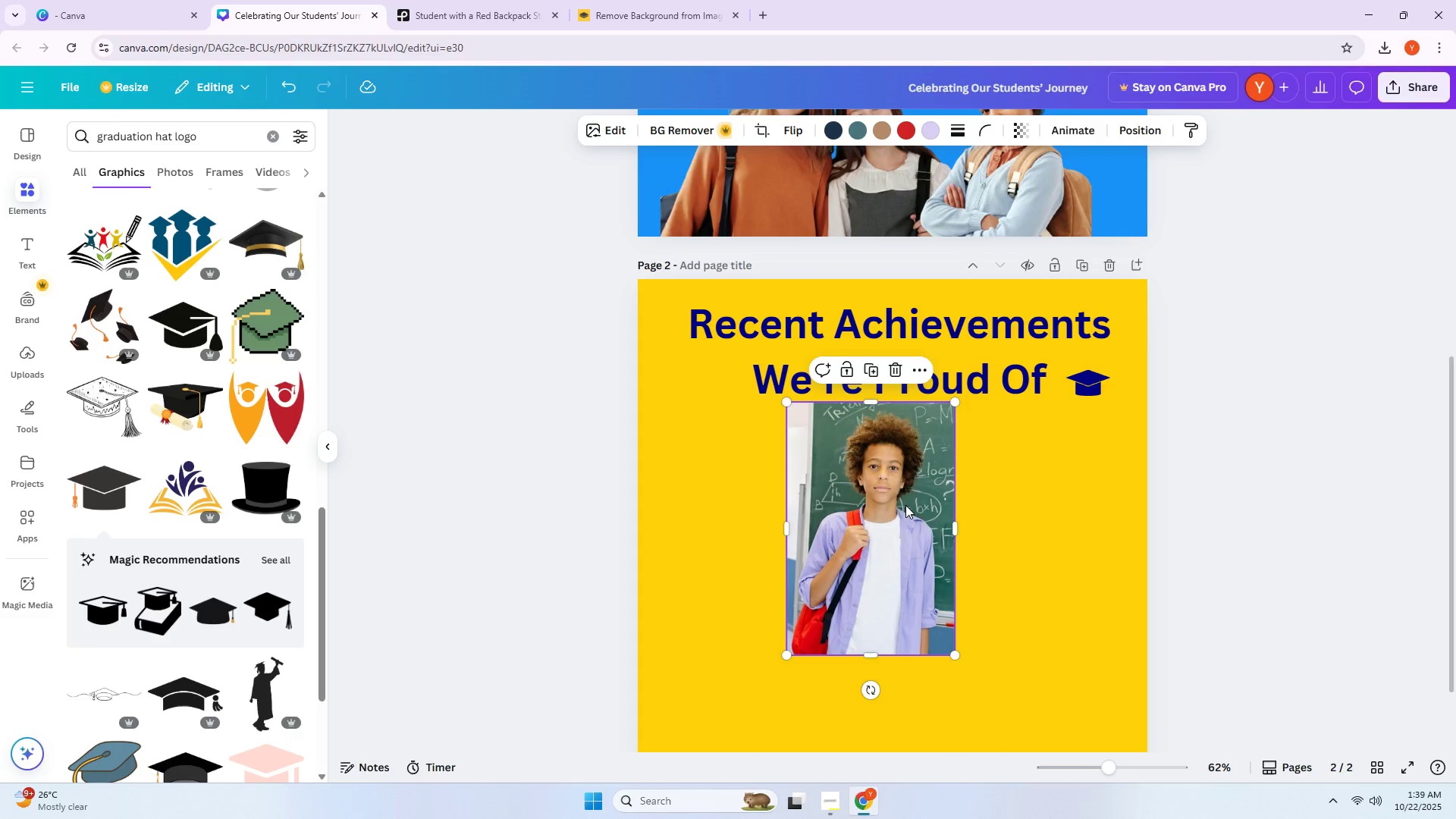 
key(Control+Z)
 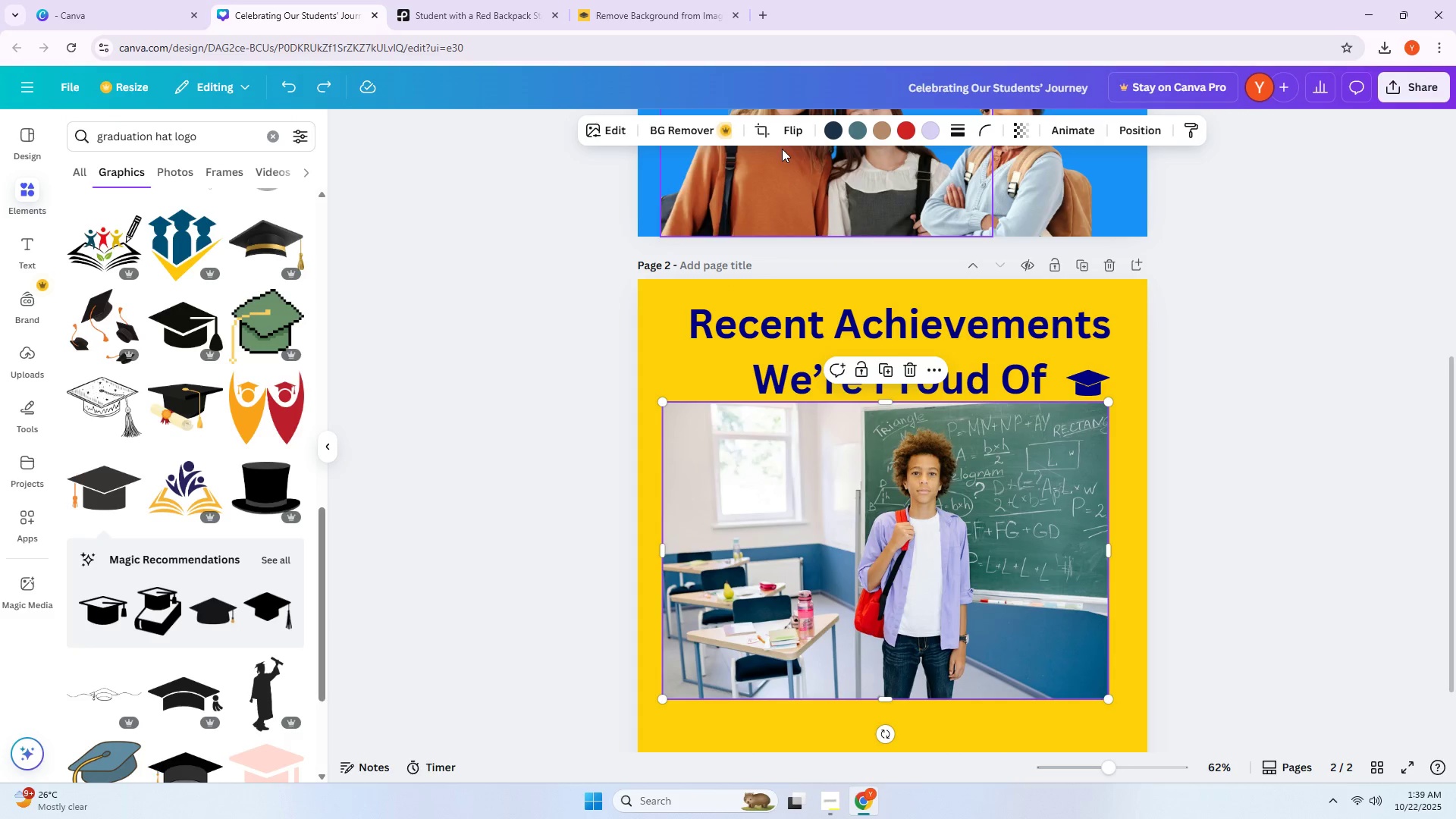 
left_click([758, 134])
 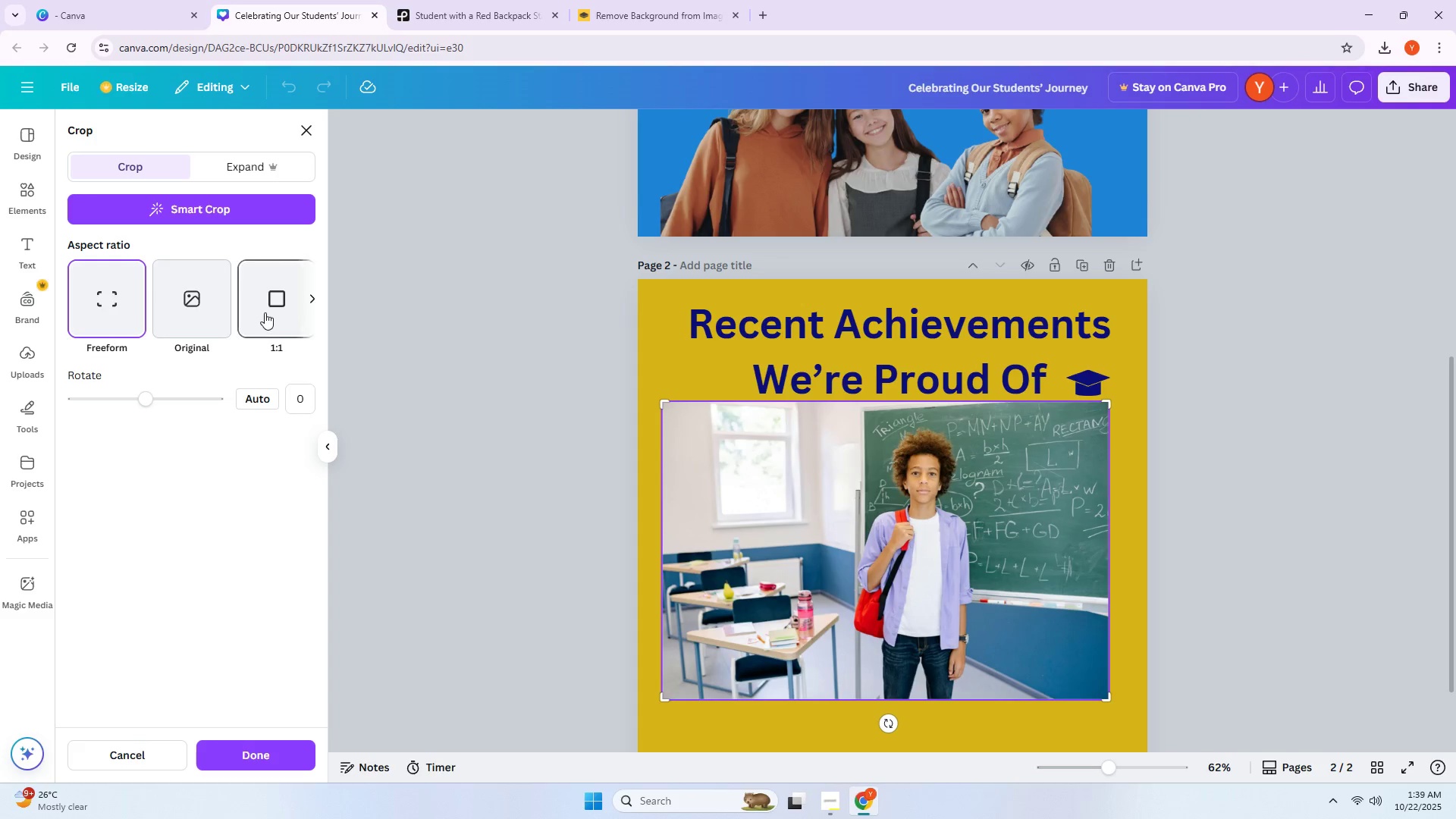 
left_click([1419, 87])
 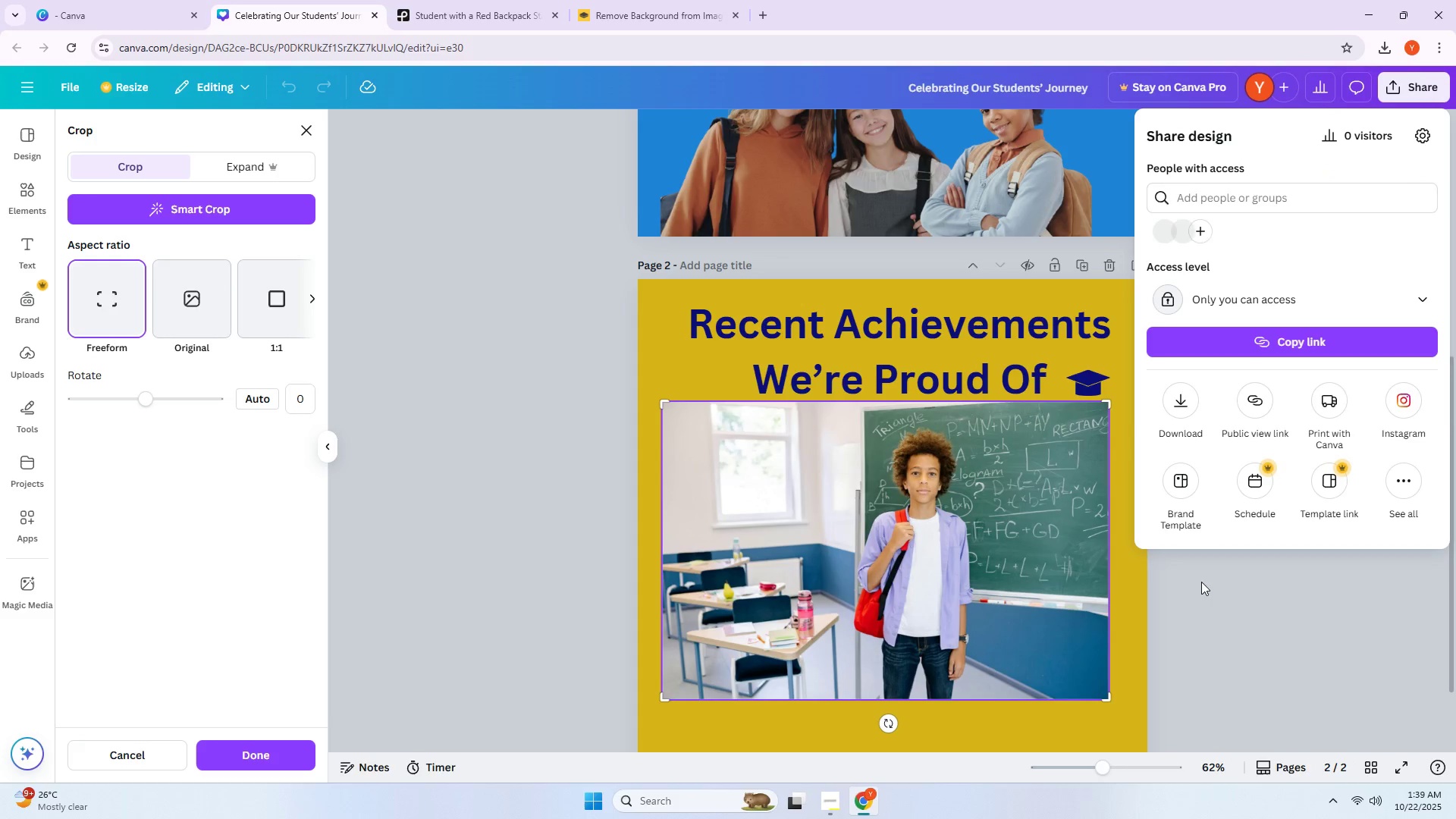 
left_click([1225, 601])
 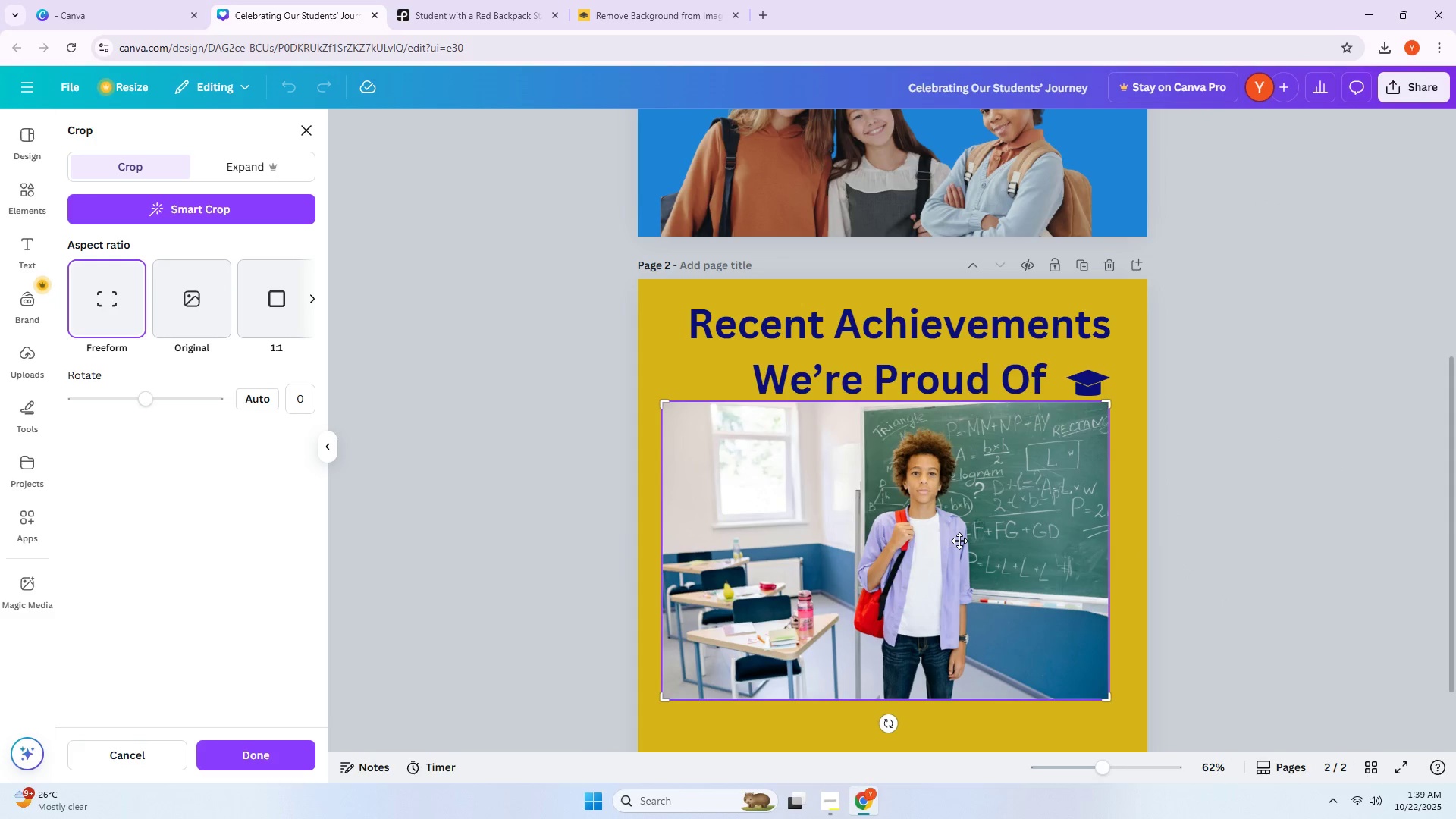 
left_click([959, 541])
 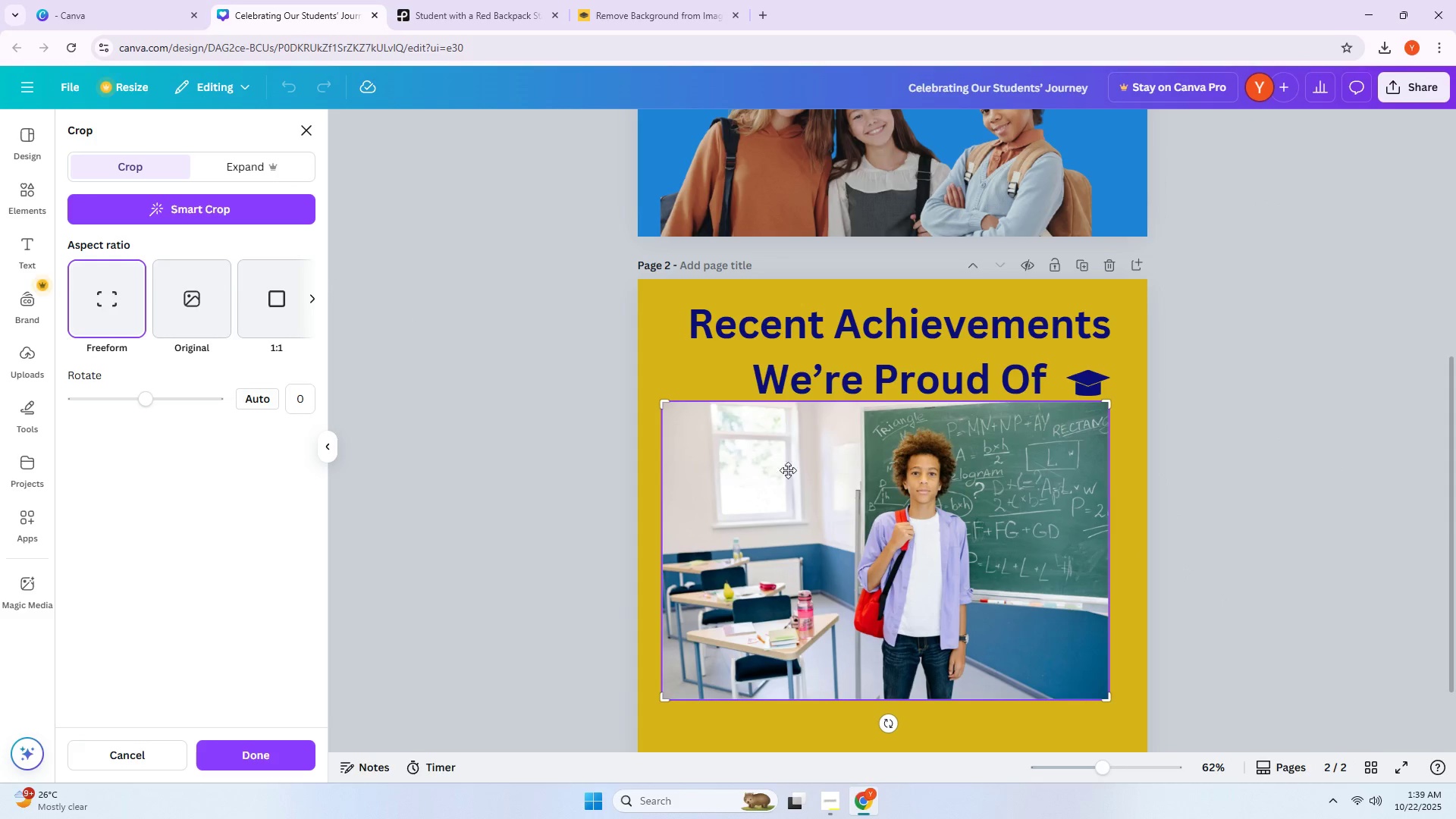 
left_click_drag(start_coordinate=[667, 406], to_coordinate=[995, 598])
 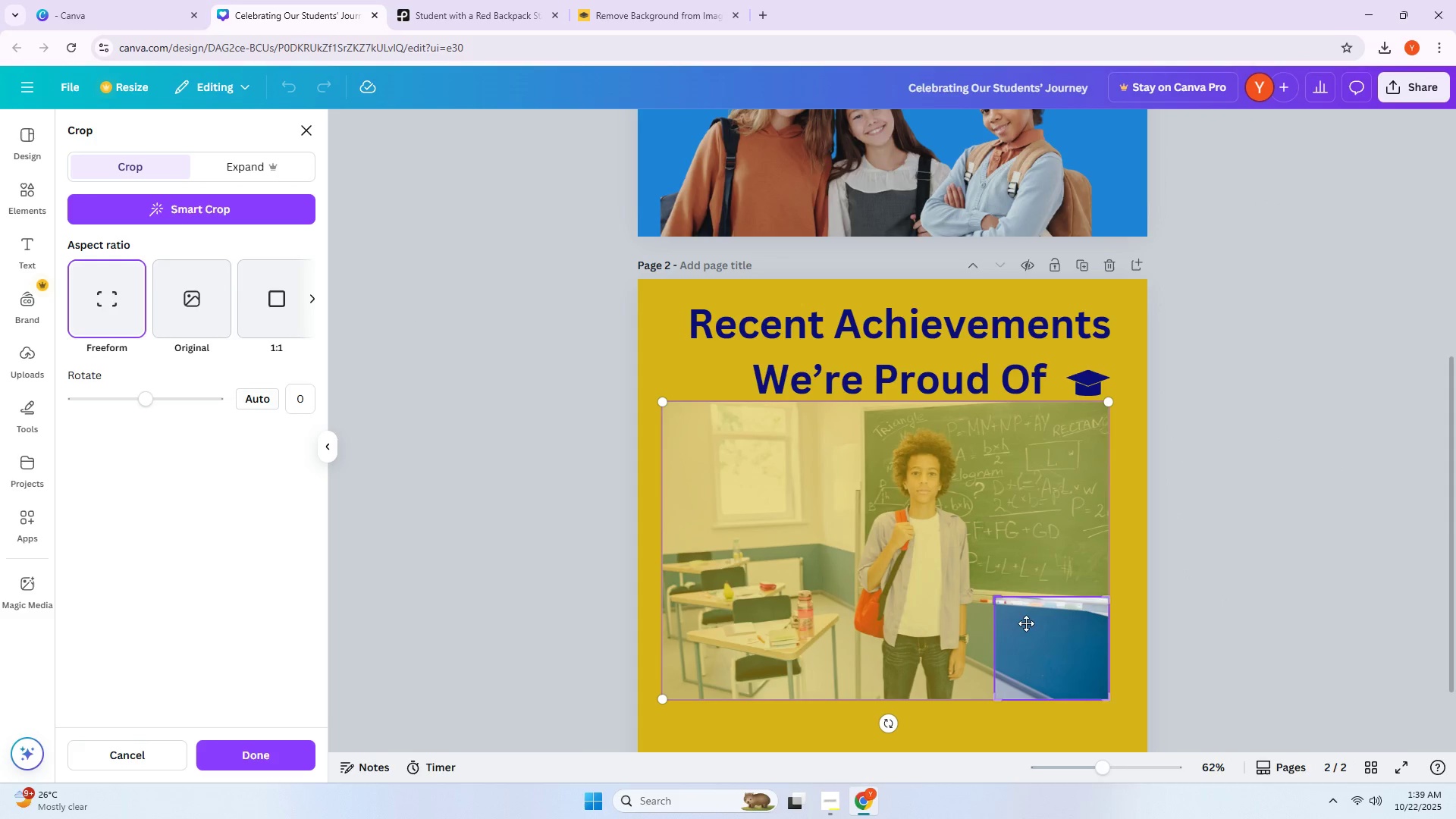 
left_click_drag(start_coordinate=[1051, 646], to_coordinate=[946, 528])
 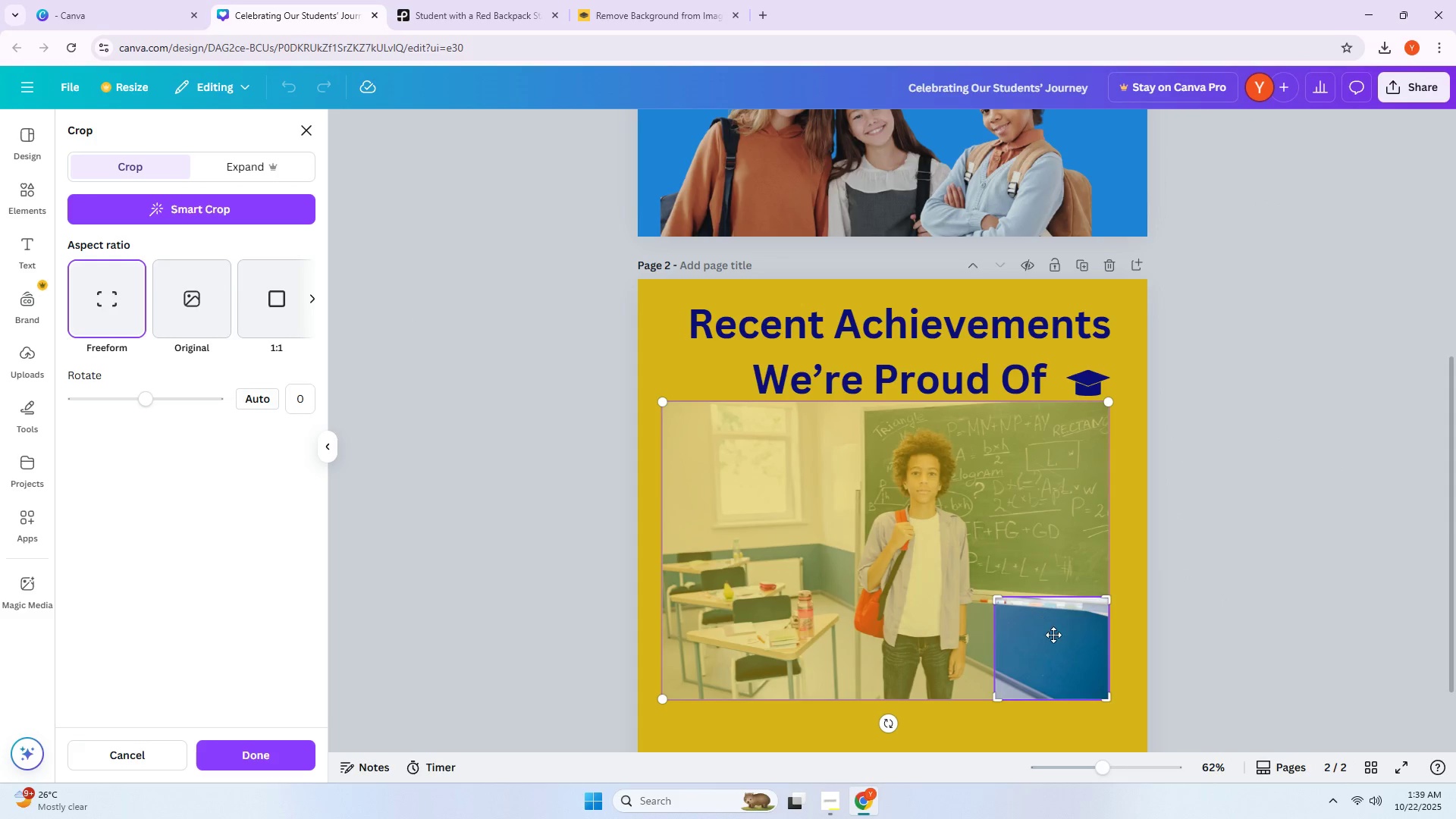 
left_click([1053, 635])
 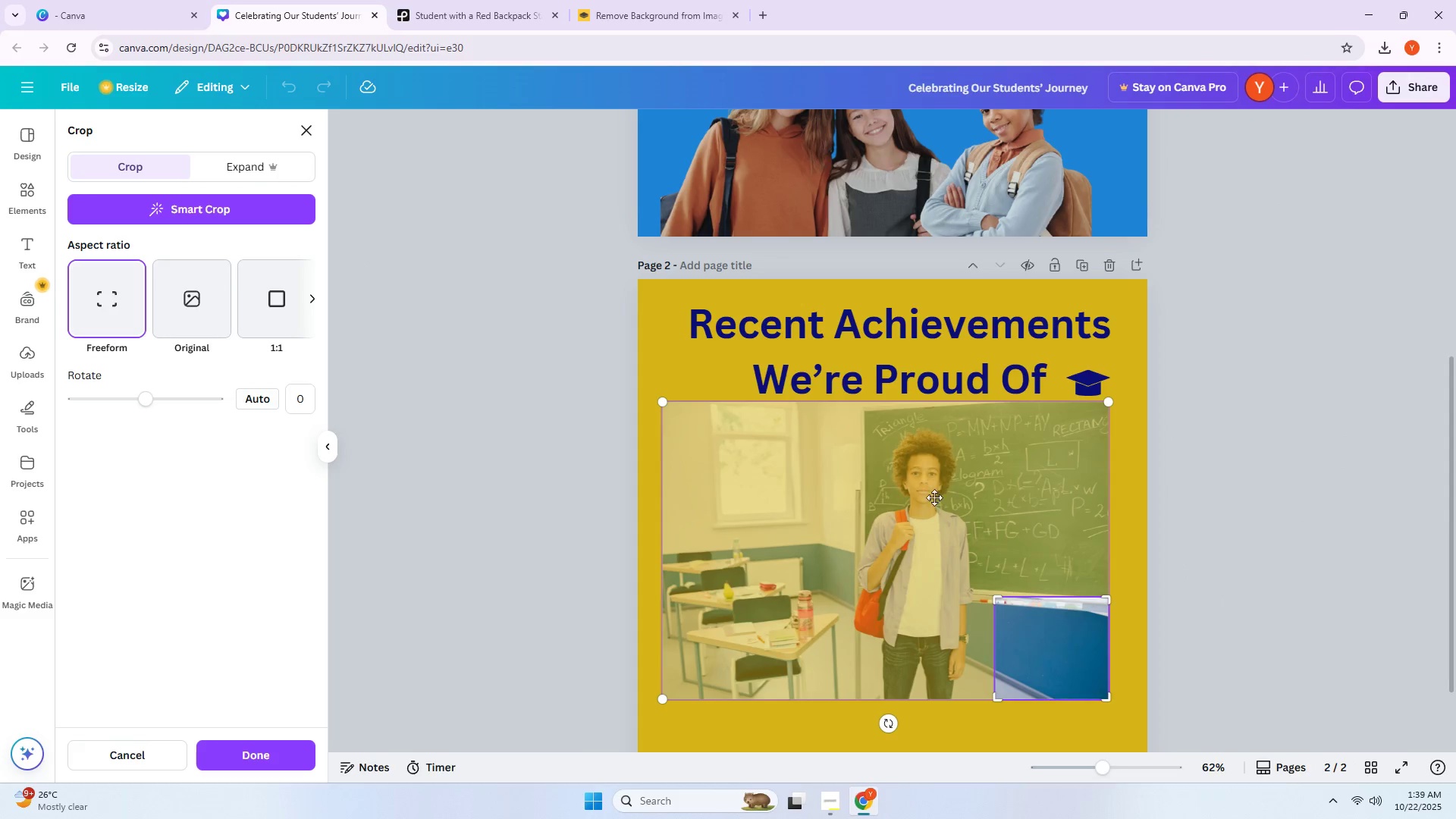 
left_click_drag(start_coordinate=[924, 491], to_coordinate=[1055, 651])
 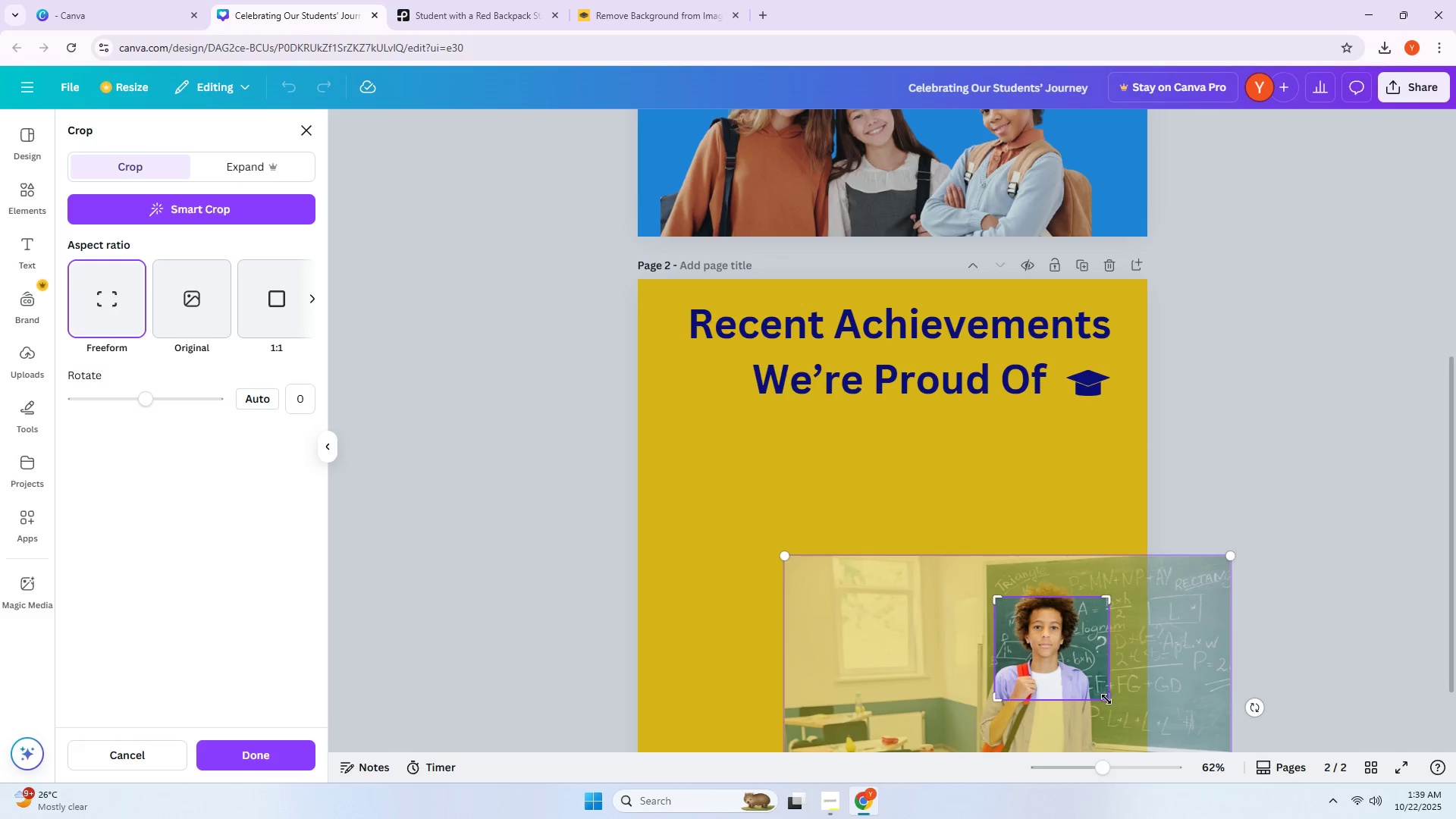 
left_click_drag(start_coordinate=[1109, 702], to_coordinate=[1127, 720])
 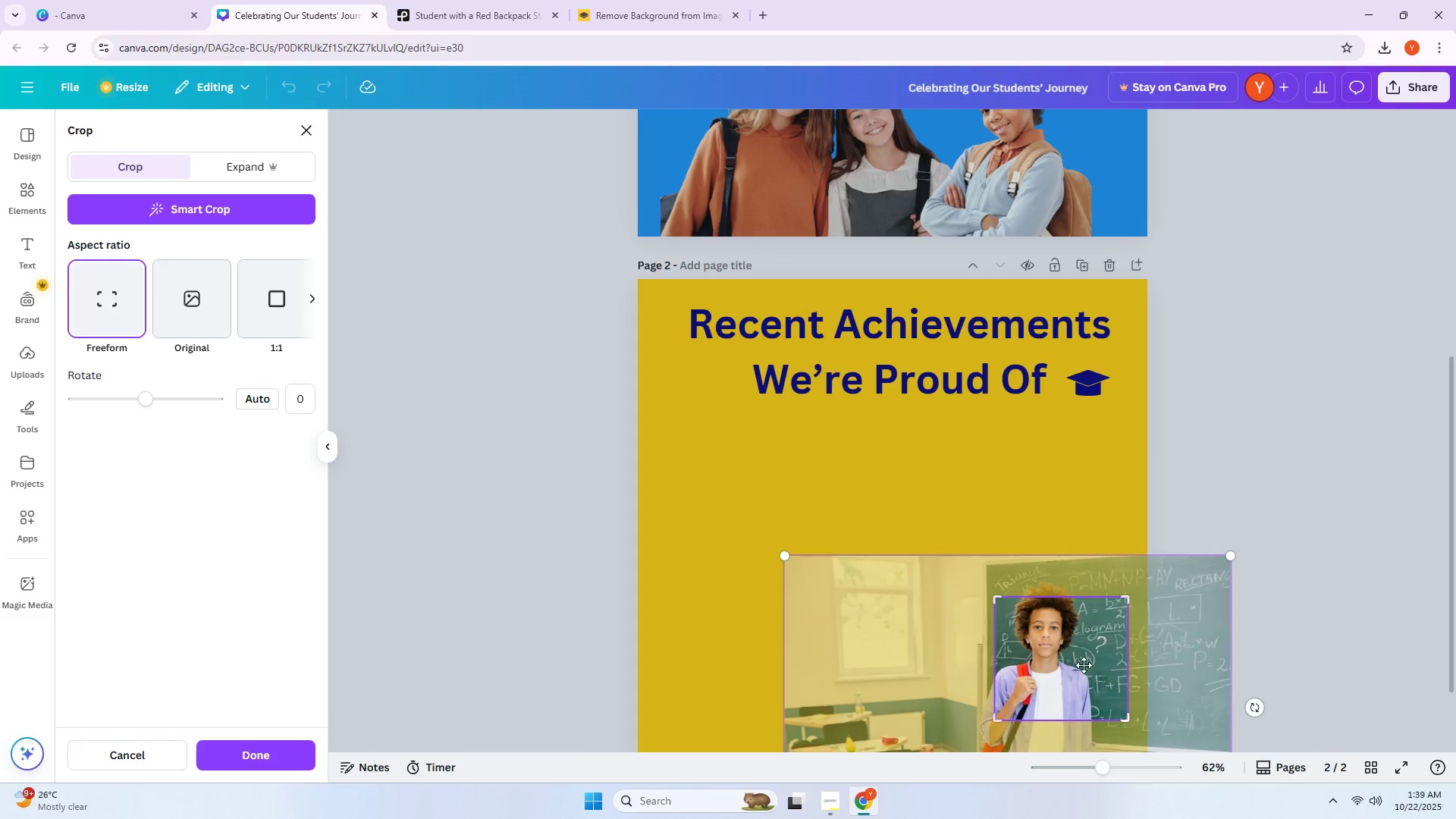 
left_click_drag(start_coordinate=[1083, 664], to_coordinate=[1089, 686])
 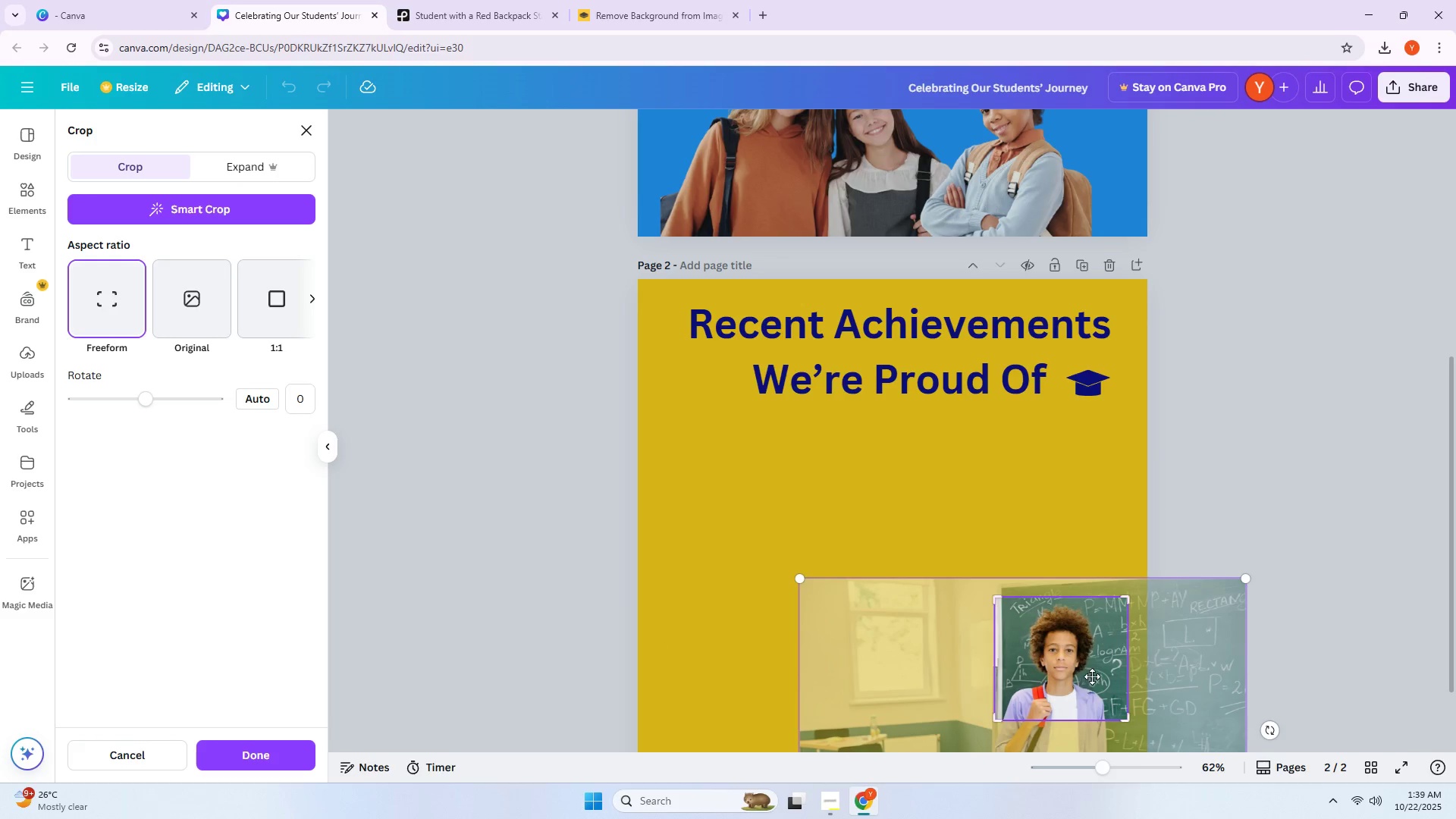 
left_click_drag(start_coordinate=[1094, 674], to_coordinate=[1091, 680])
 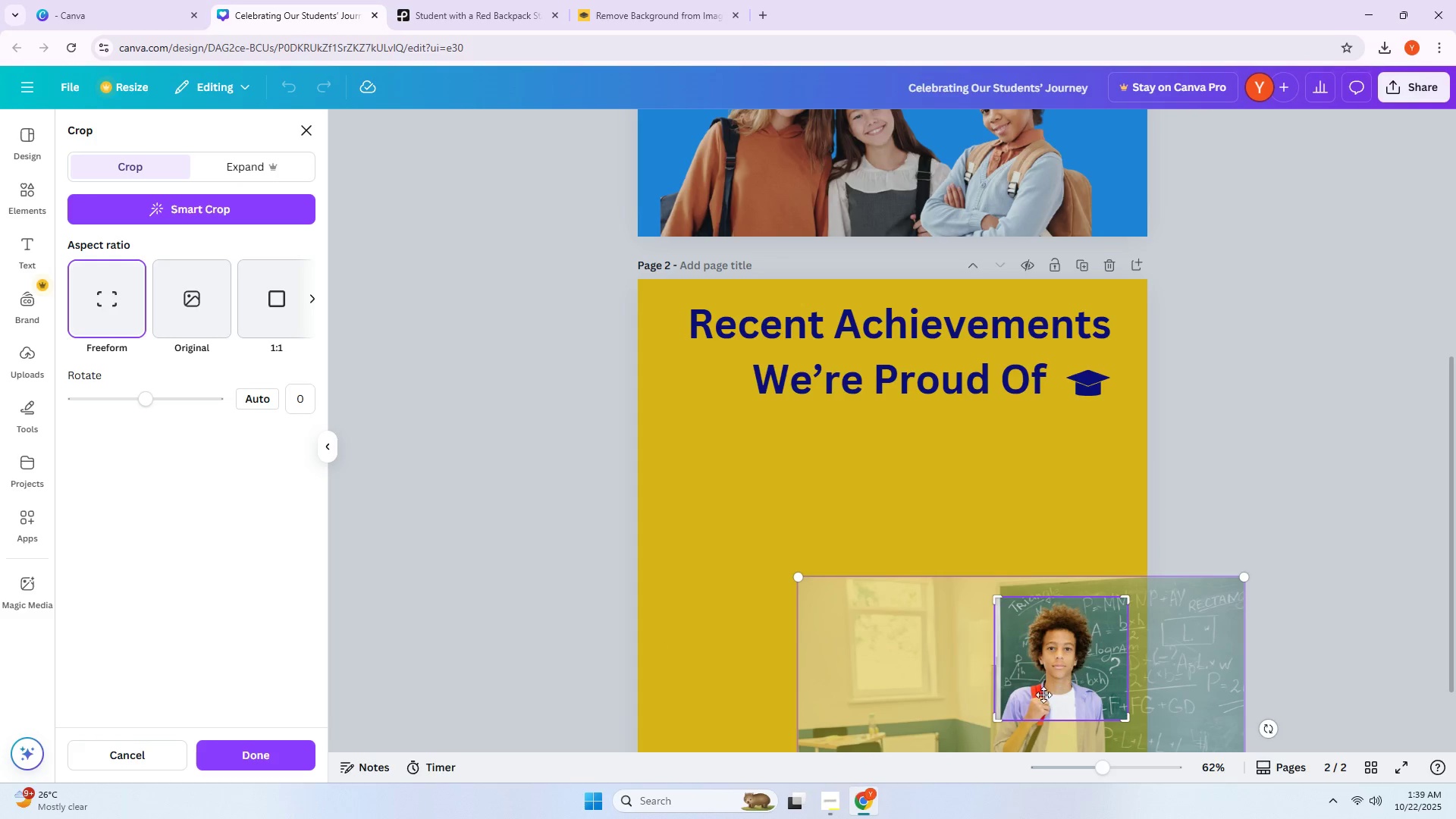 
left_click_drag(start_coordinate=[996, 722], to_coordinate=[987, 730])
 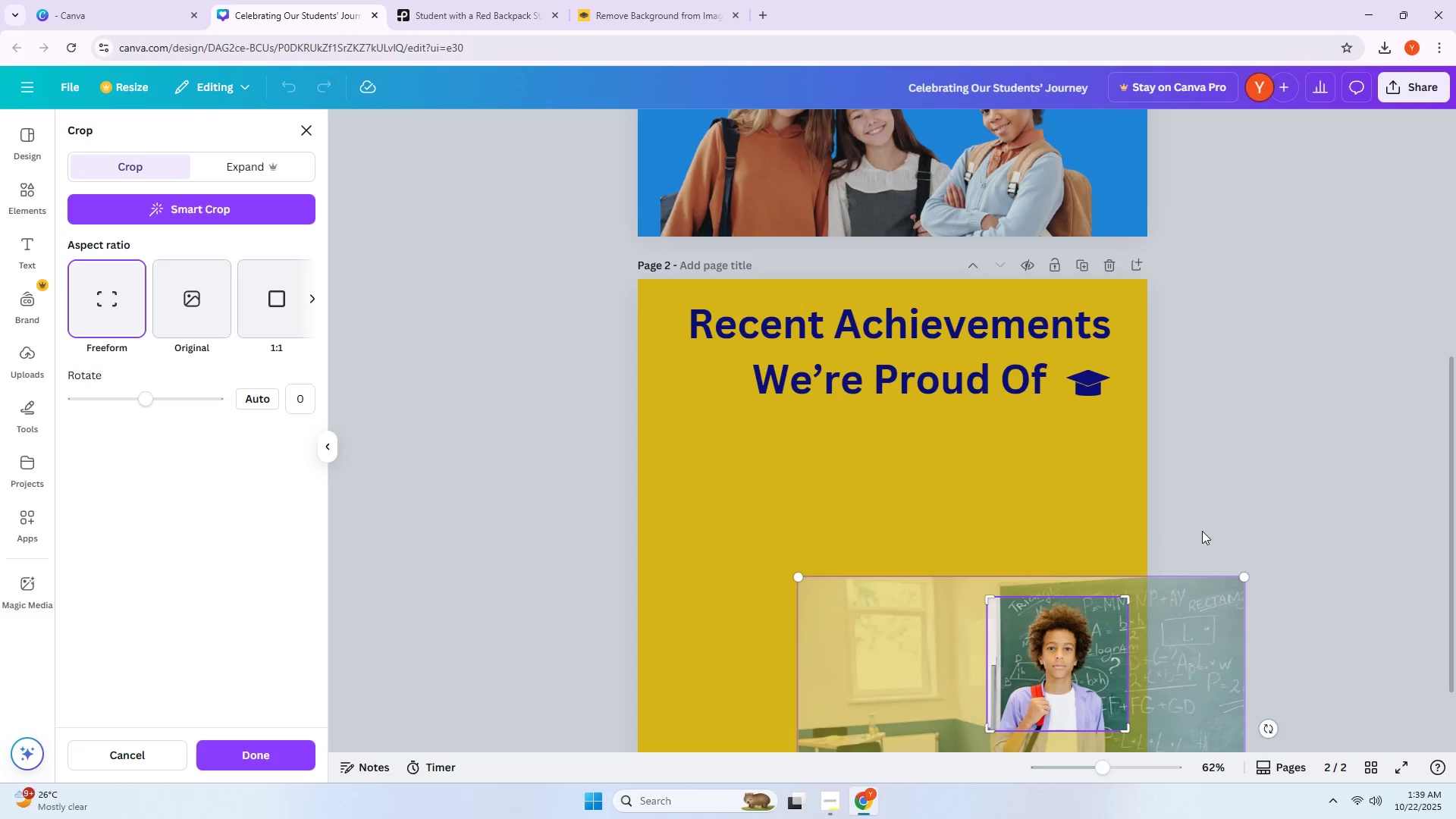 
key(Enter)
 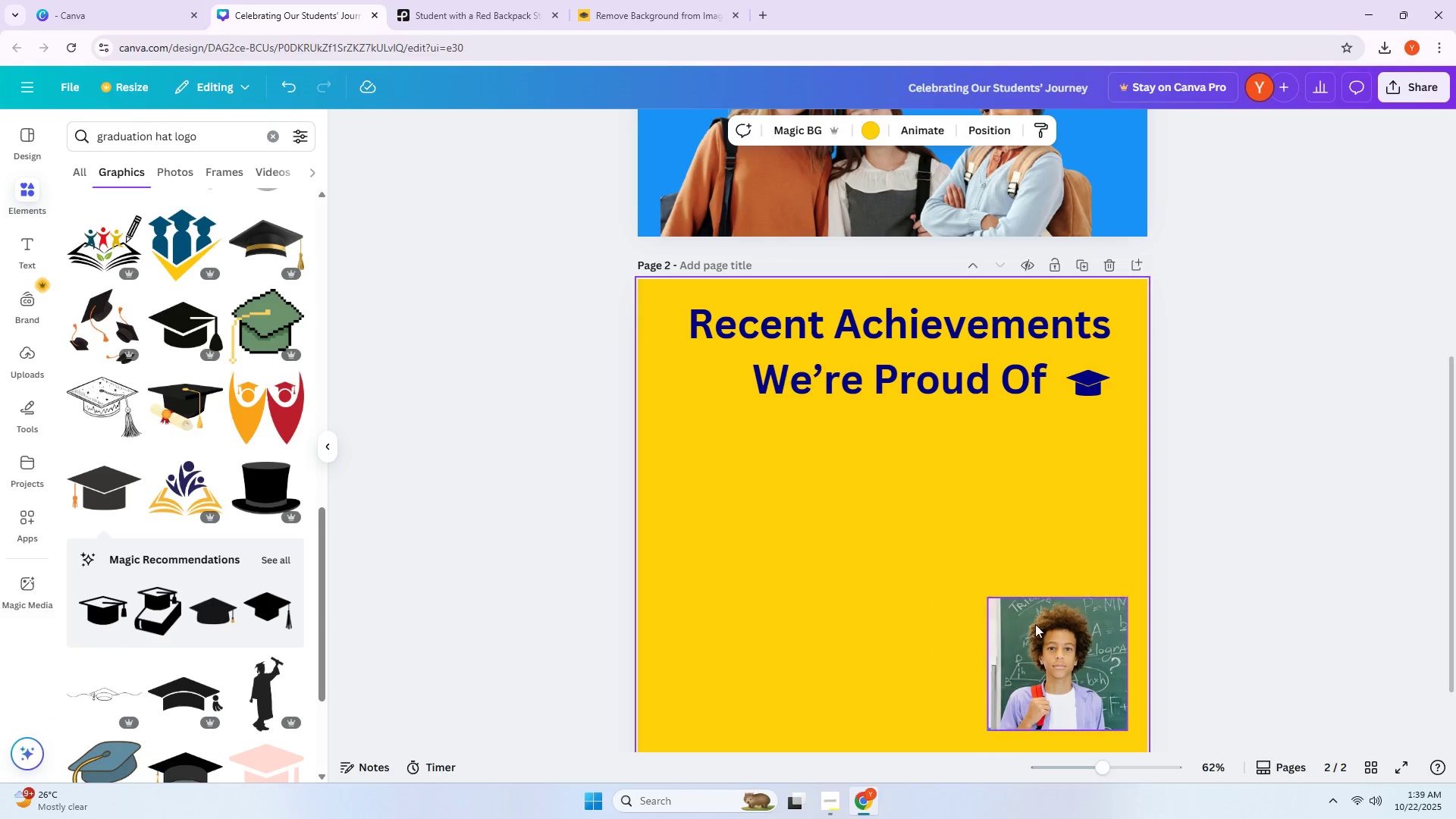 
left_click_drag(start_coordinate=[1031, 648], to_coordinate=[996, 485])
 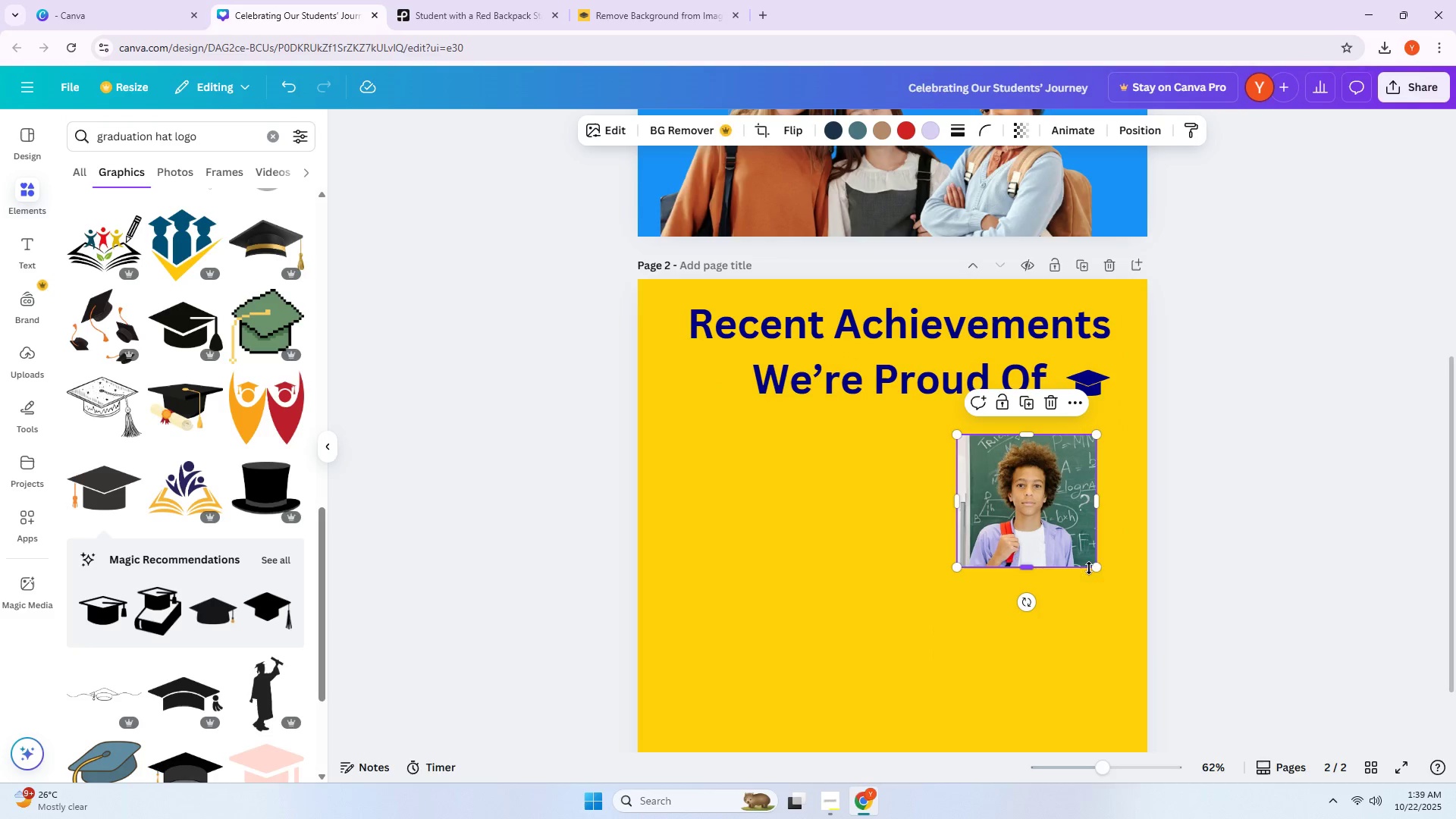 
left_click_drag(start_coordinate=[1094, 569], to_coordinate=[1059, 543])
 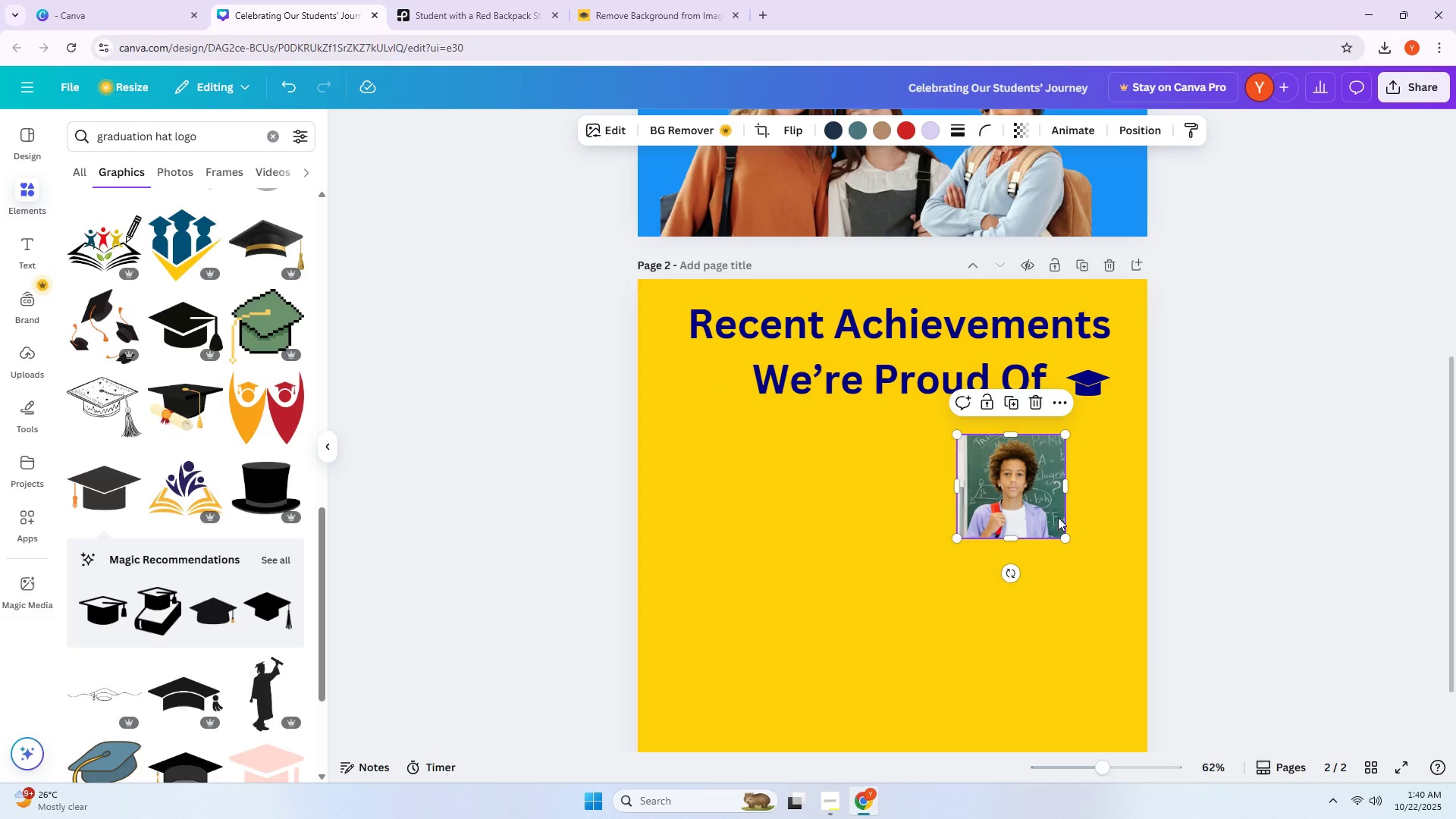 
left_click([1257, 548])
 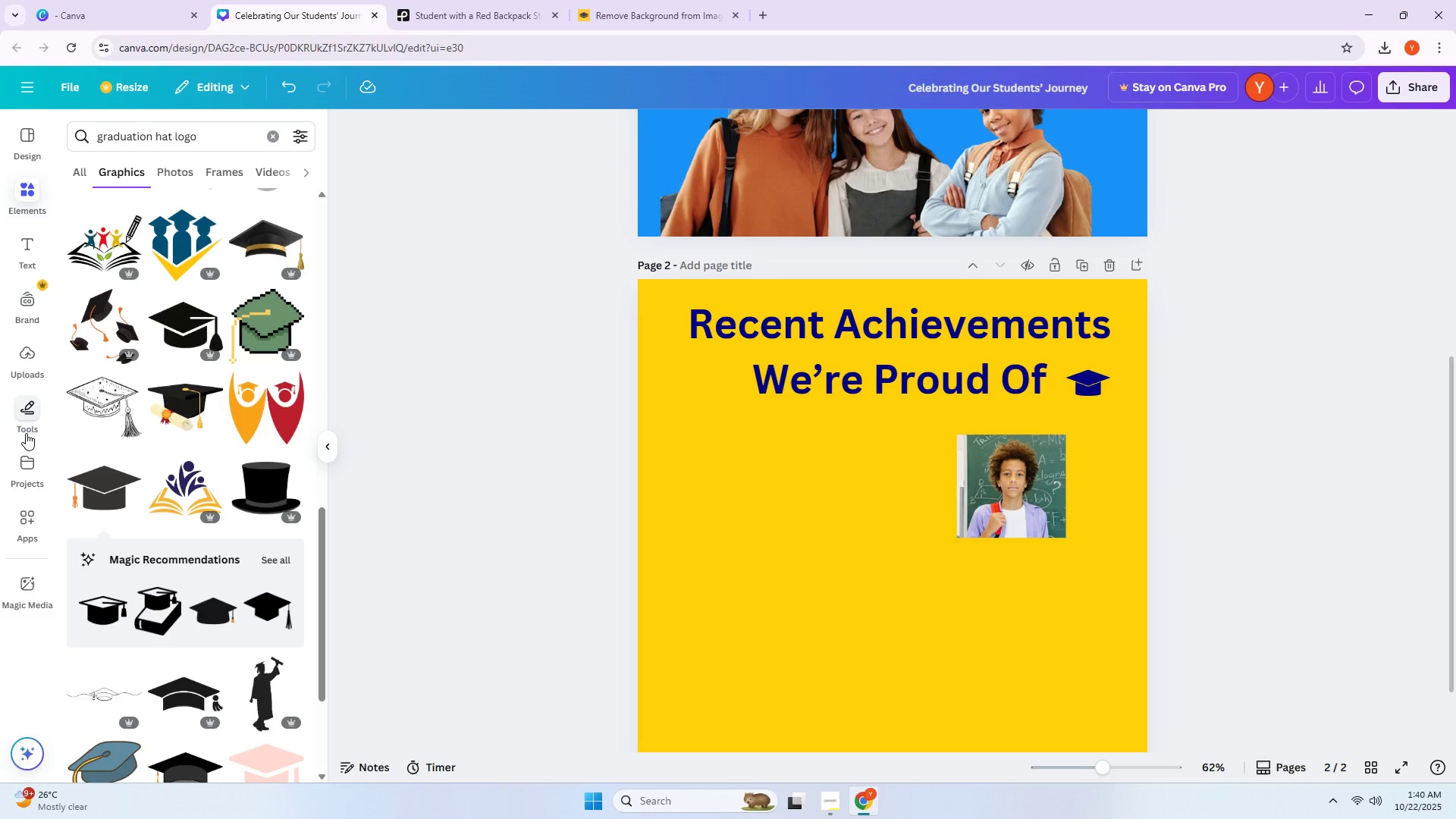 
left_click([23, 416])
 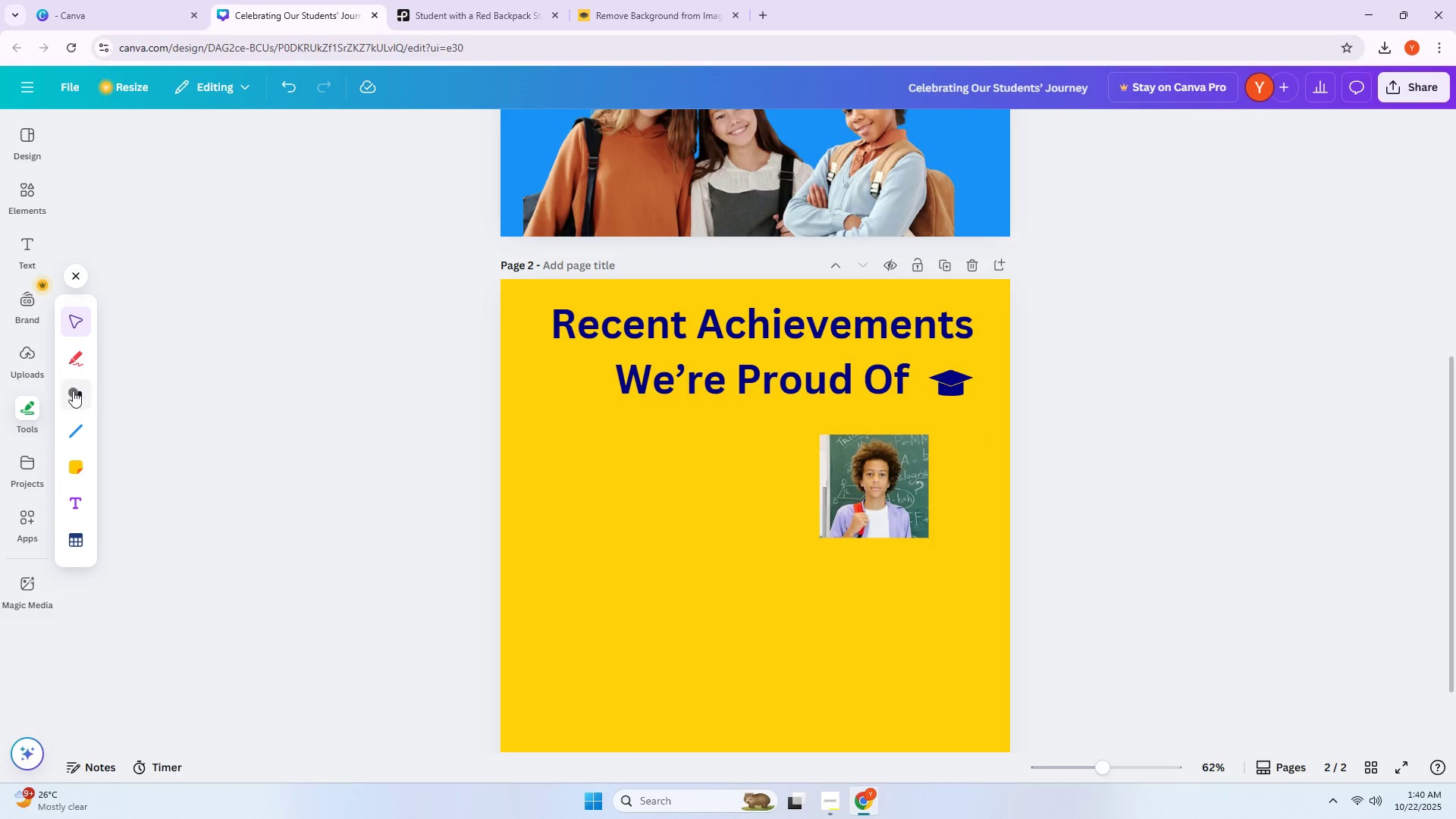 
left_click([73, 391])
 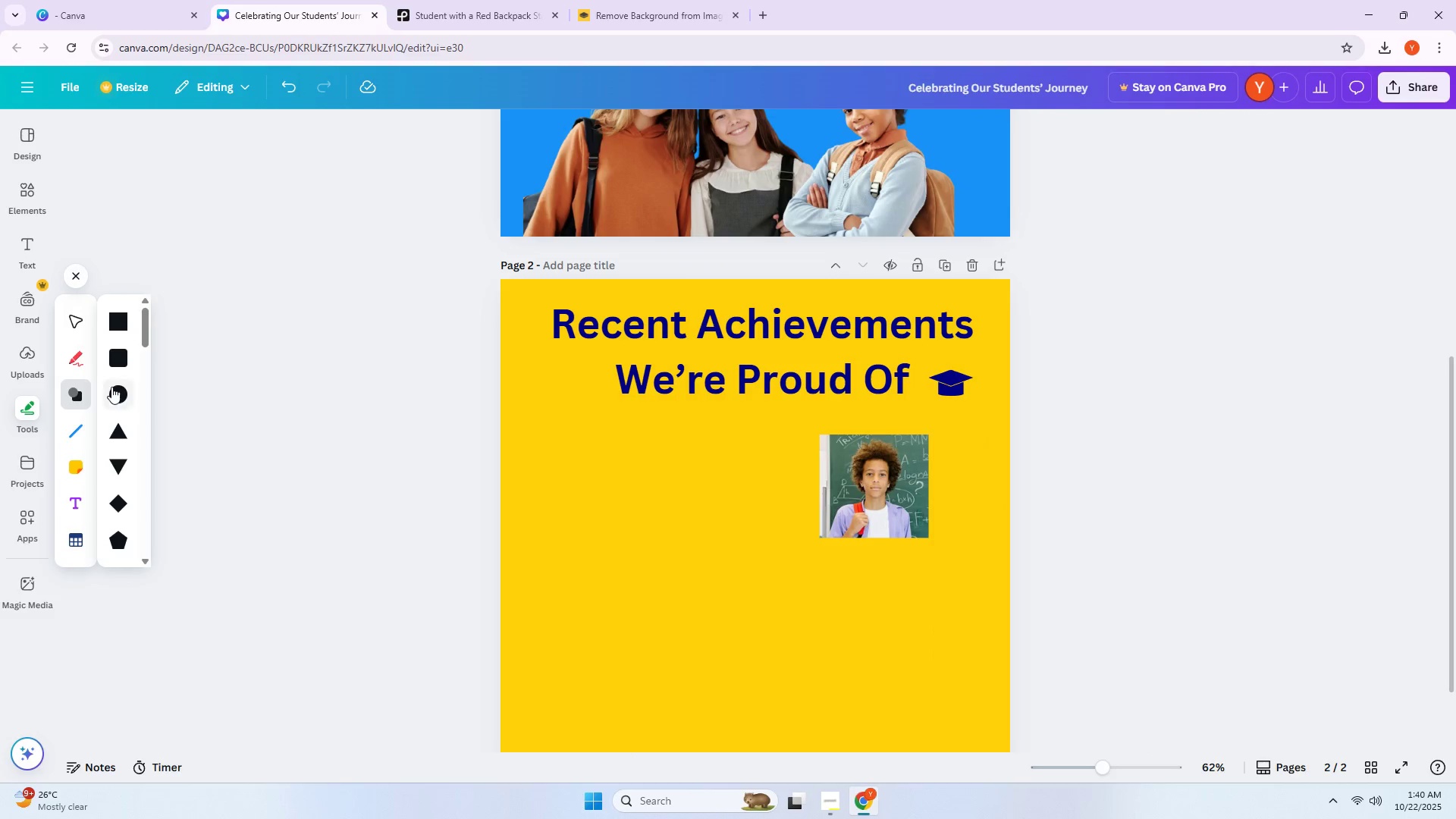 
left_click([114, 386])
 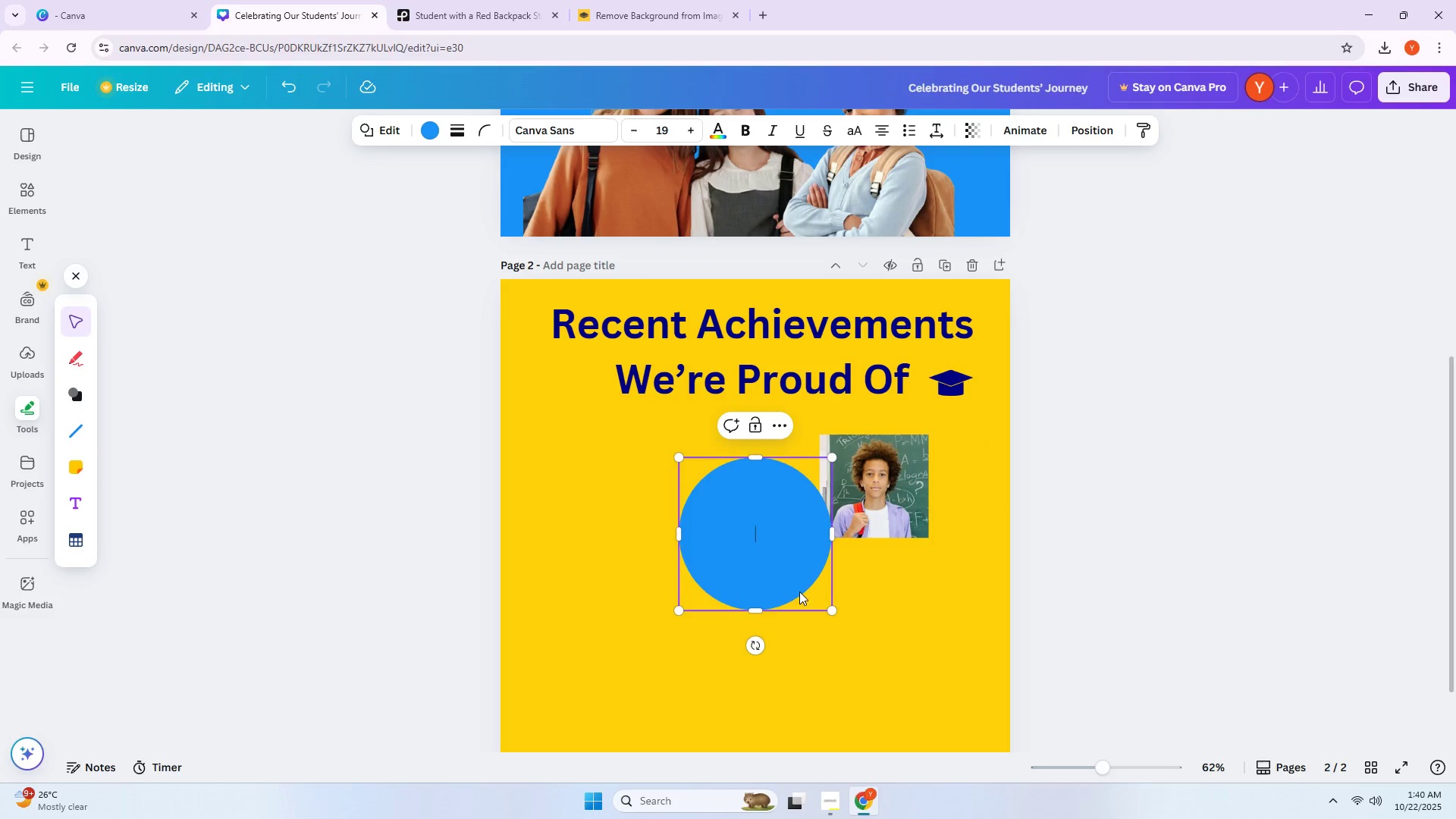 
left_click([798, 632])
 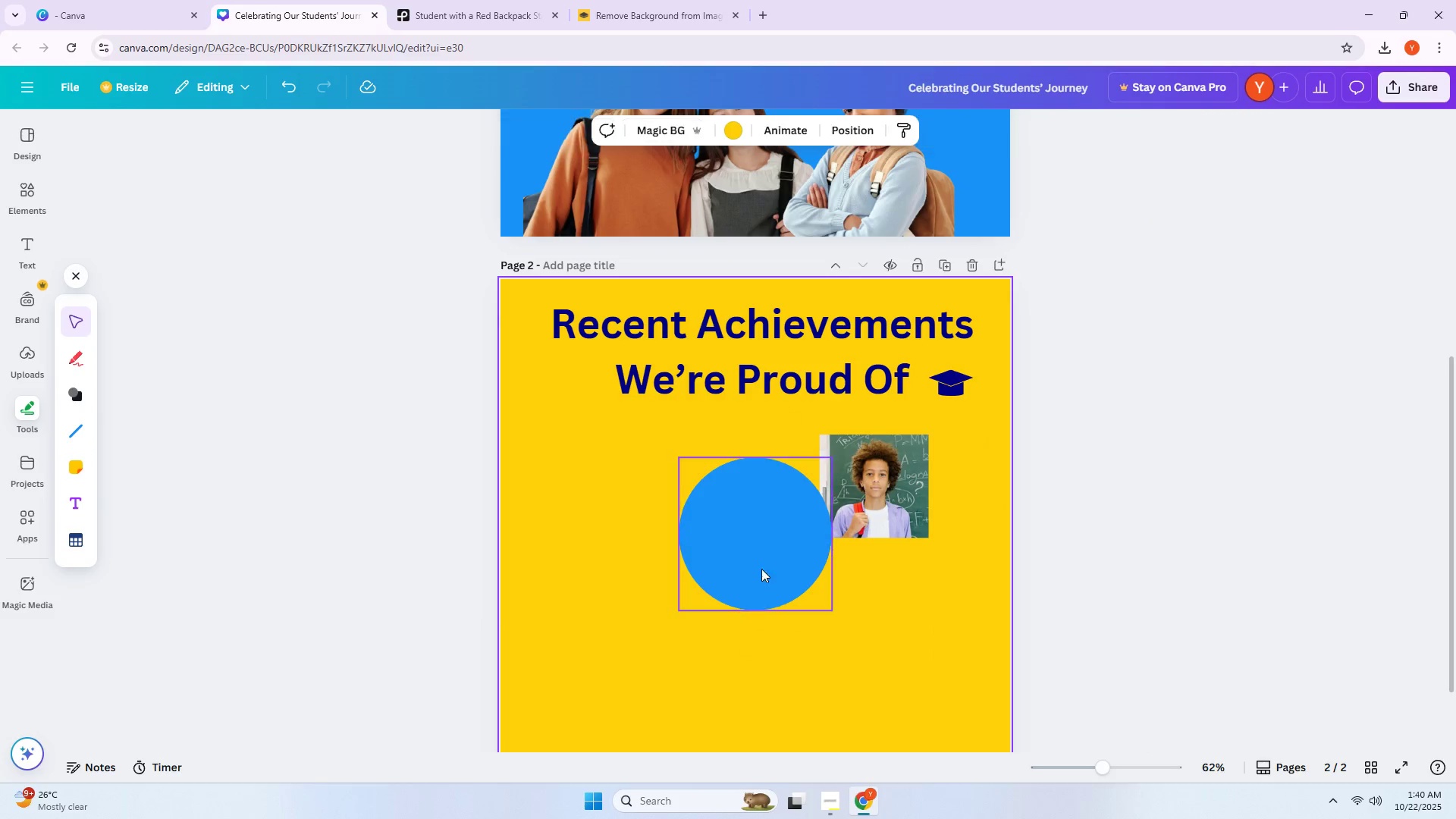 
left_click_drag(start_coordinate=[756, 548], to_coordinate=[697, 552])
 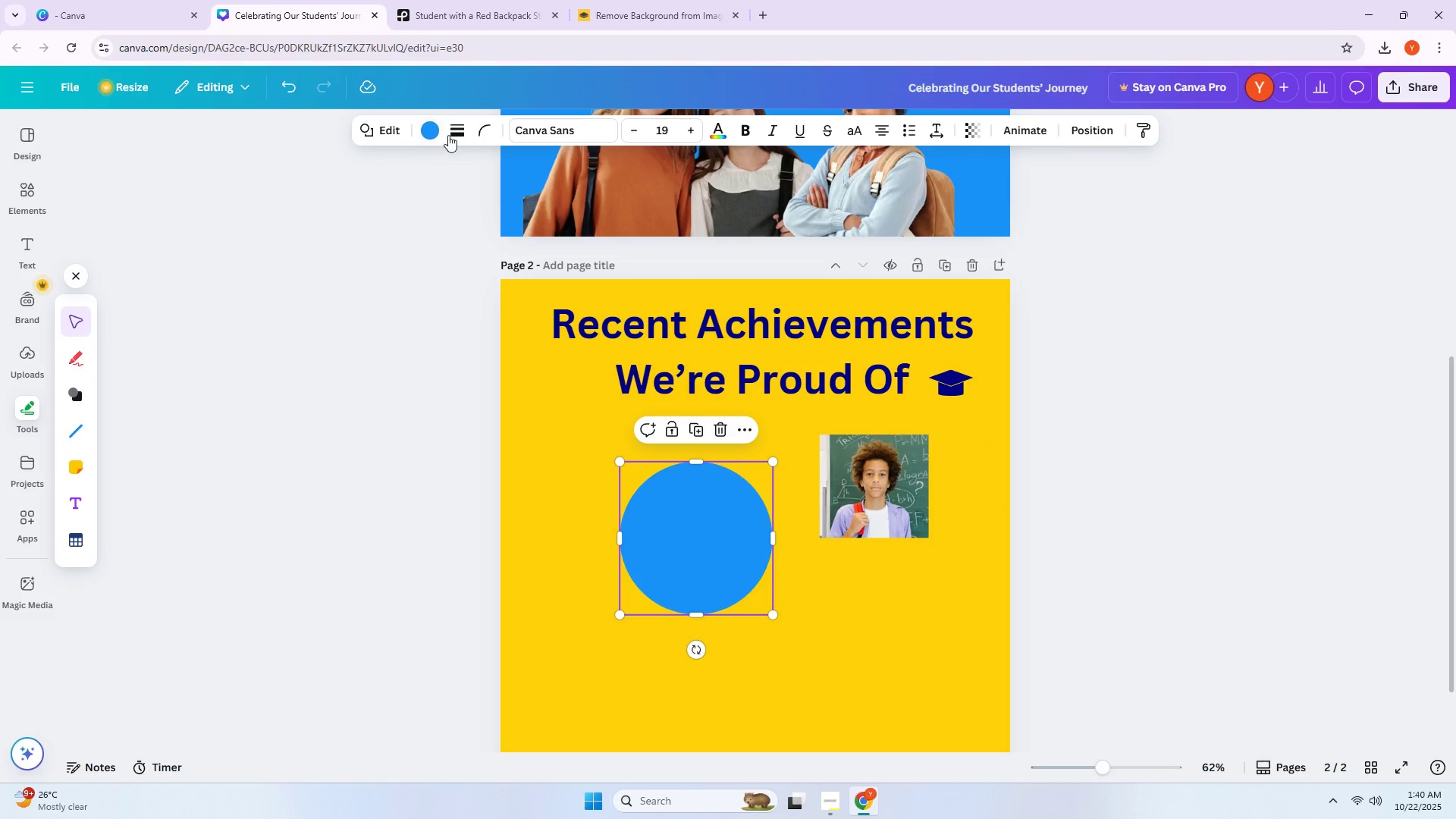 
left_click([457, 131])
 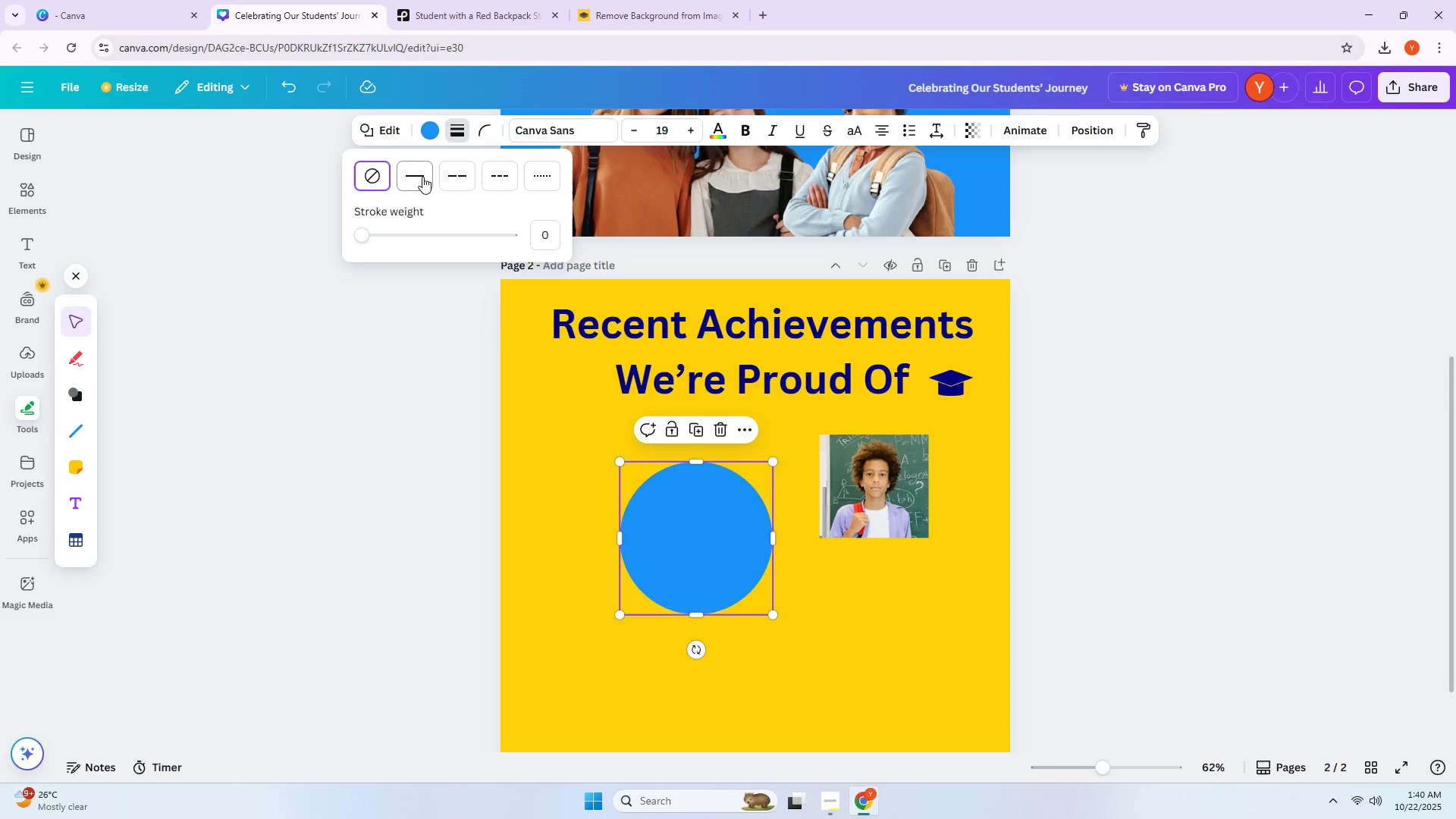 
left_click_drag(start_coordinate=[361, 233], to_coordinate=[369, 237])
 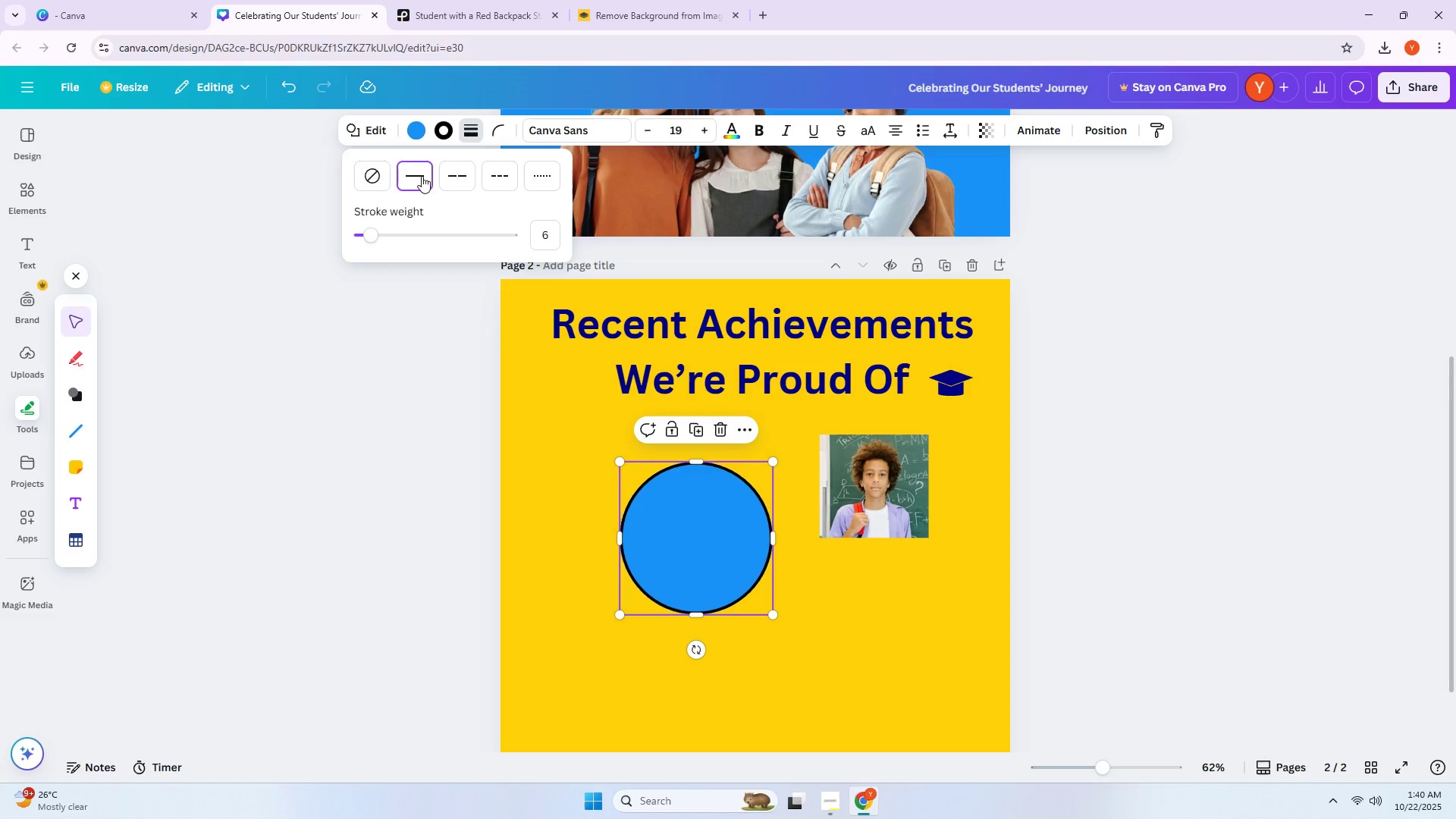 
left_click([383, 177])
 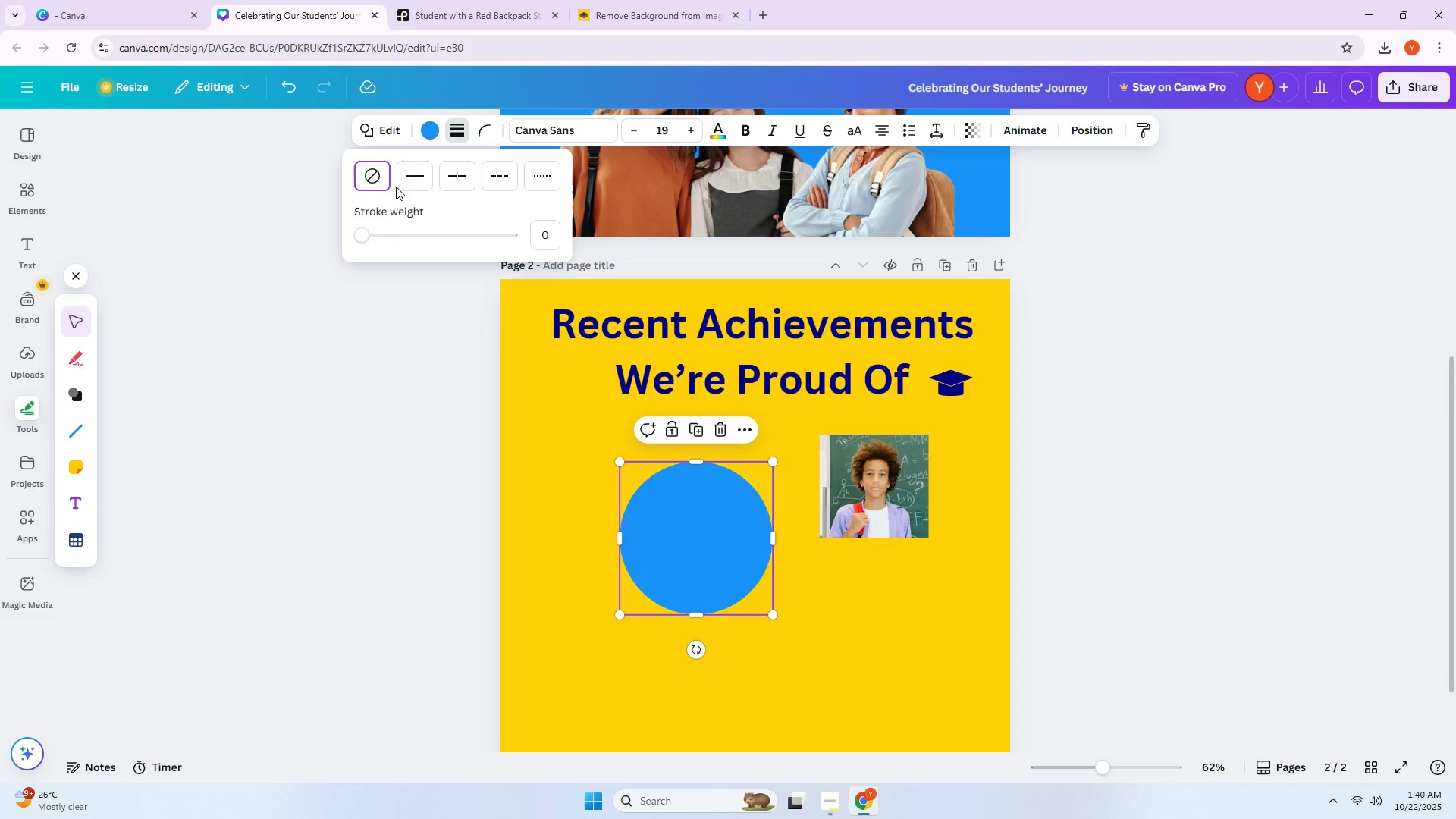 
double_click([404, 185])
 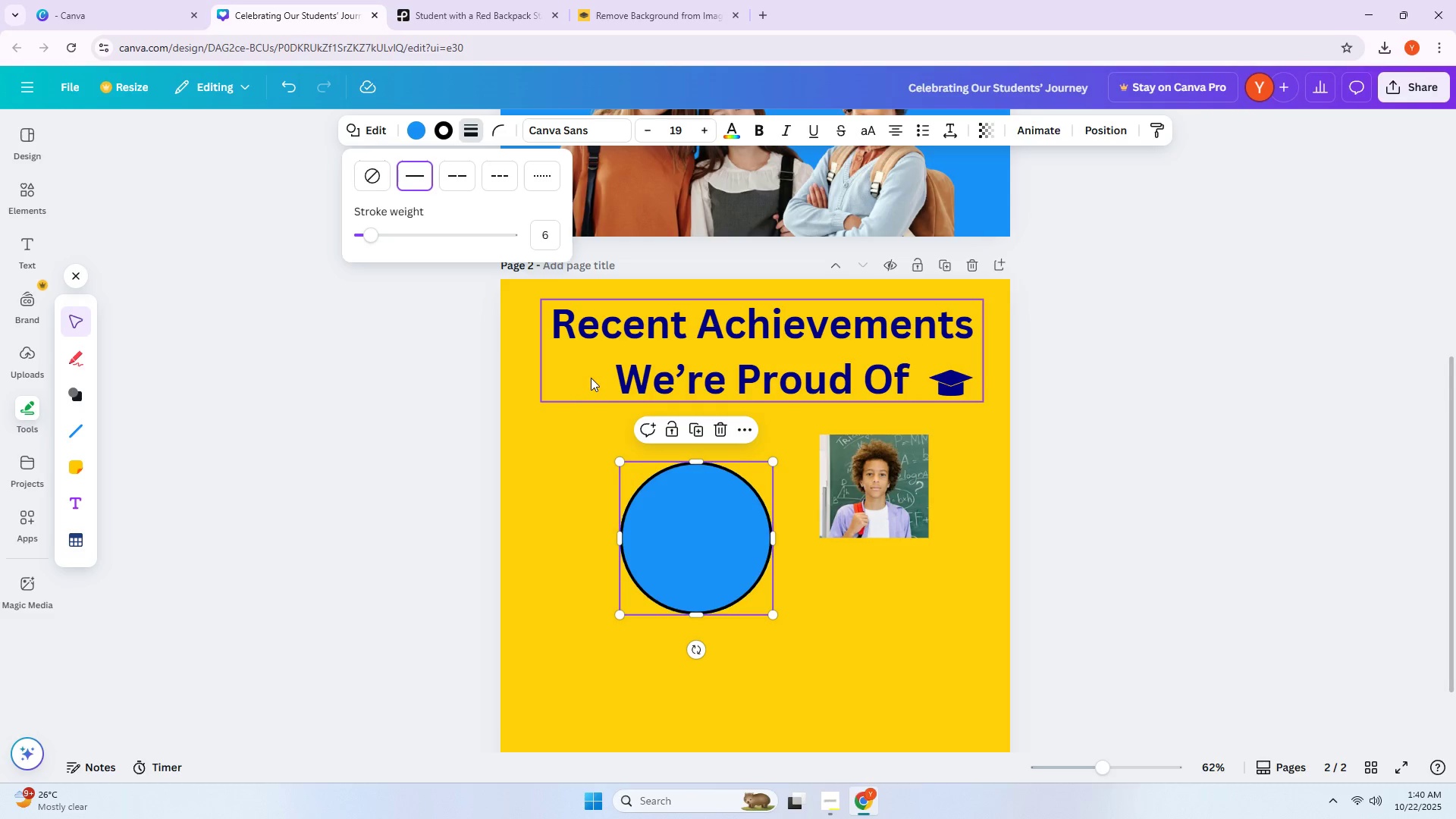 
left_click_drag(start_coordinate=[695, 522], to_coordinate=[687, 526])
 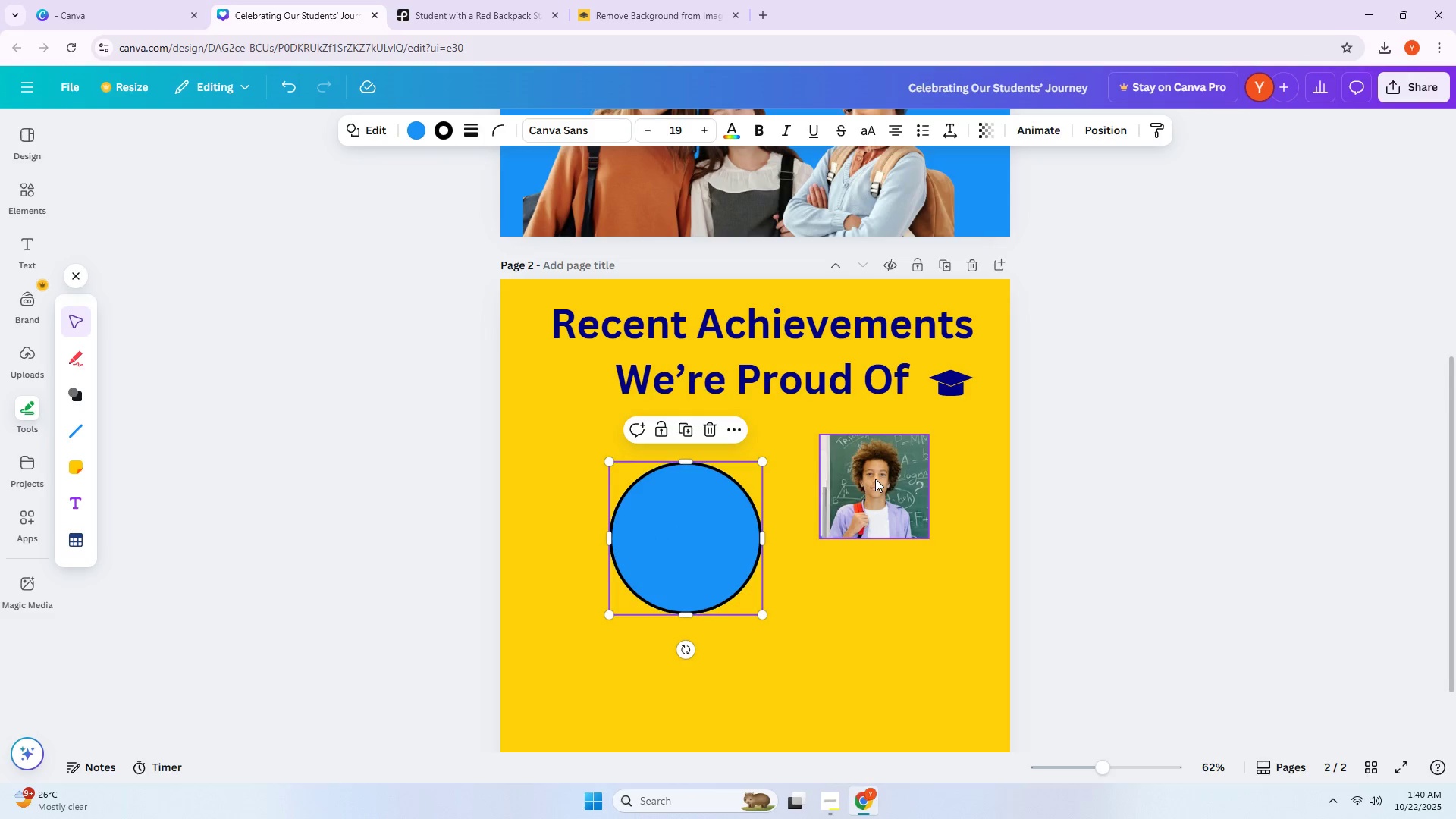 
key(Delete)
 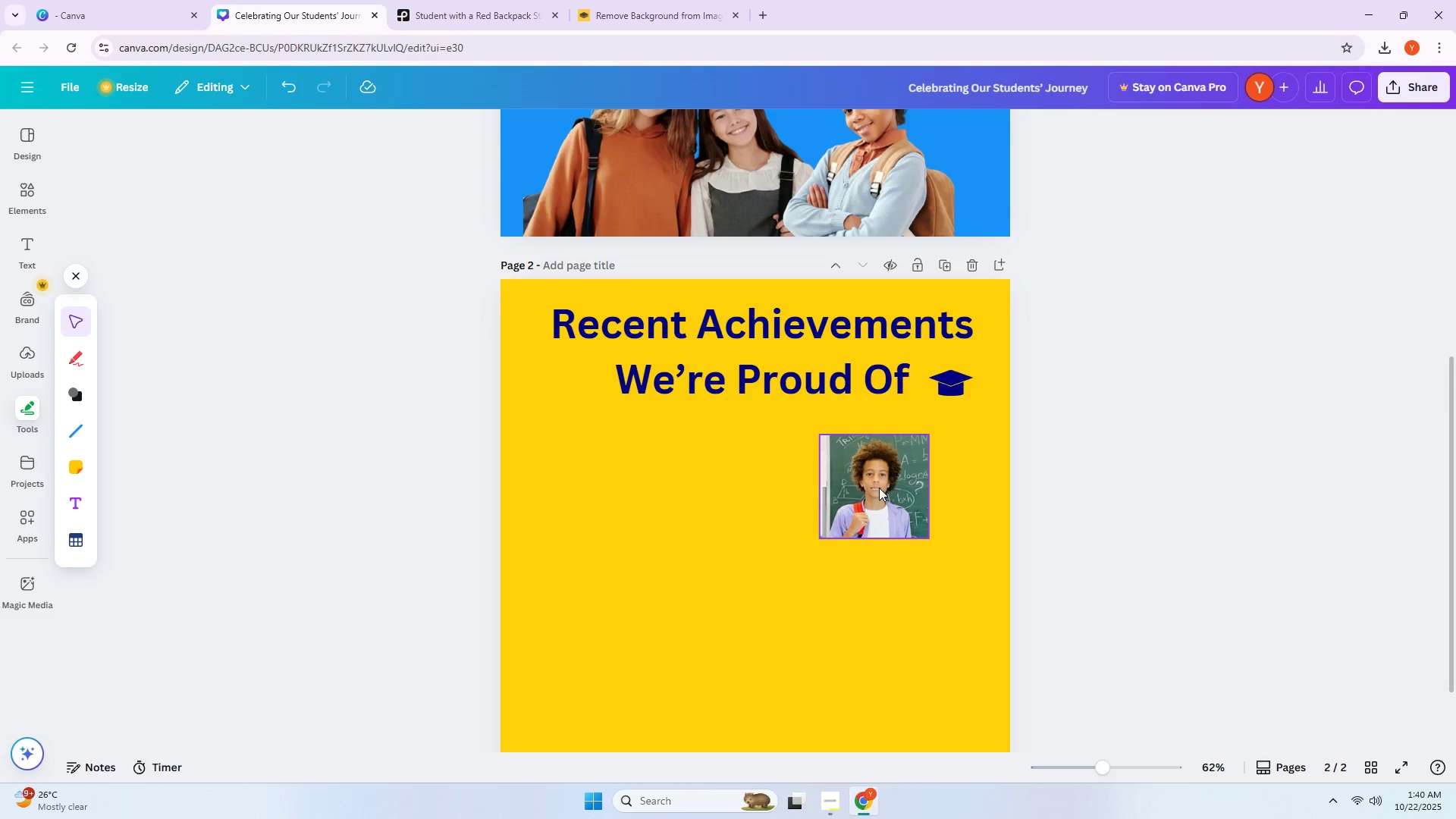 
left_click([879, 488])
 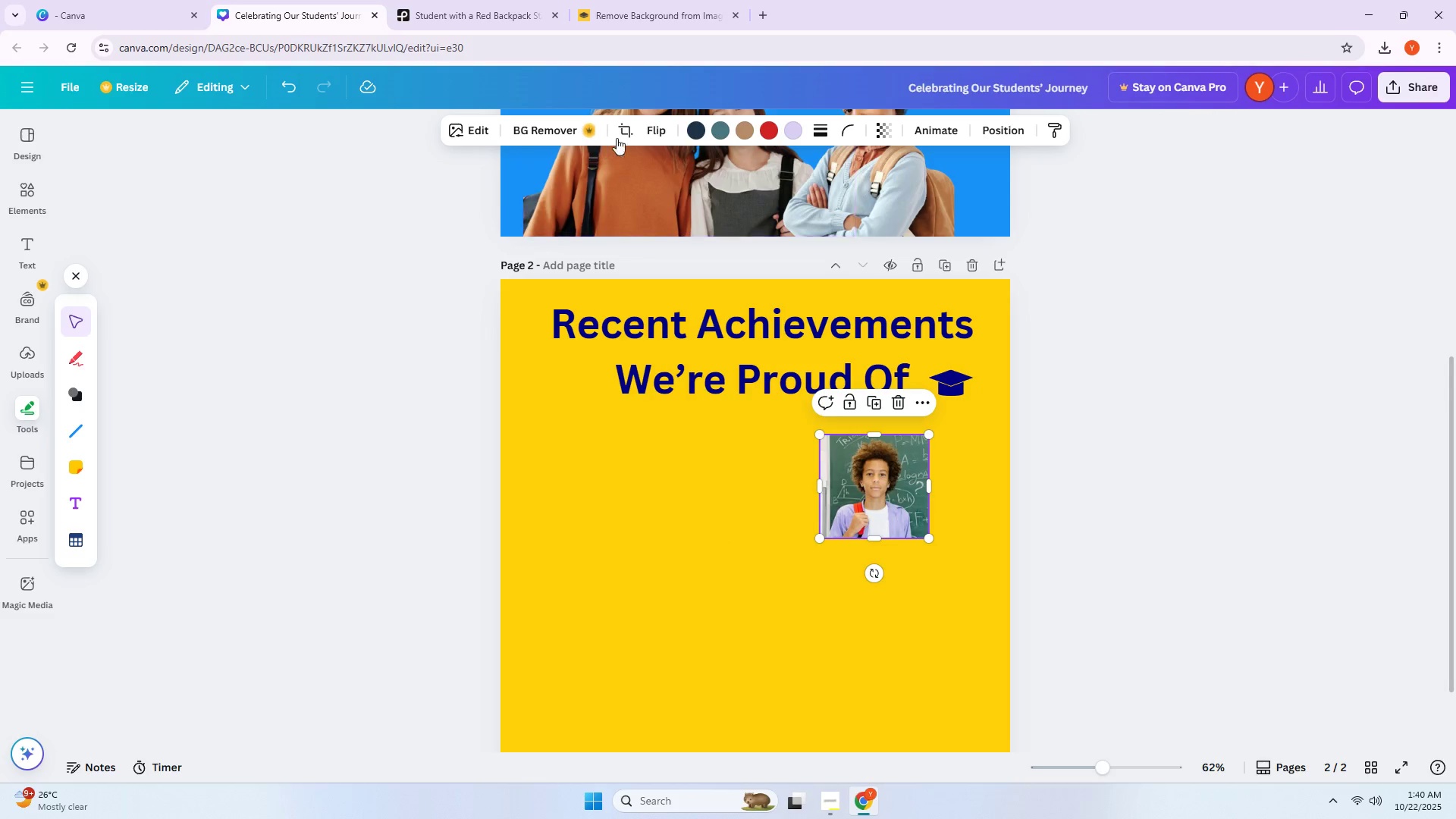 
left_click([619, 136])
 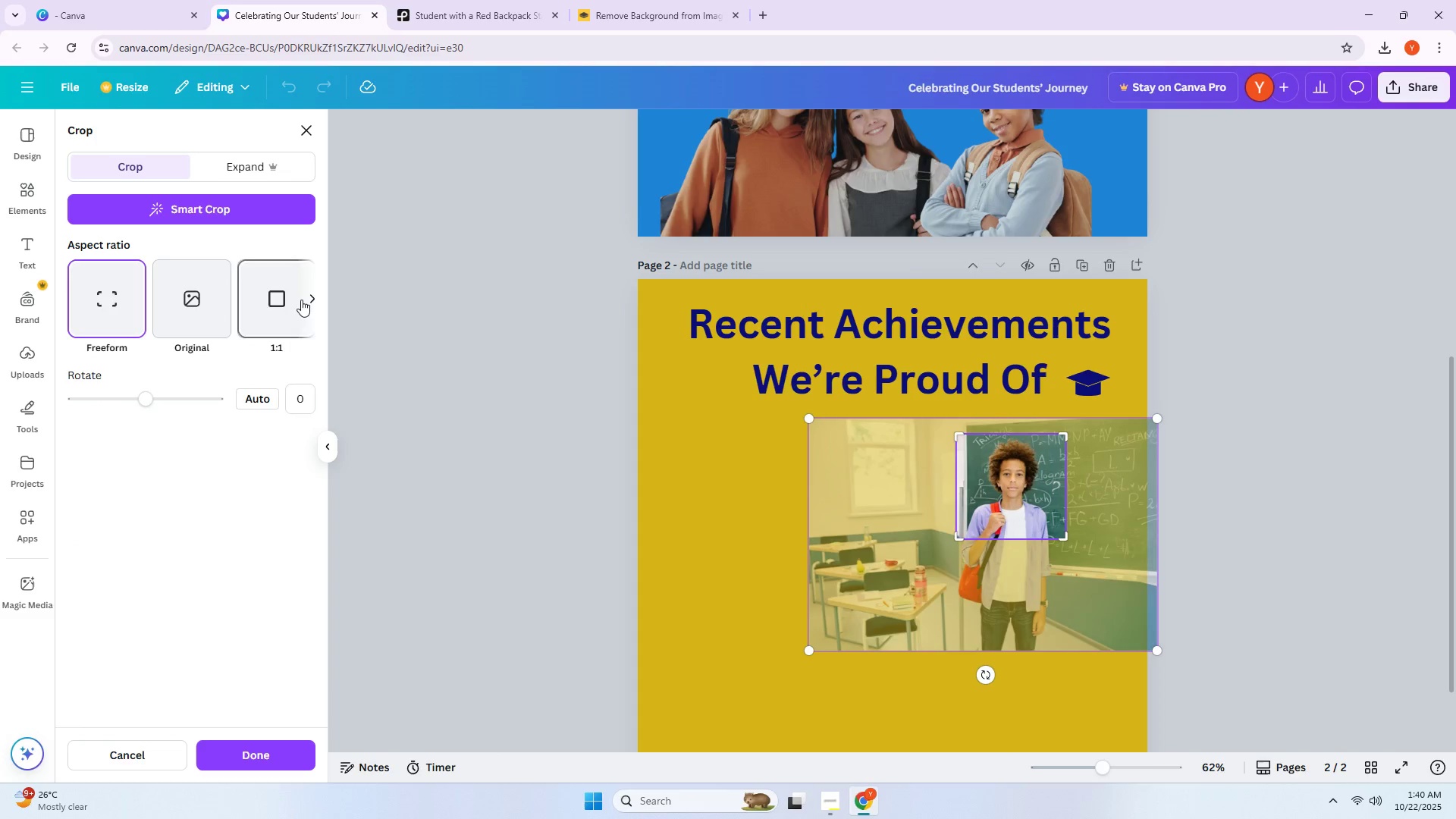 
left_click([265, 169])
 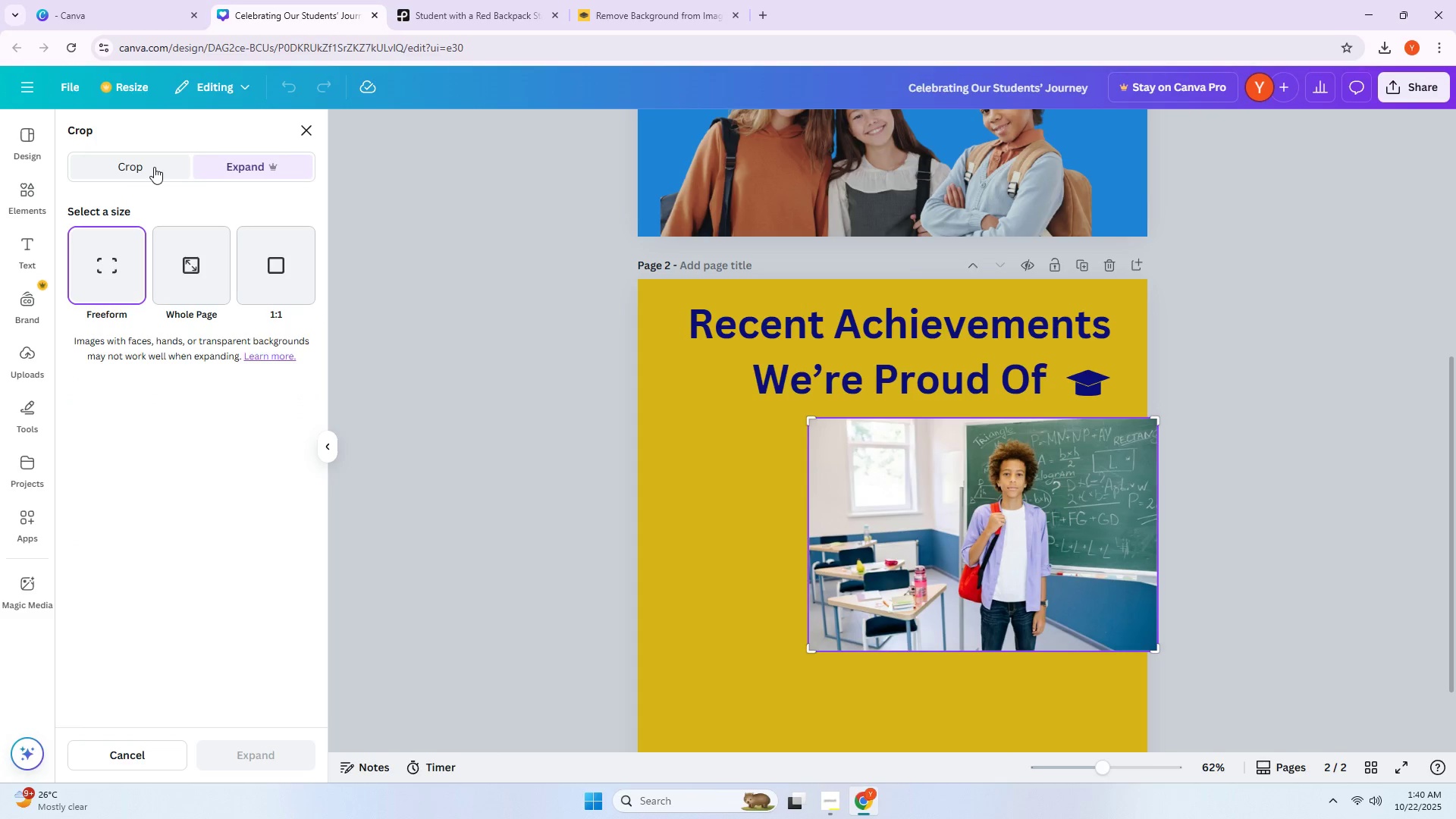 
left_click([154, 167])
 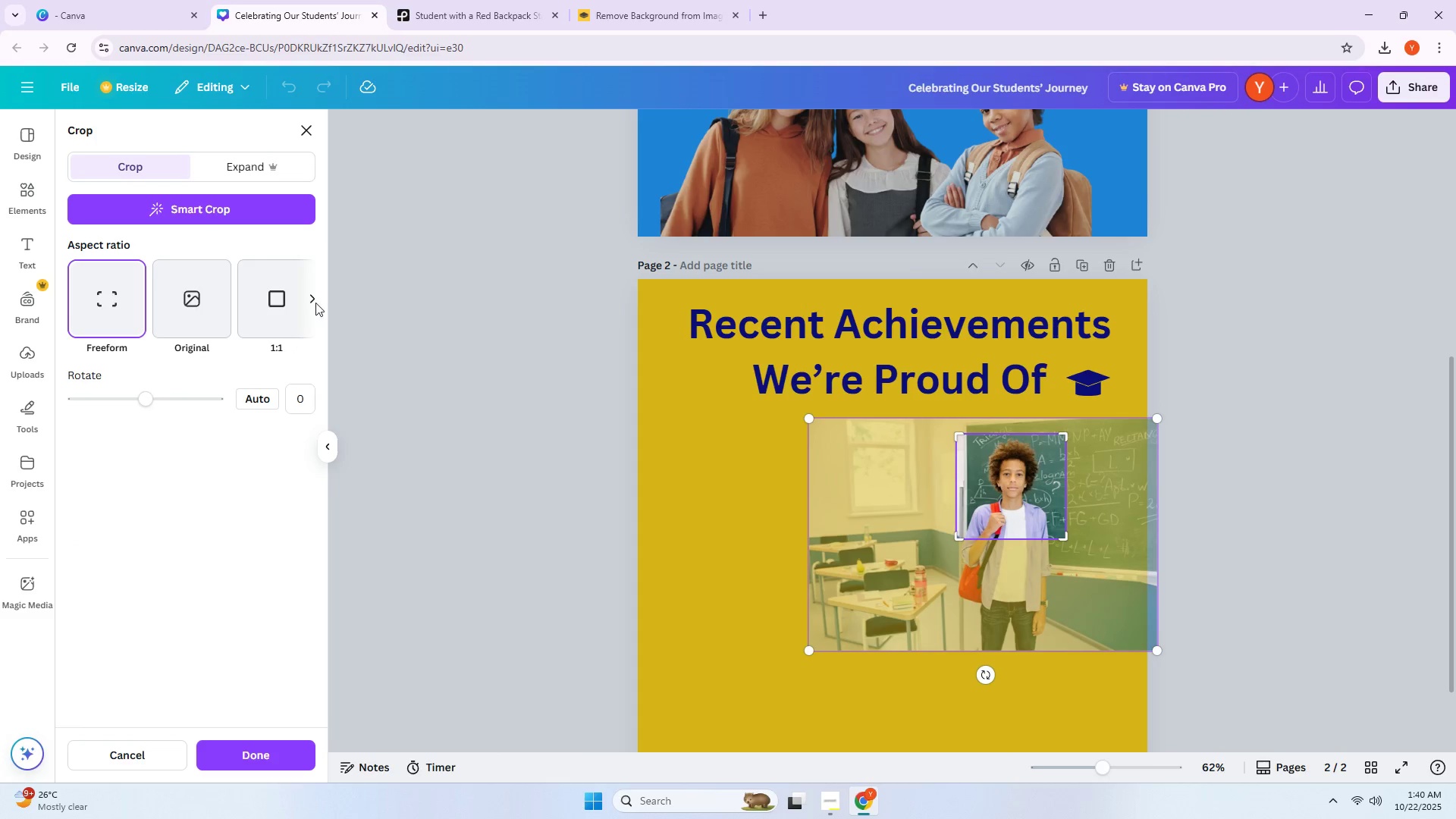 
left_click([313, 303])
 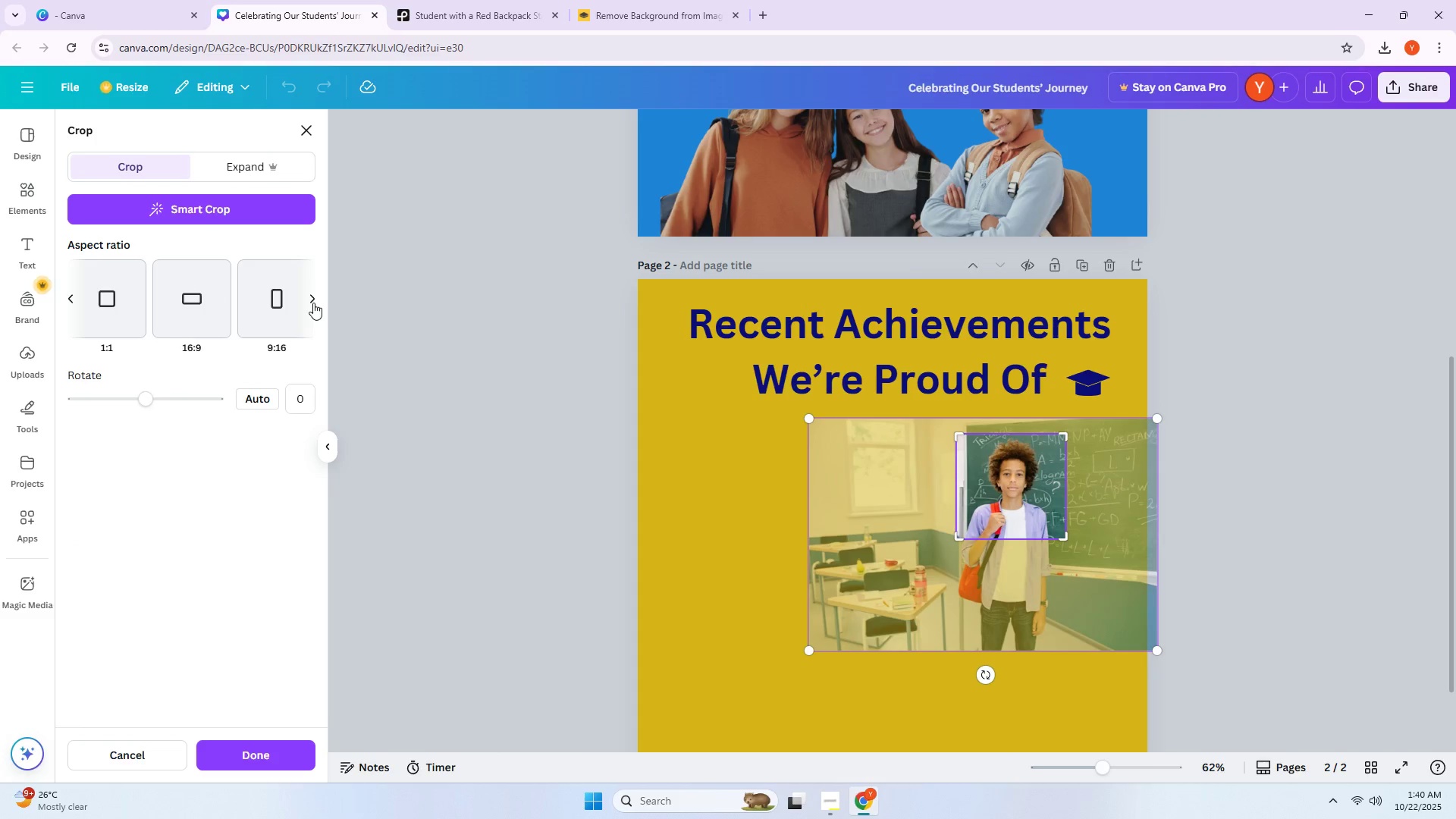 
left_click([313, 303])
 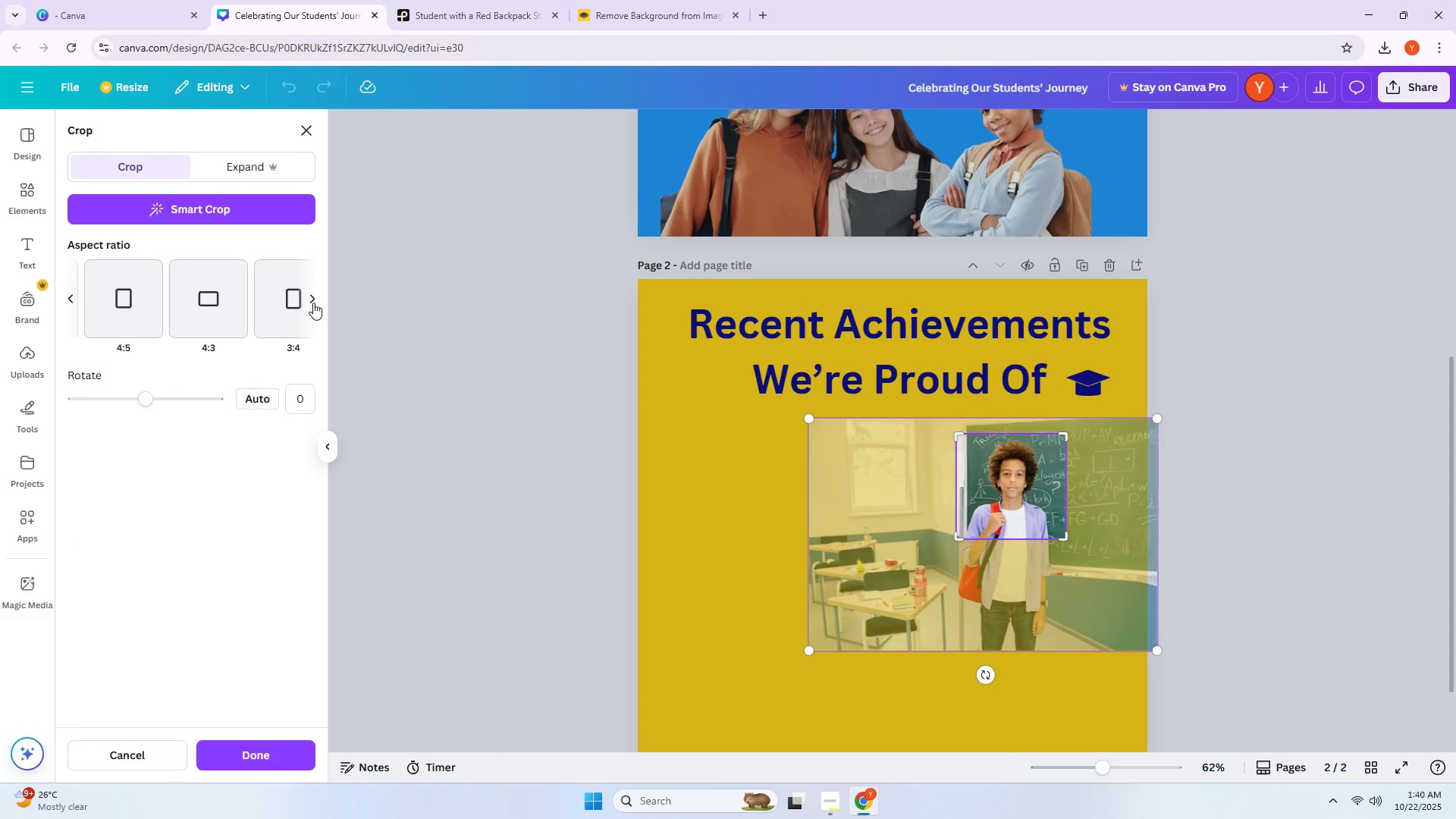 
double_click([313, 303])
 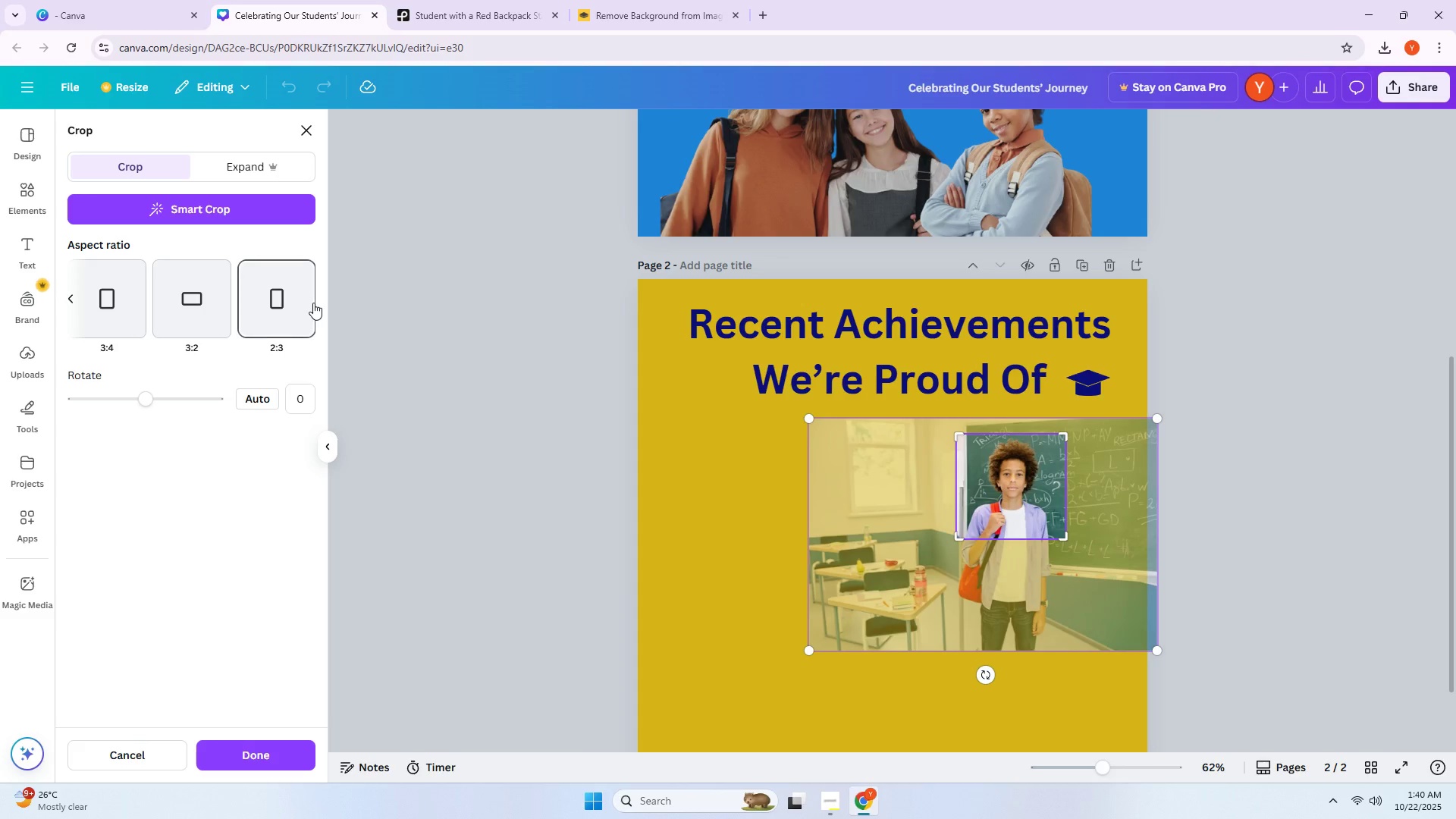 
left_click([313, 303])
 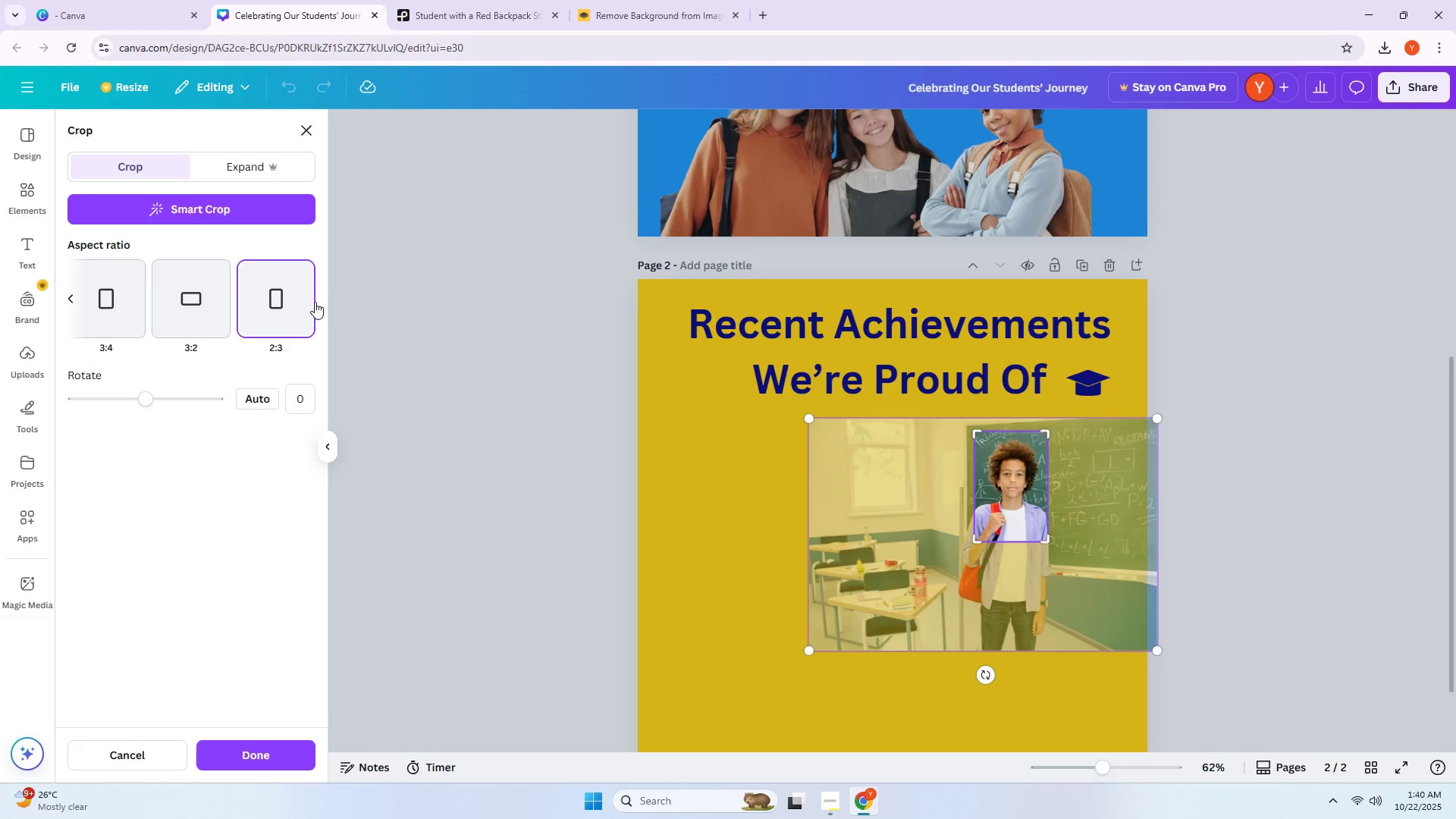 
left_click([723, 513])
 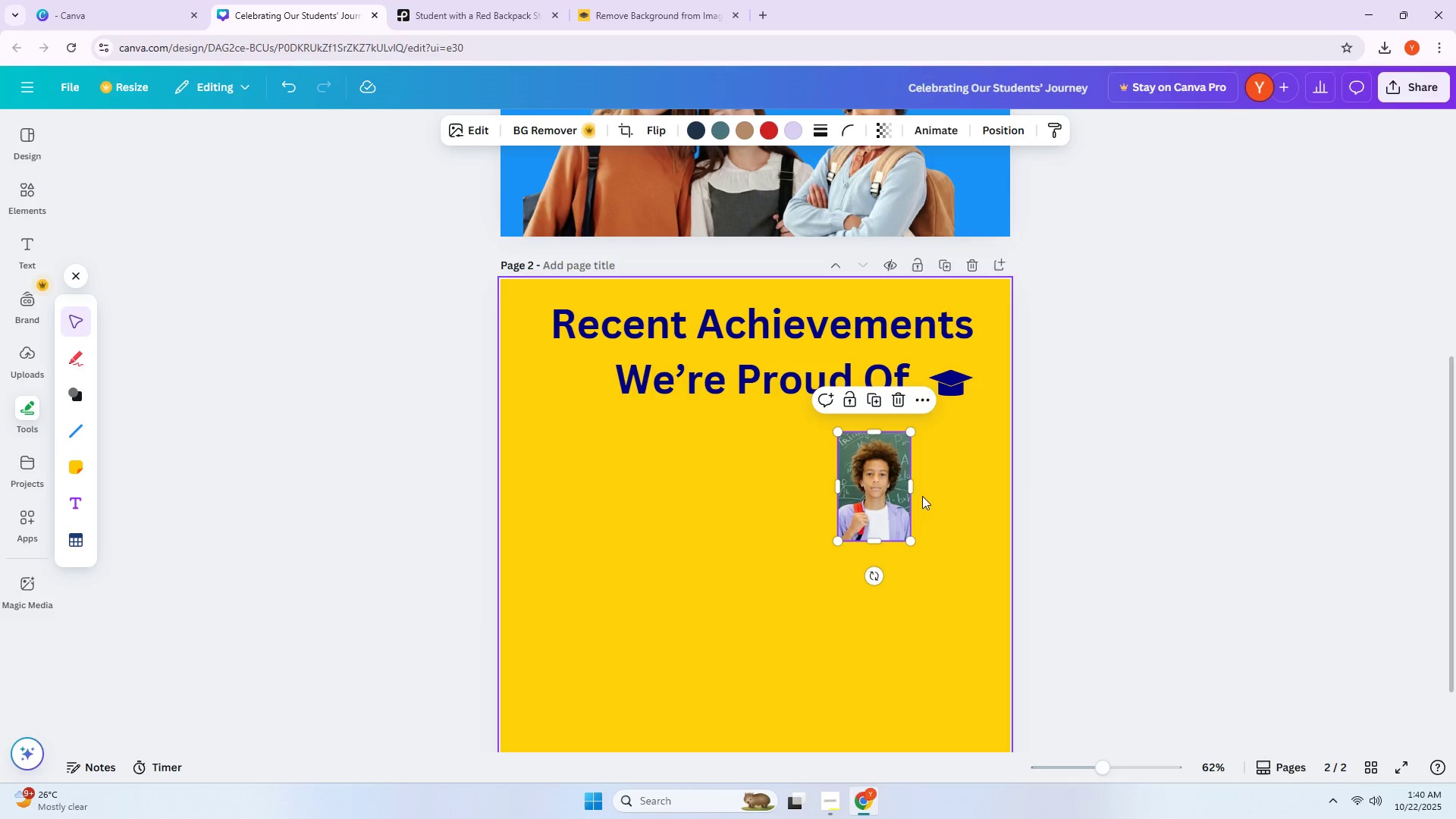 
left_click_drag(start_coordinate=[907, 489], to_coordinate=[925, 489])
 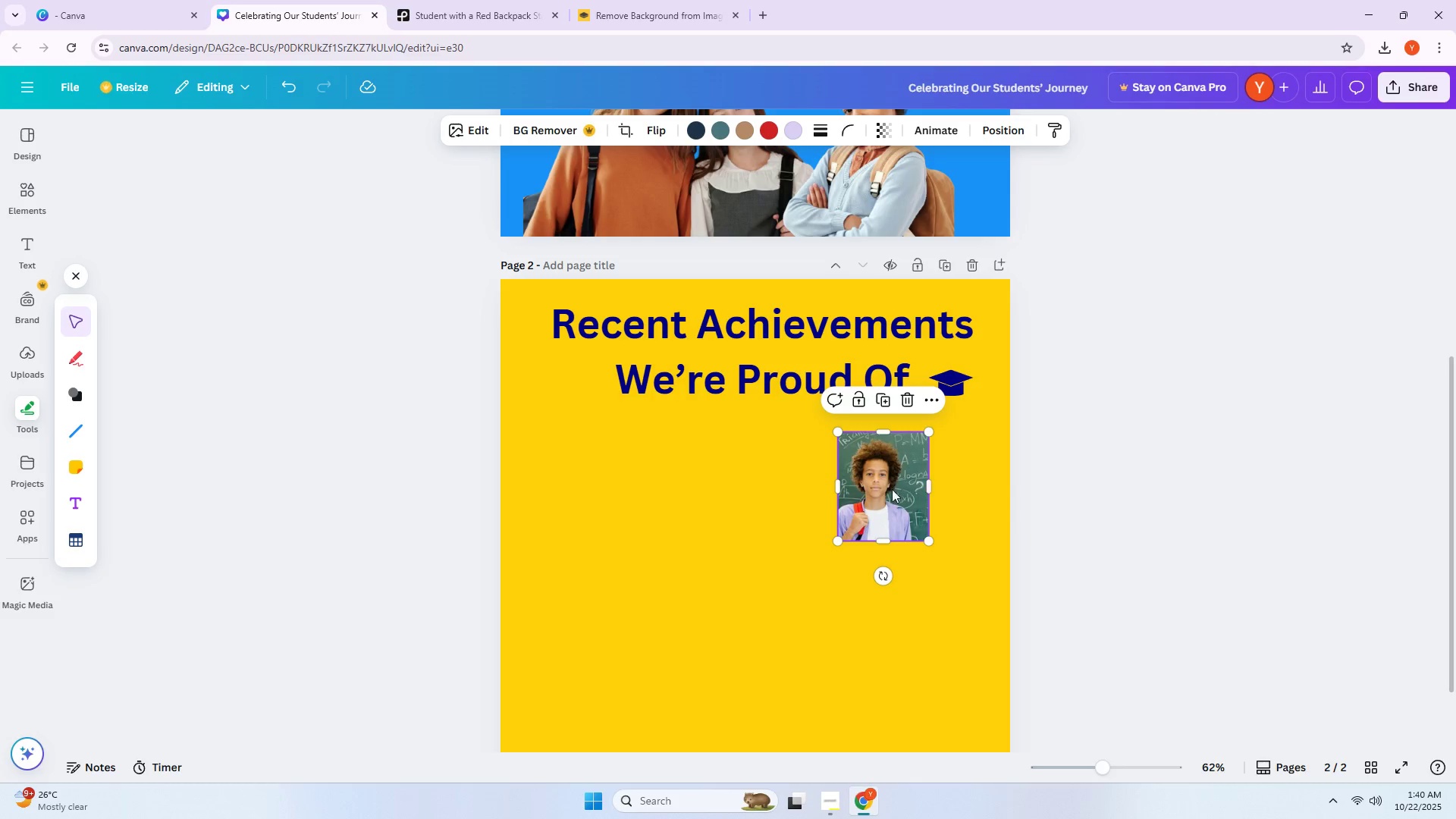 
left_click_drag(start_coordinate=[883, 489], to_coordinate=[864, 491])
 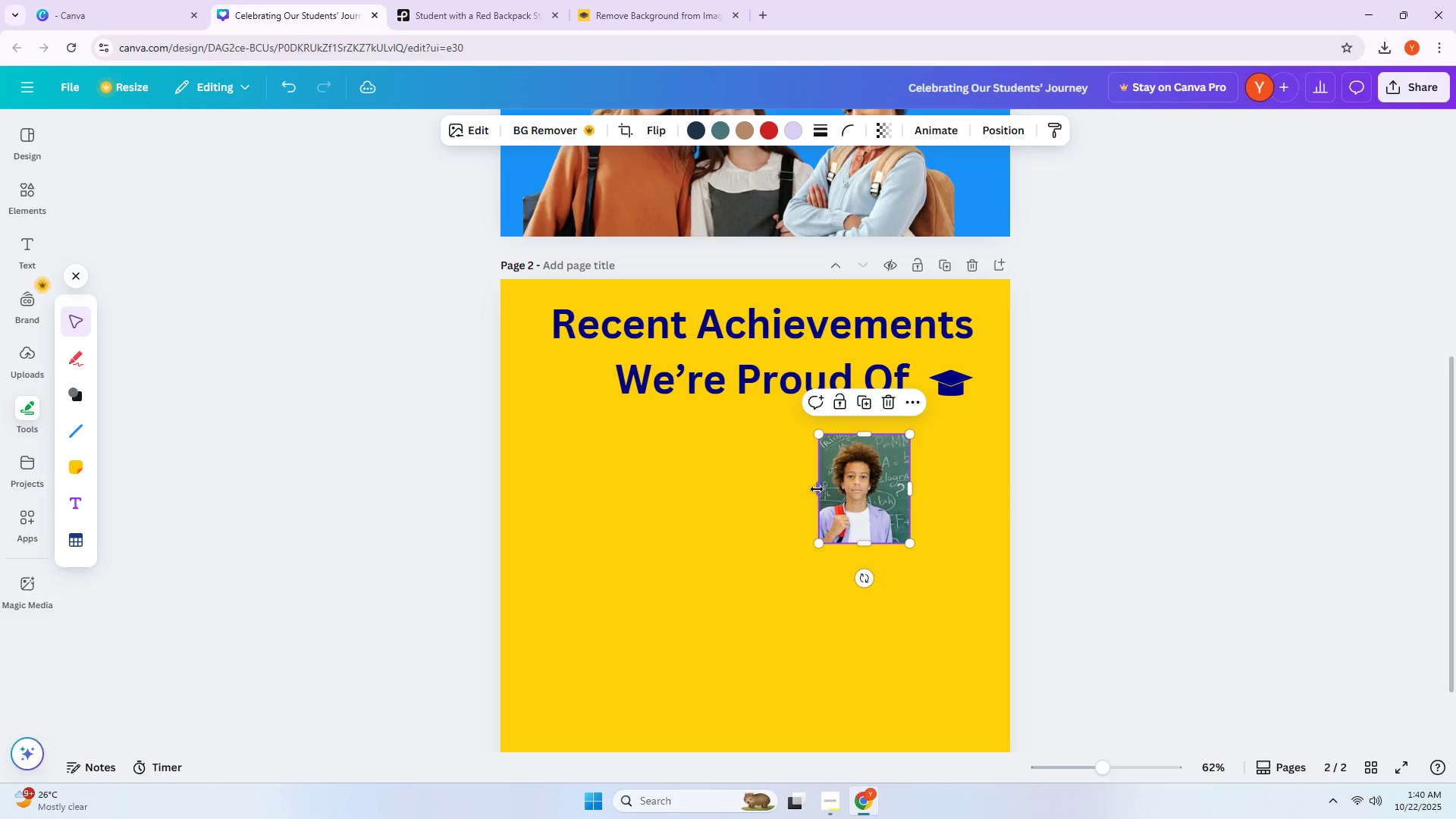 
left_click_drag(start_coordinate=[817, 489], to_coordinate=[800, 489])
 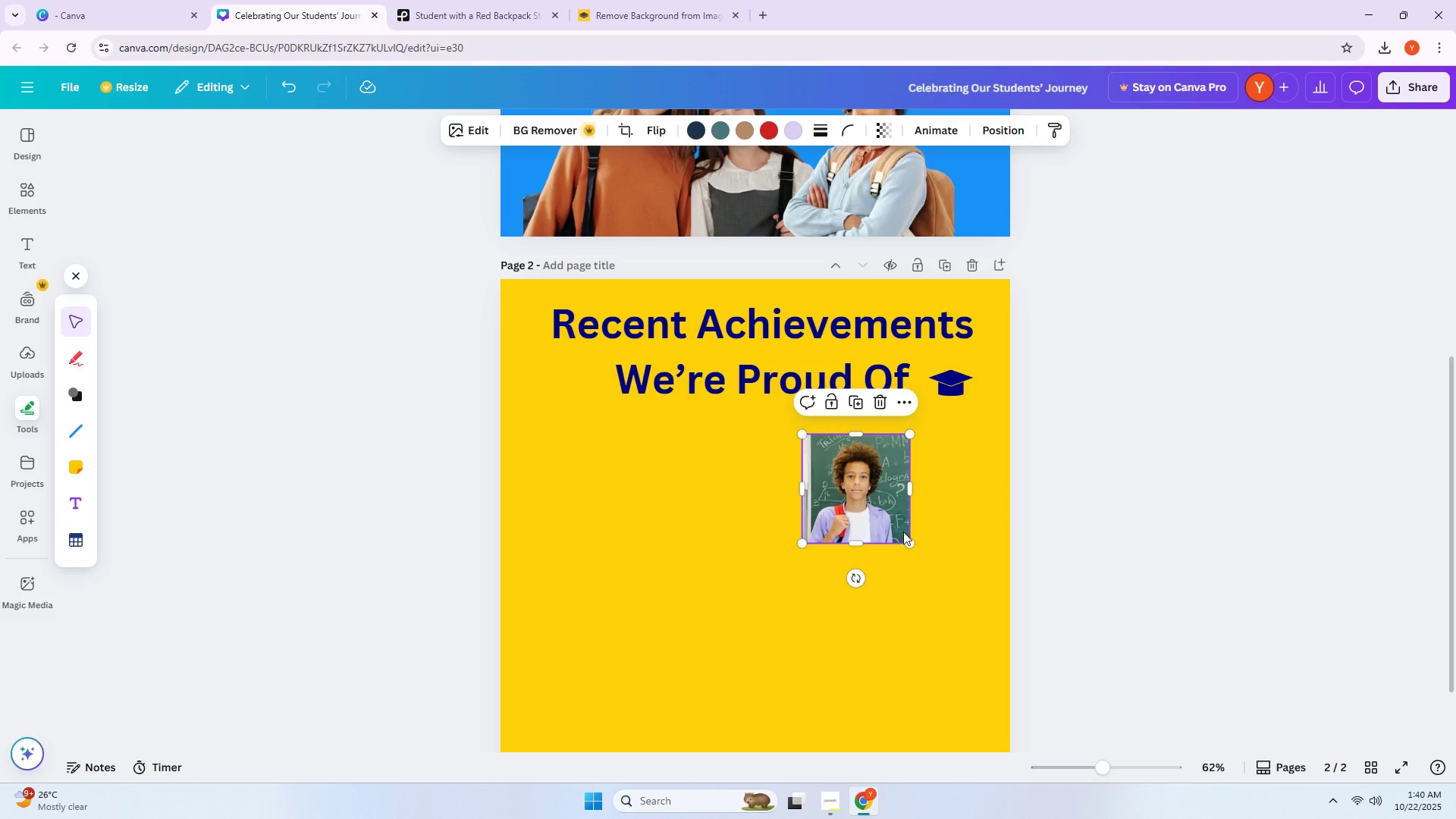 
left_click_drag(start_coordinate=[906, 536], to_coordinate=[895, 534])
 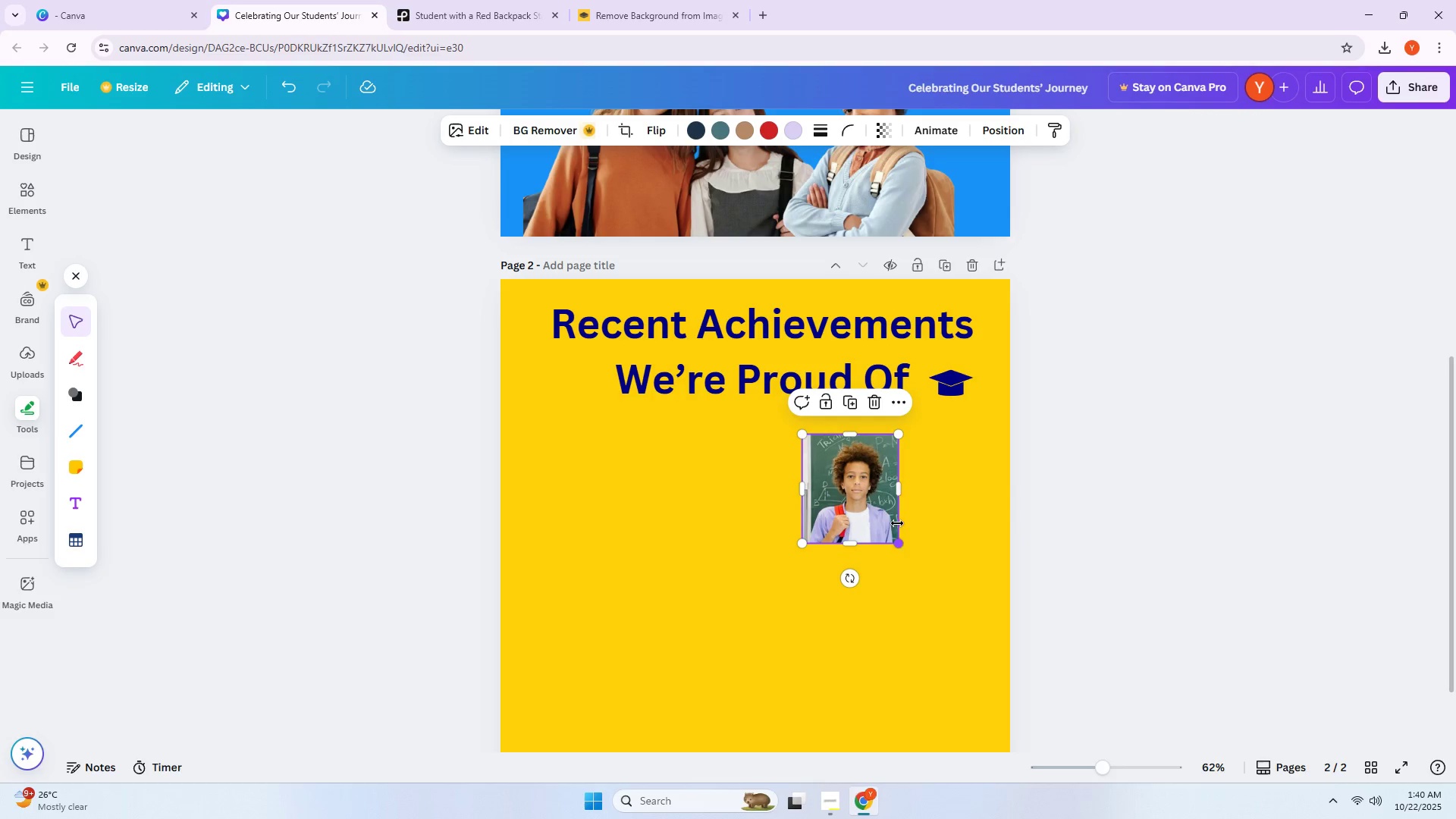 
left_click_drag(start_coordinate=[895, 504], to_coordinate=[905, 506])
 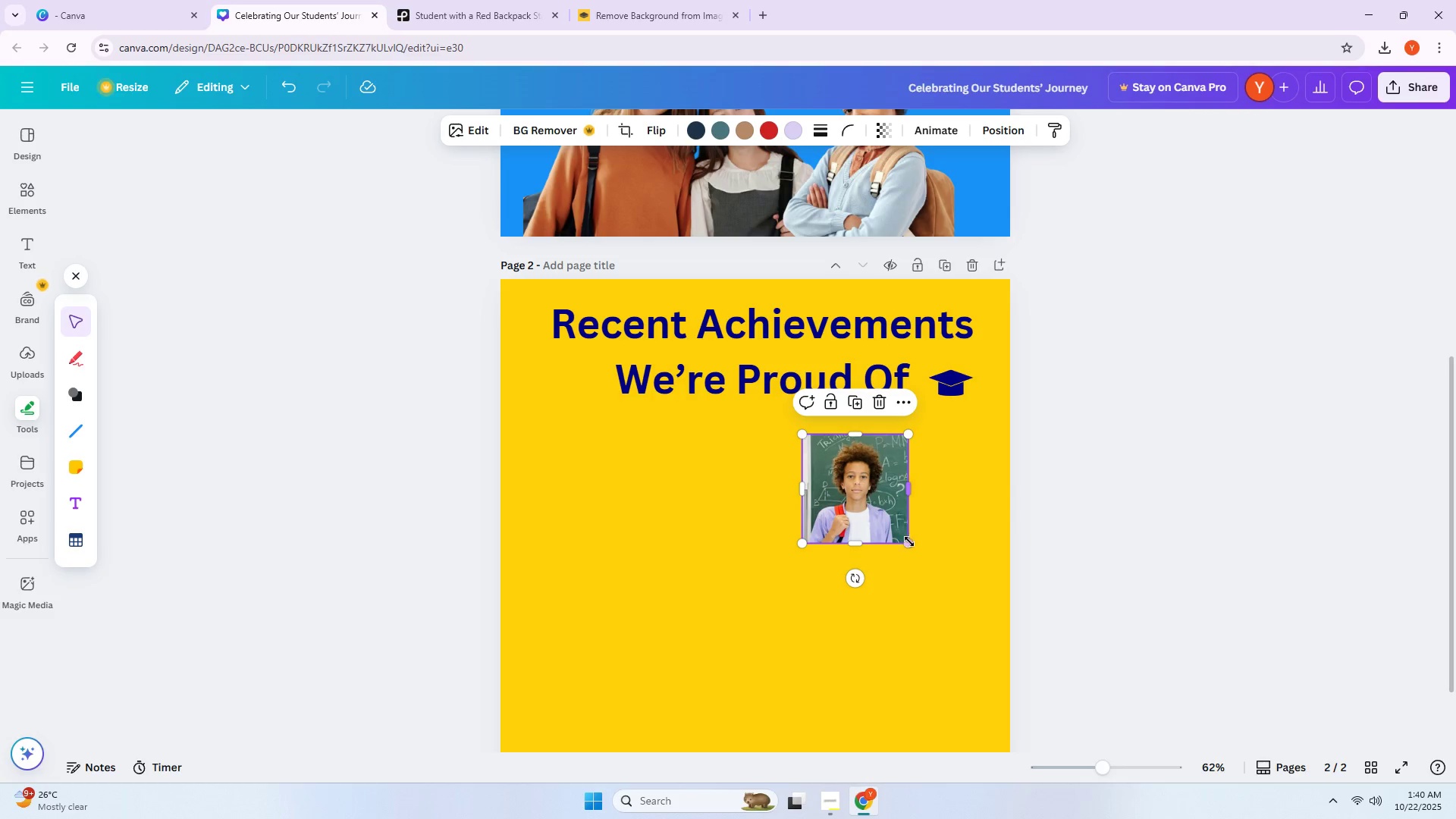 
left_click_drag(start_coordinate=[910, 544], to_coordinate=[899, 528])
 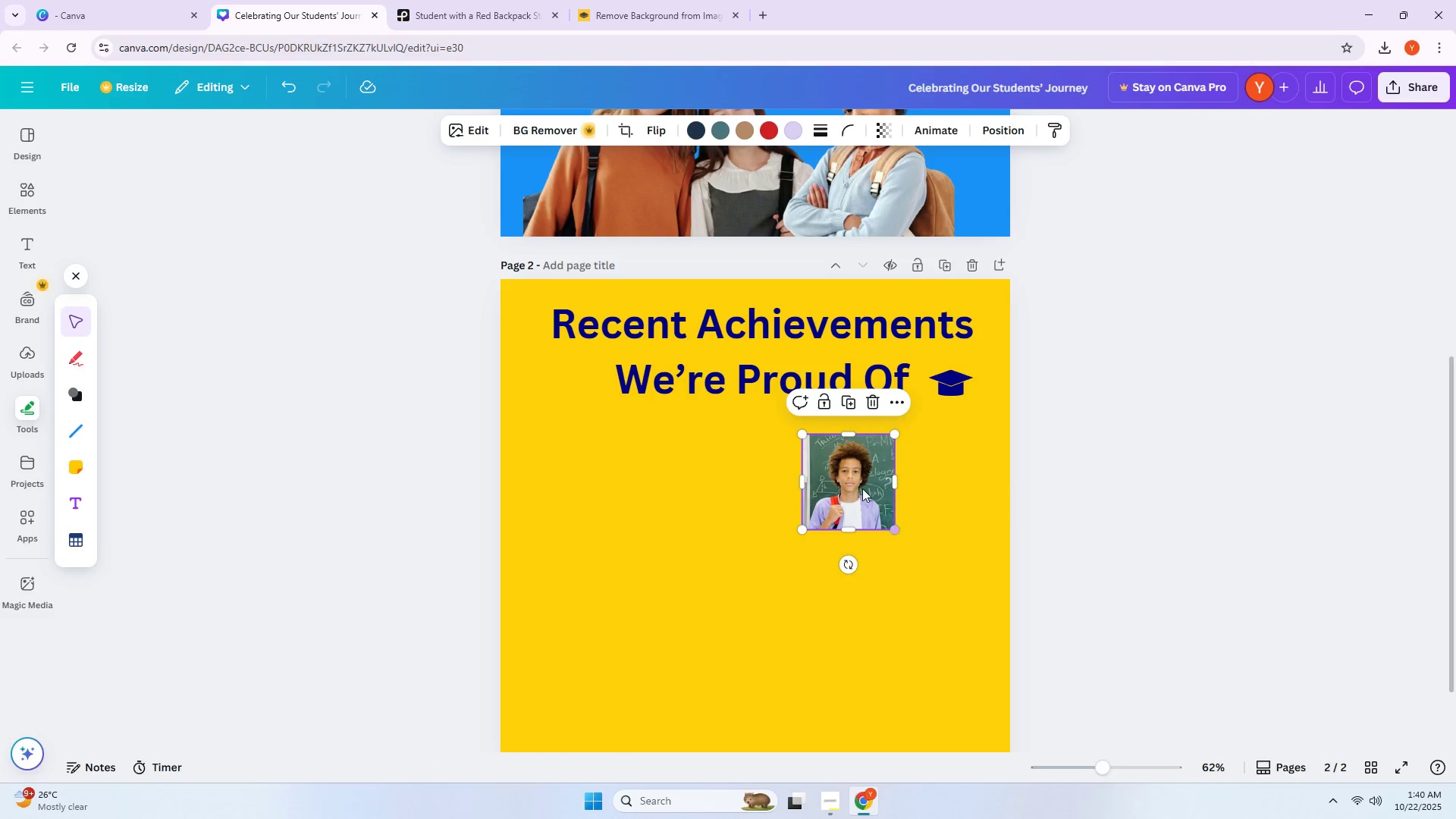 
left_click_drag(start_coordinate=[861, 488], to_coordinate=[897, 491])
 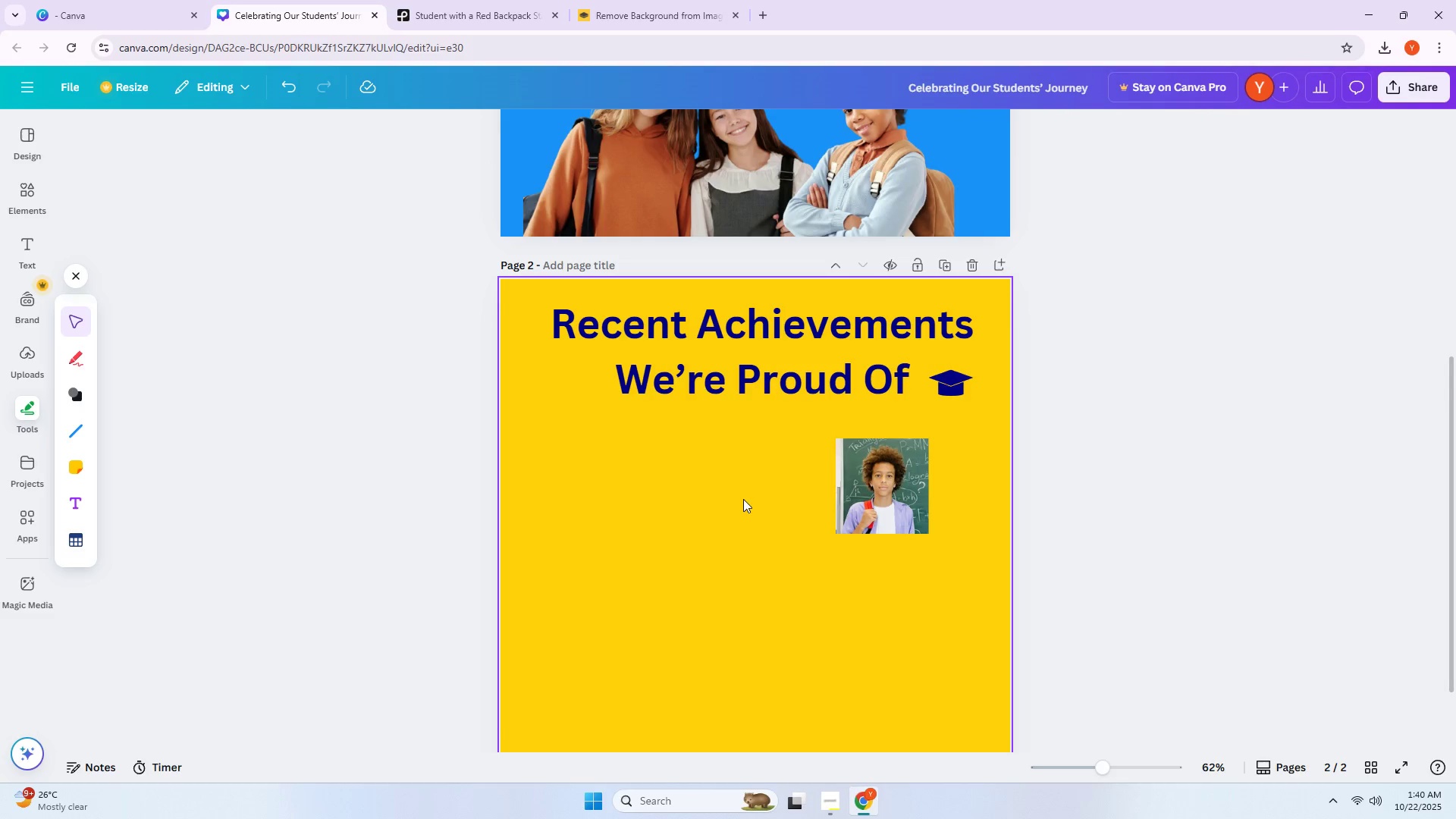 
scroll: coordinate [746, 504], scroll_direction: up, amount: 5.0
 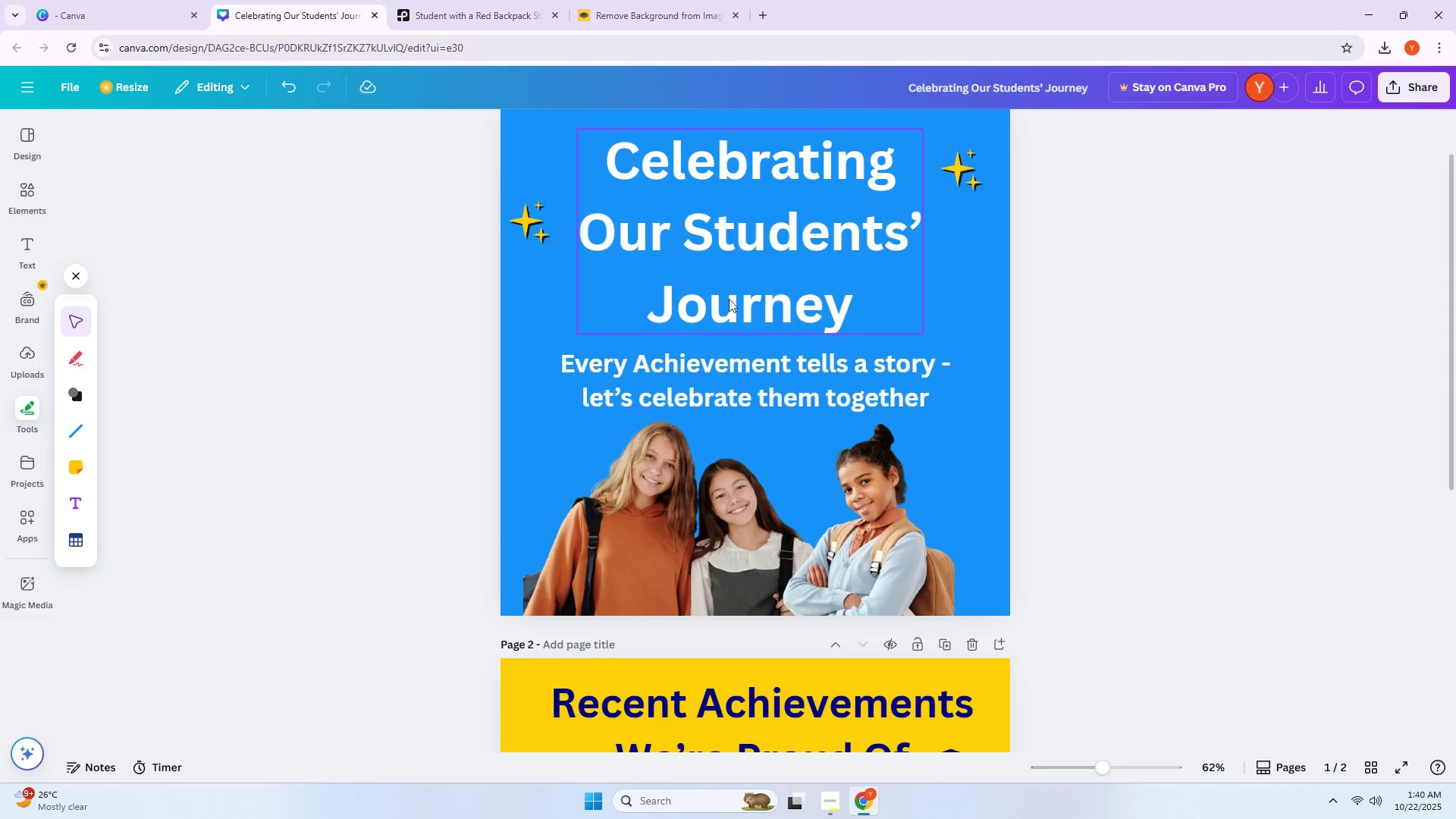 
hold_key(key=AltLeft, duration=1.04)
left_click_drag(start_coordinate=[743, 379], to_coordinate=[720, 538])
 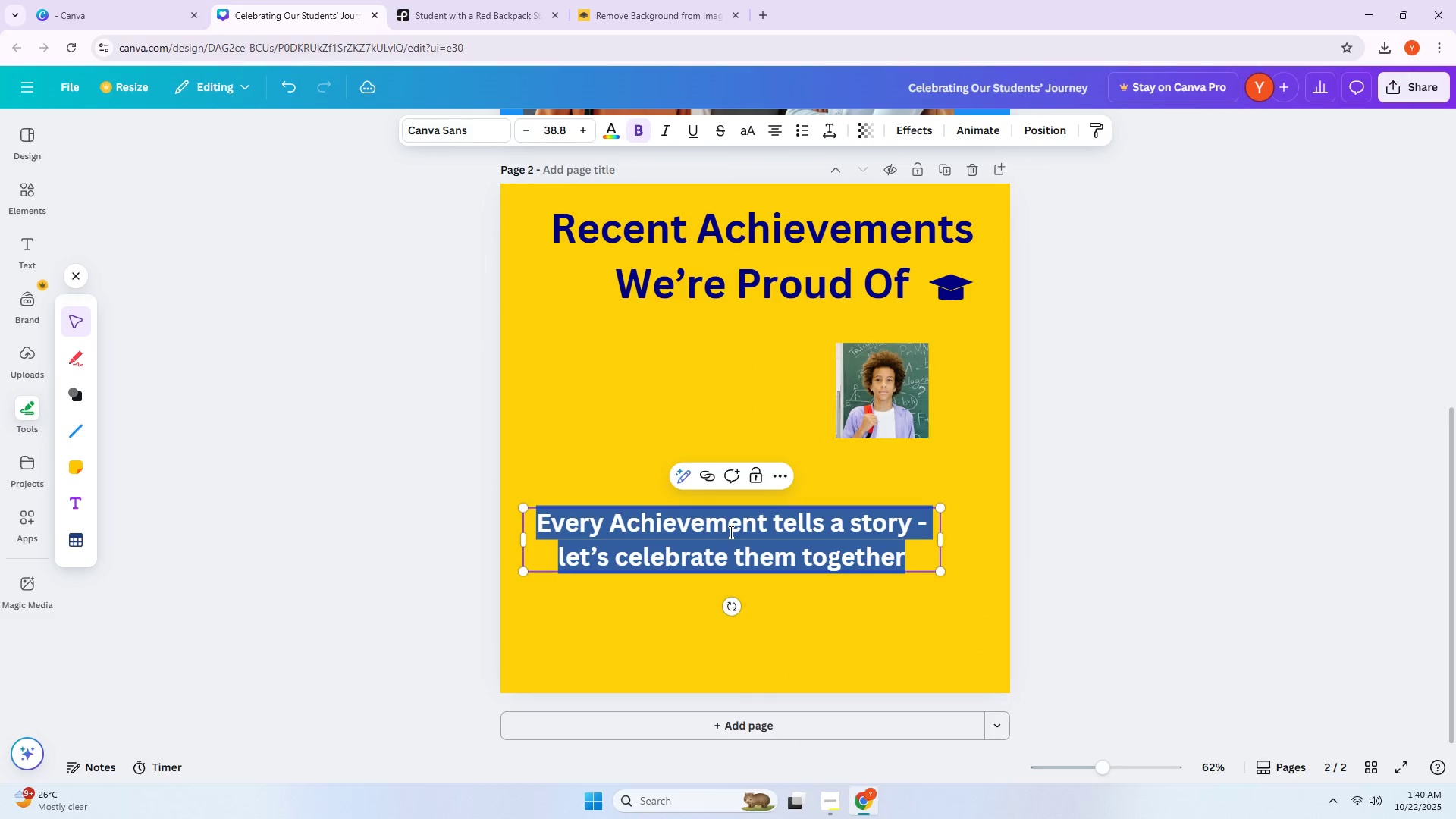 
scroll: coordinate [717, 538], scroll_direction: down, amount: 7.0
 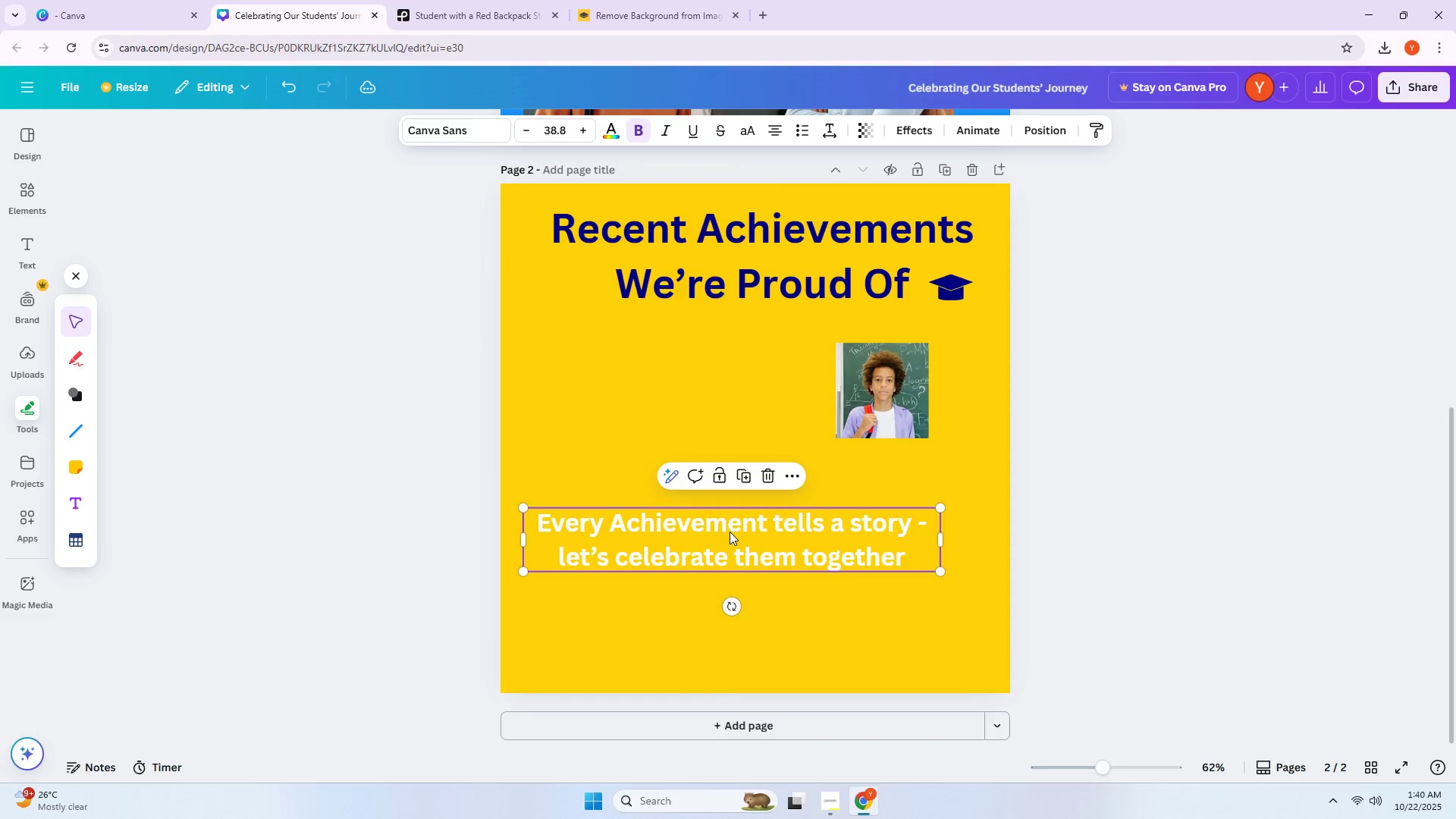 
double_click([730, 532])
 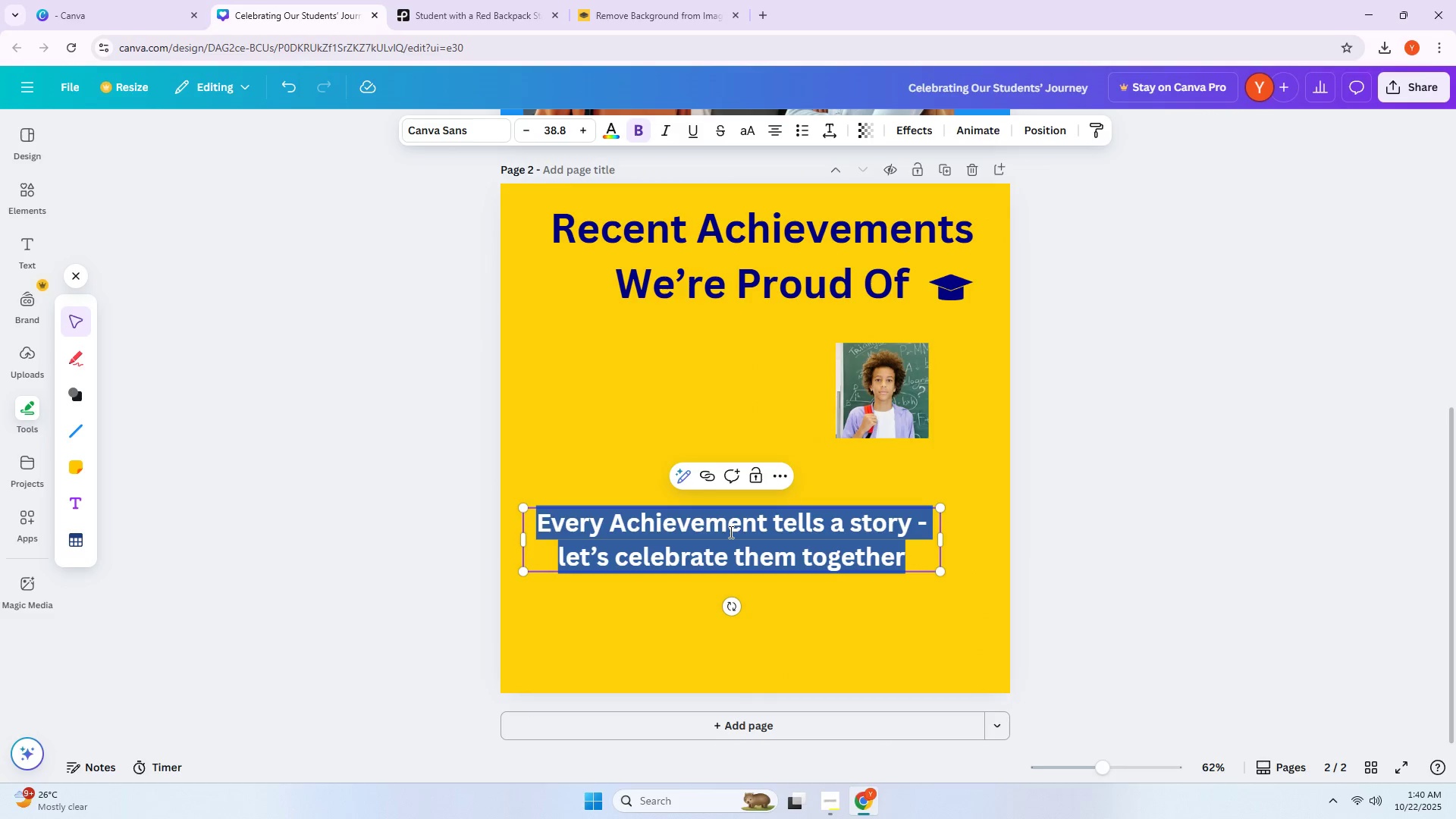 
type(Tearn Roboti)
key(Backspace)
key(Backspace)
 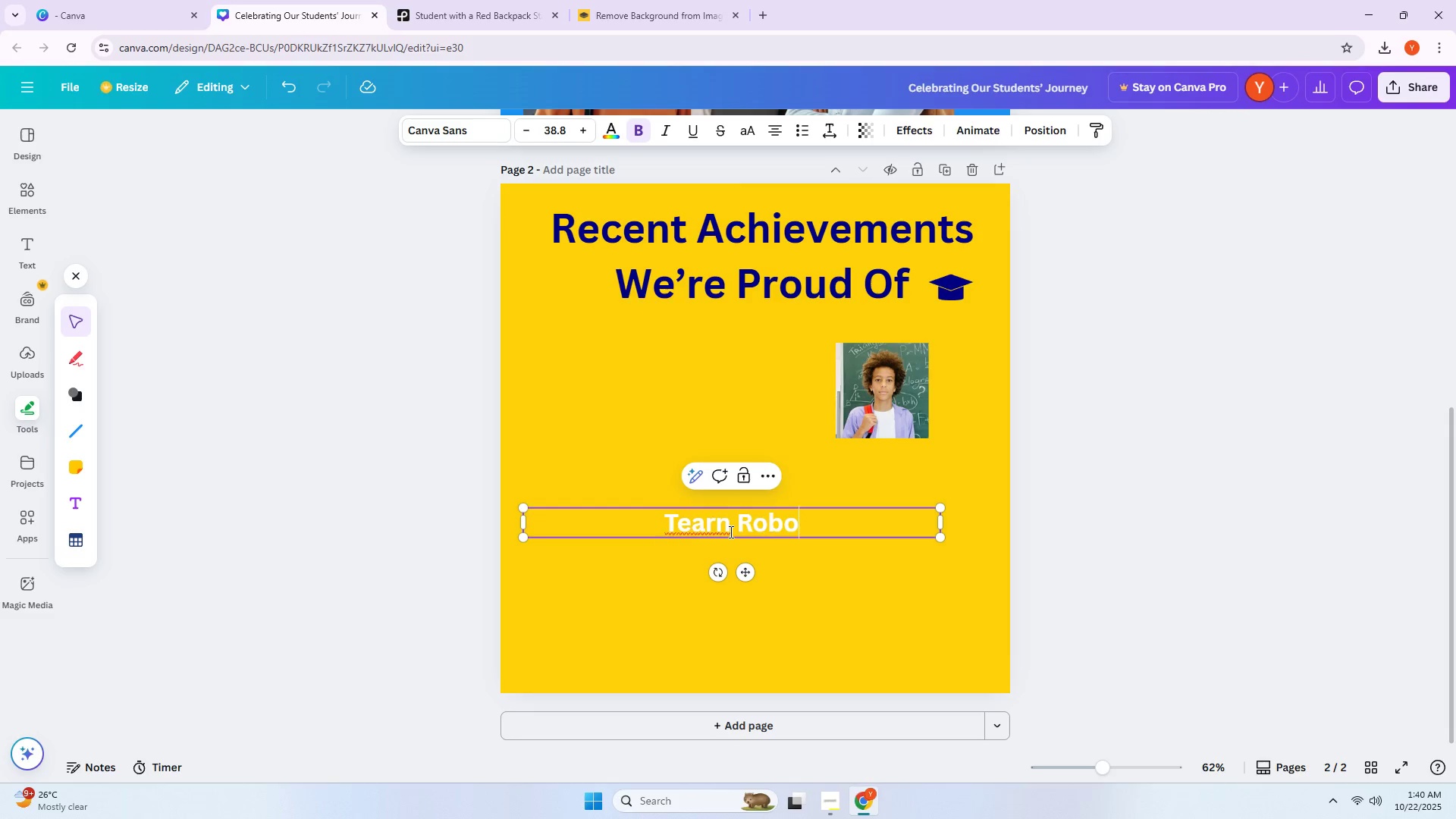 
hold_key(key=Backspace, duration=0.83)
 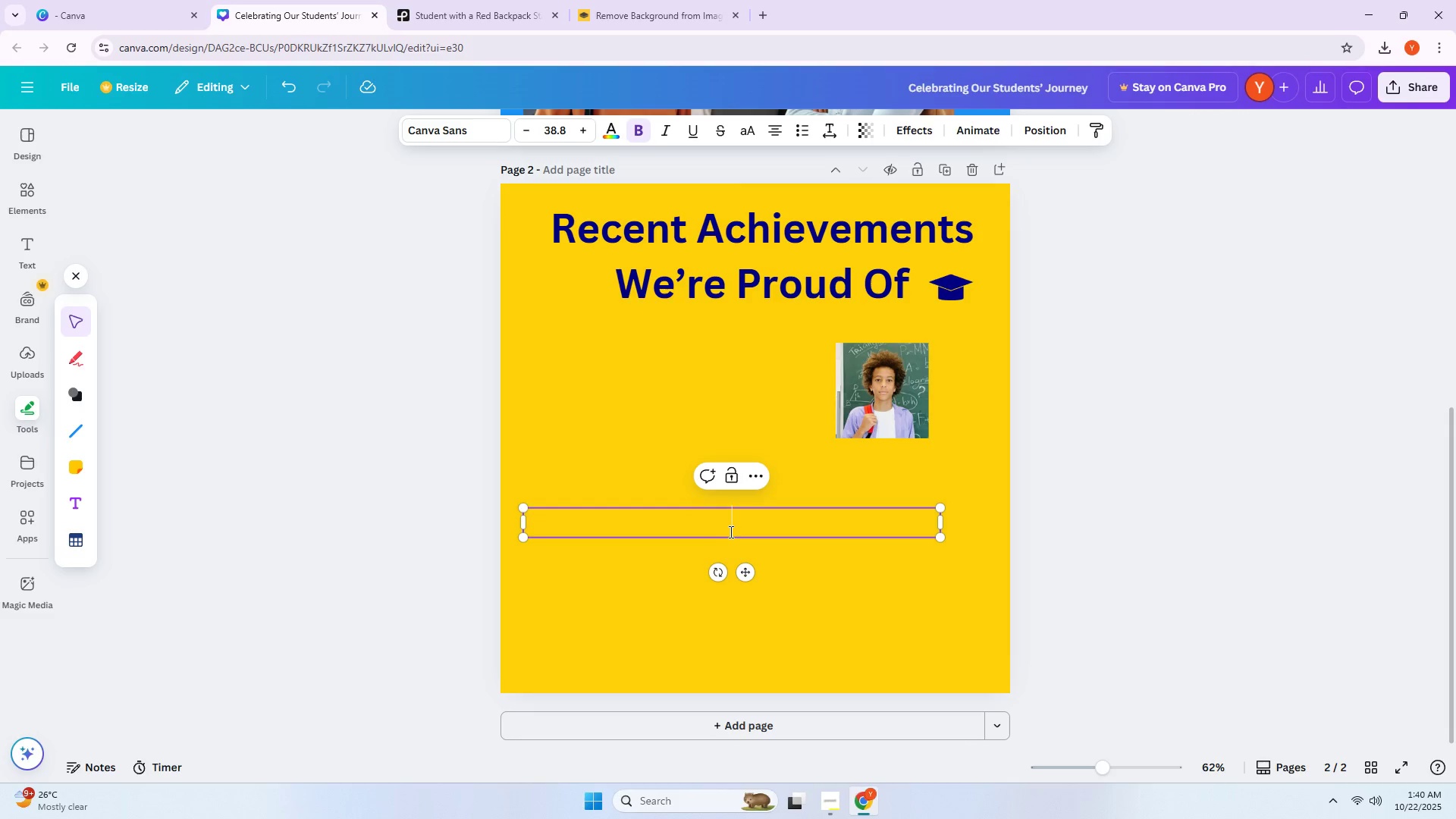 
wait(6.02)
 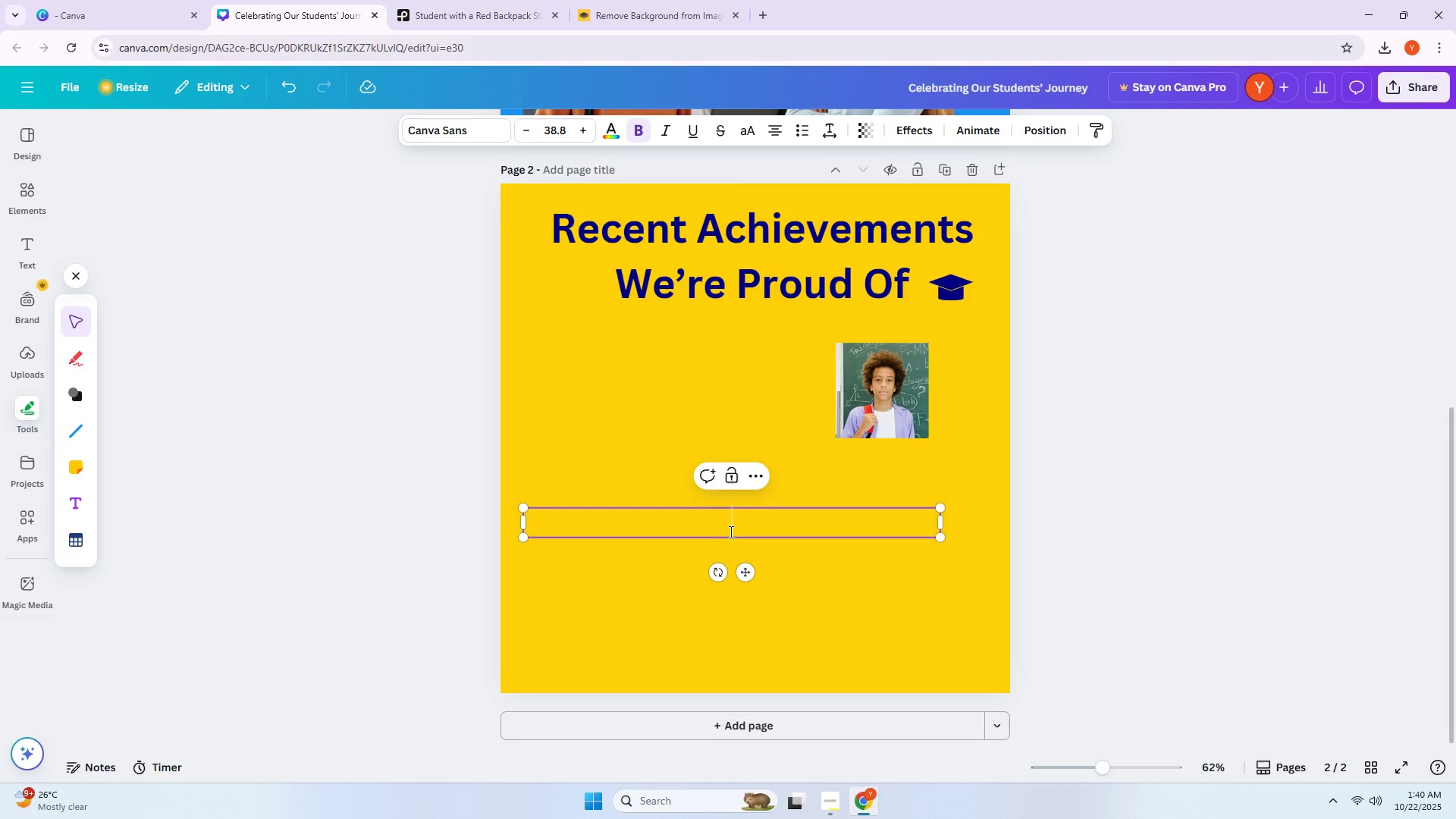 
type(Team ro)
key(Backspace)
key(Backspace)
type(Robotics won 1st Place at)
 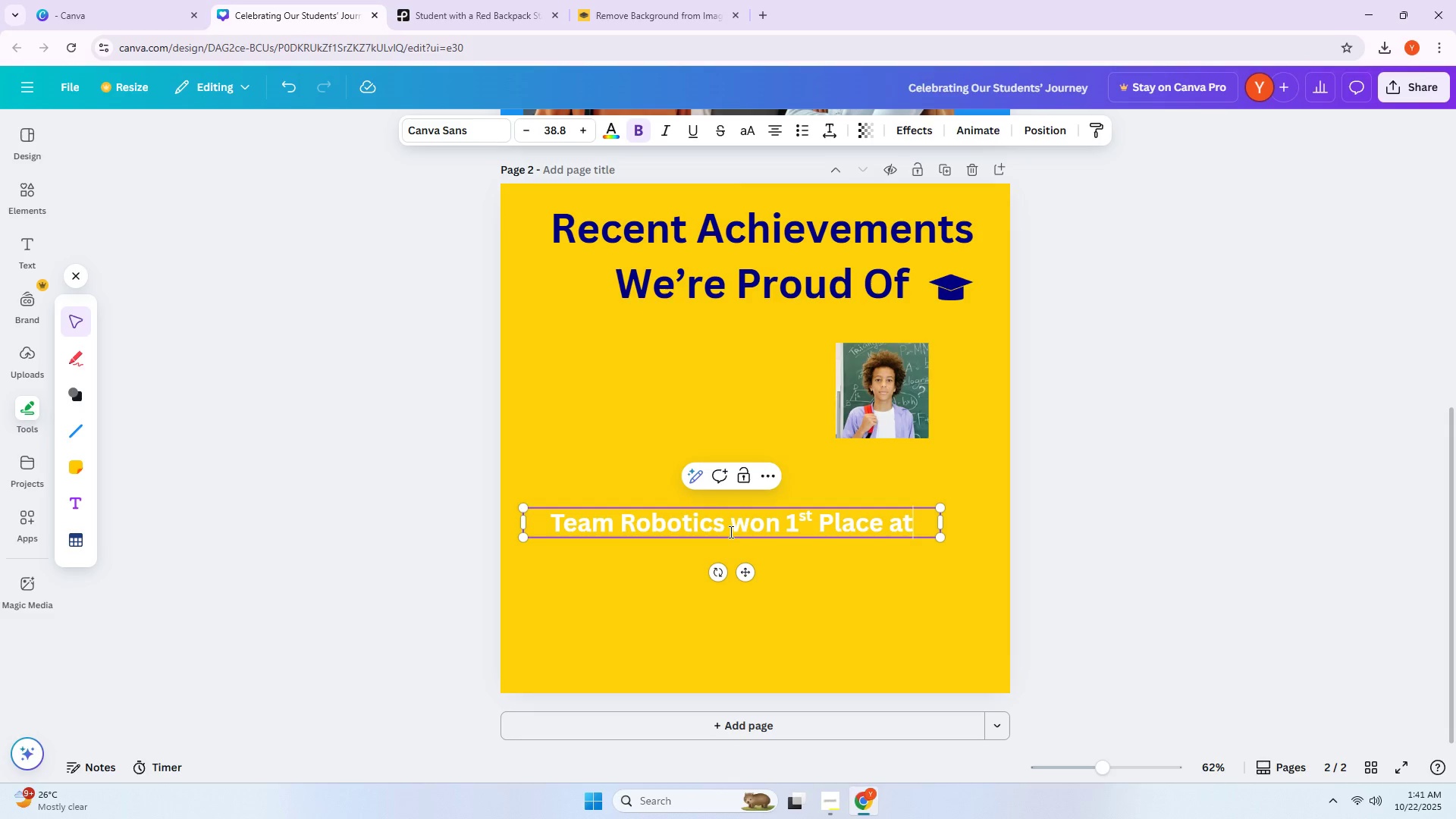 
type( the)
 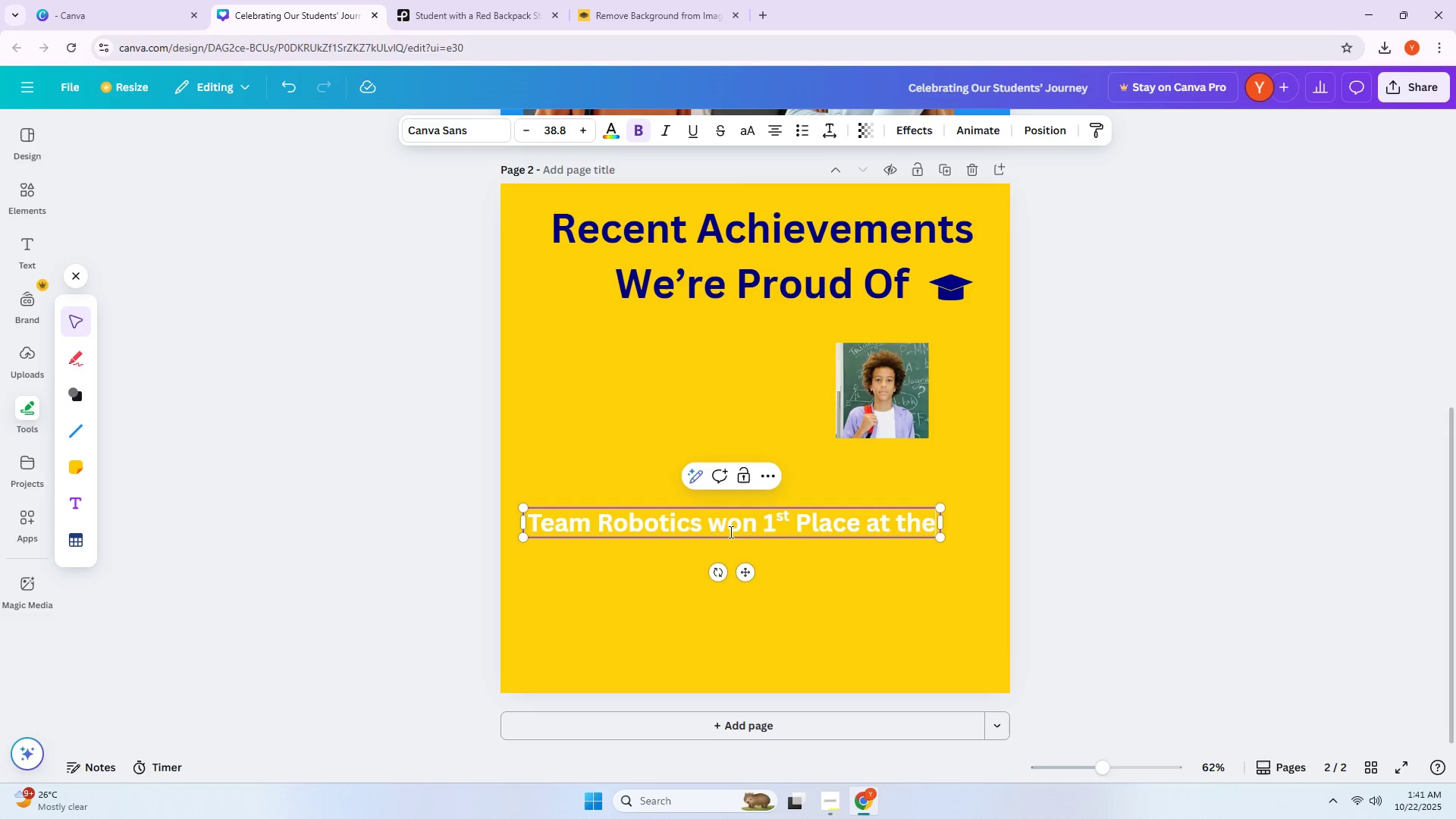 
key(Enter)
 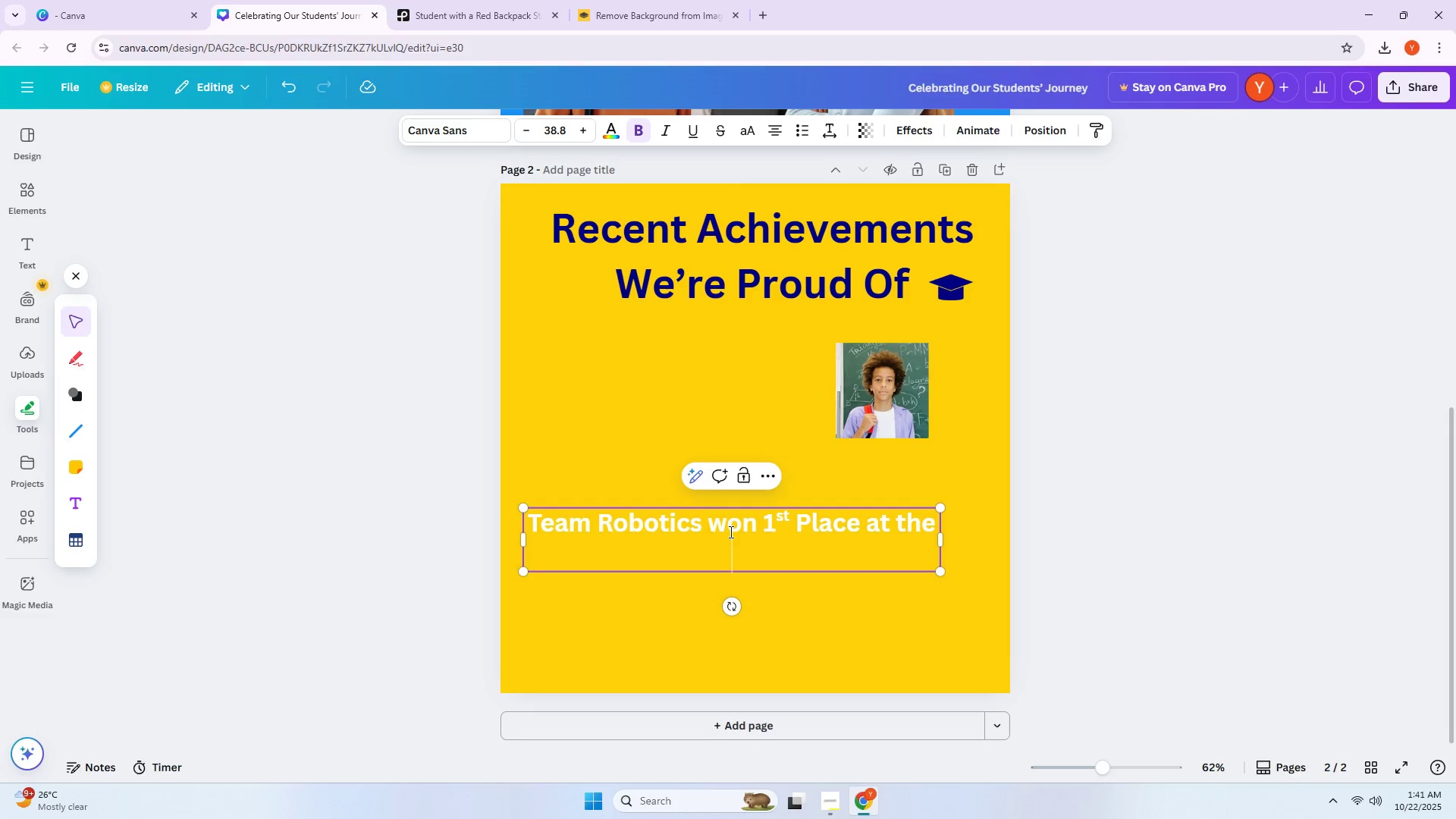 
type(City Scu)
key(Backspace)
type(ience Far)
key(Backspace)
type(ir!)
 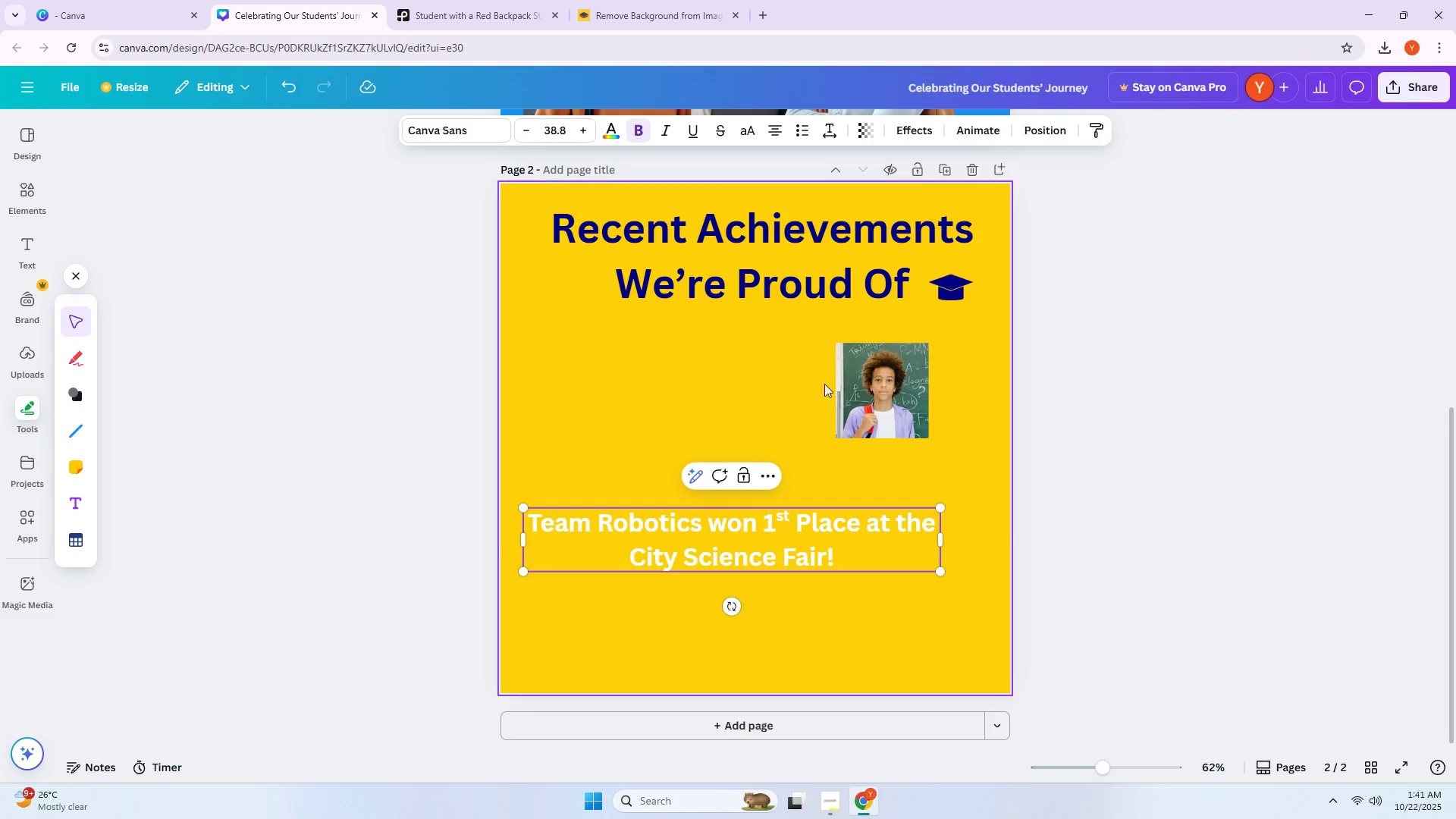 
left_click([617, 124])
 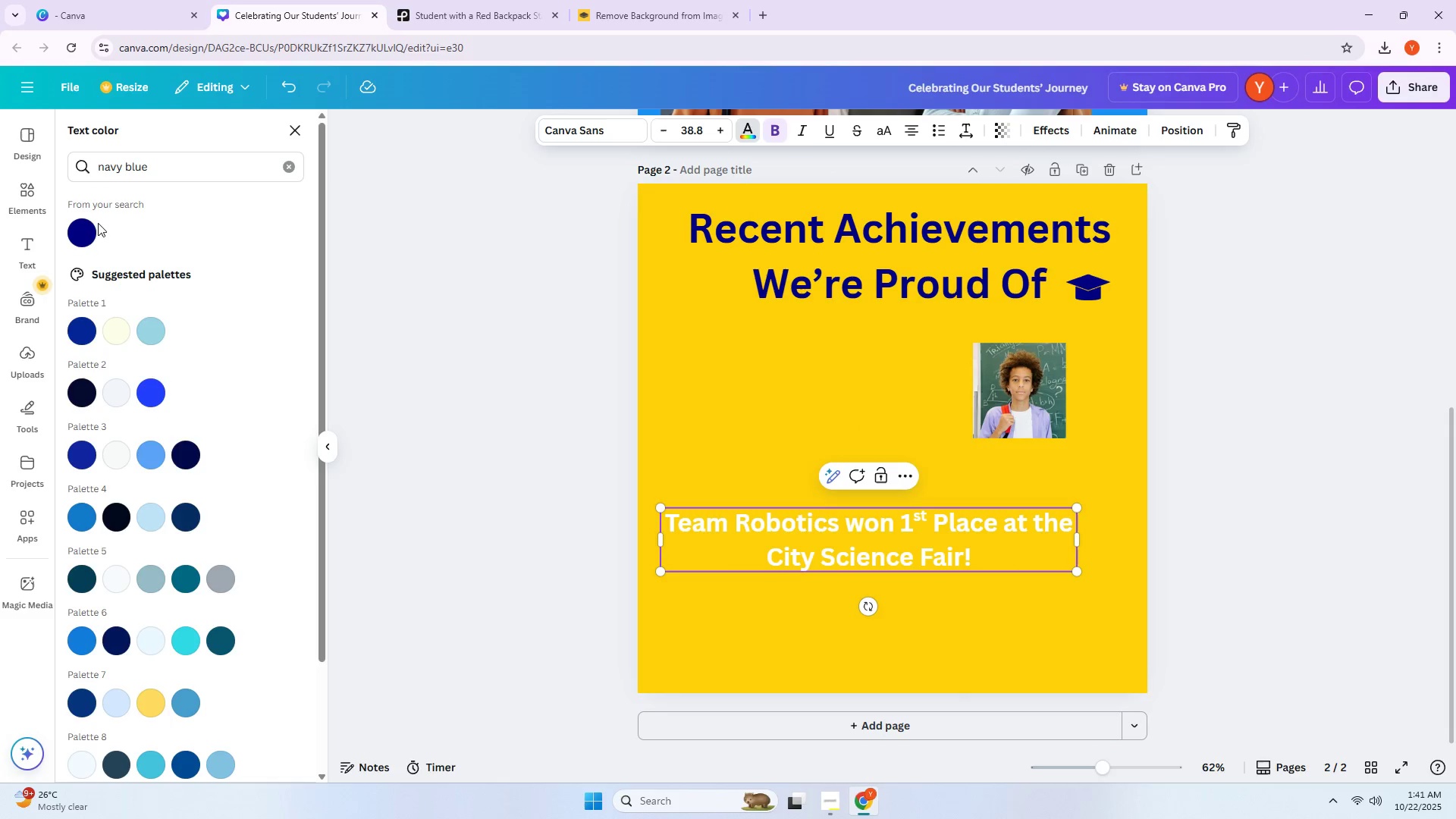 
left_click([82, 223])
 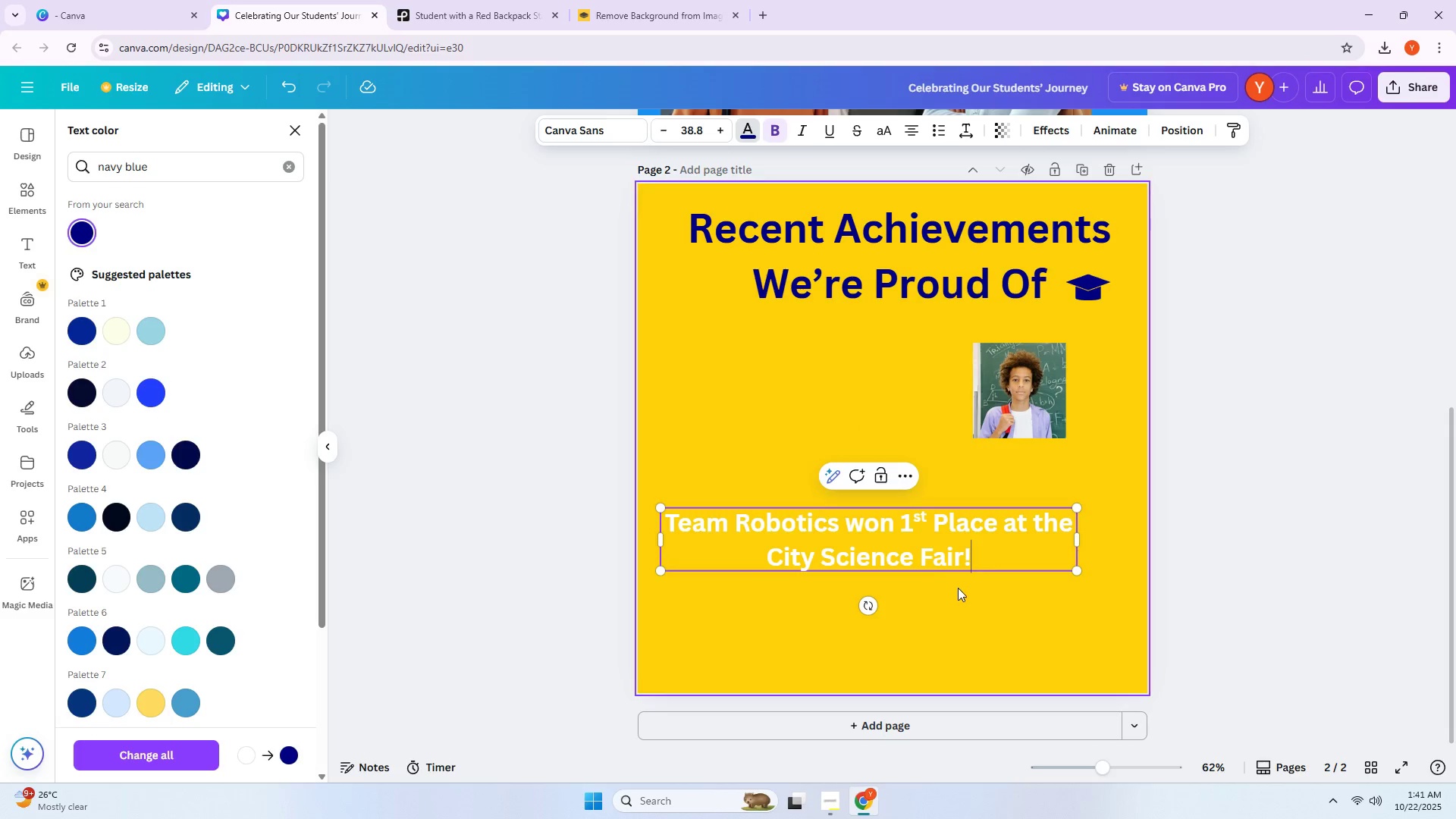 
left_click_drag(start_coordinate=[987, 560], to_coordinate=[553, 456])
 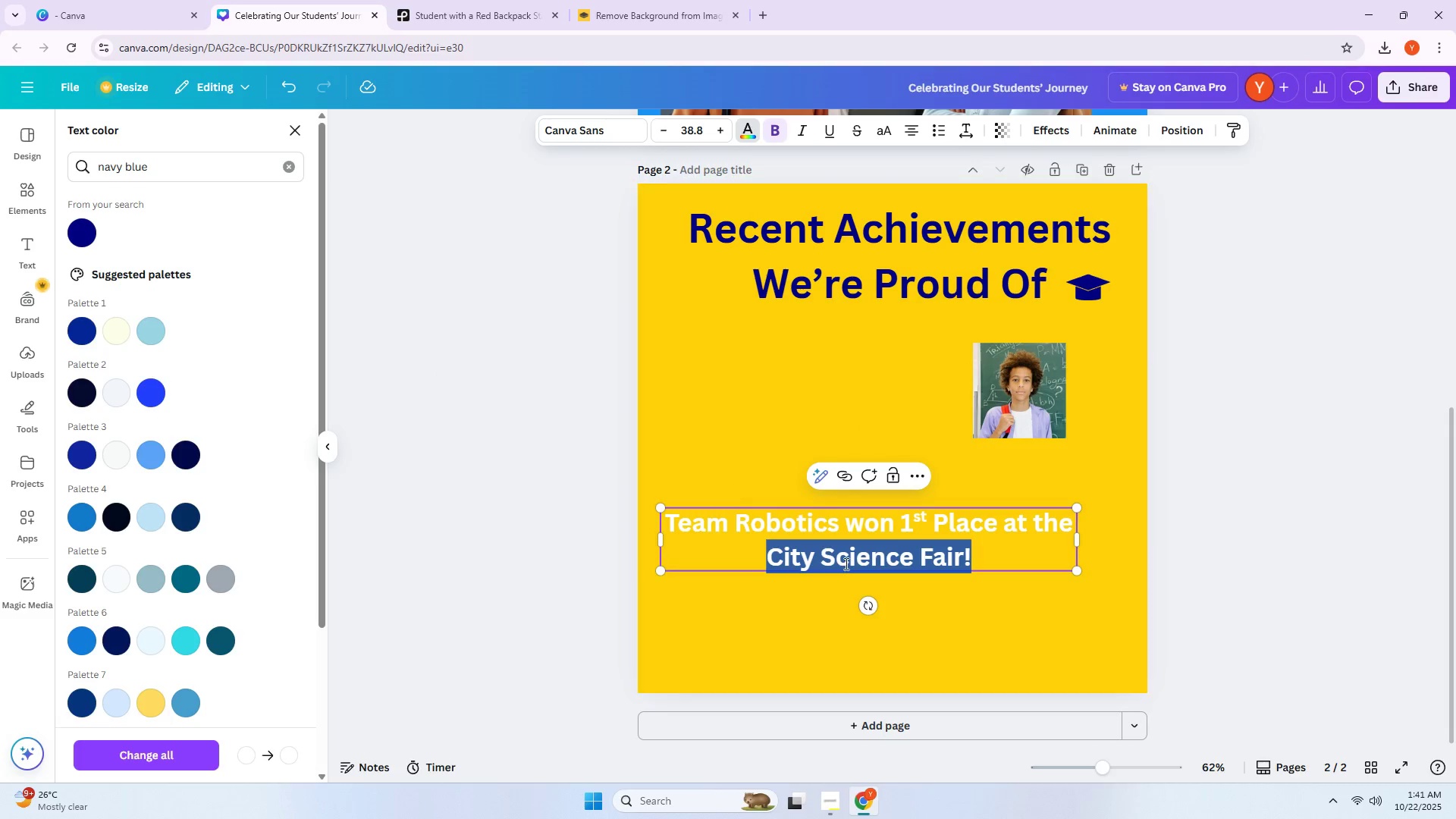 
key(Control+ControlLeft)
 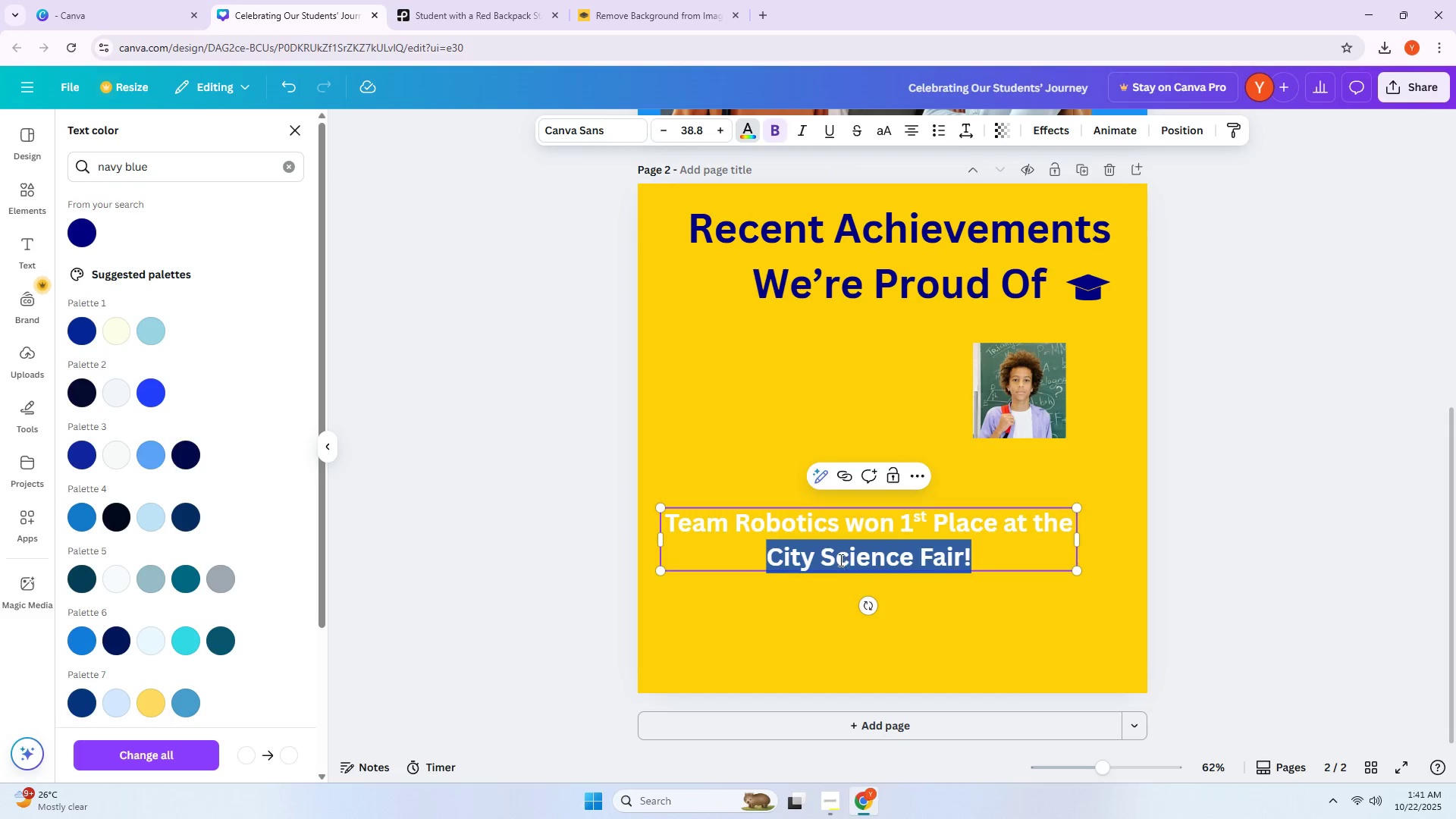 
key(Control+A)
 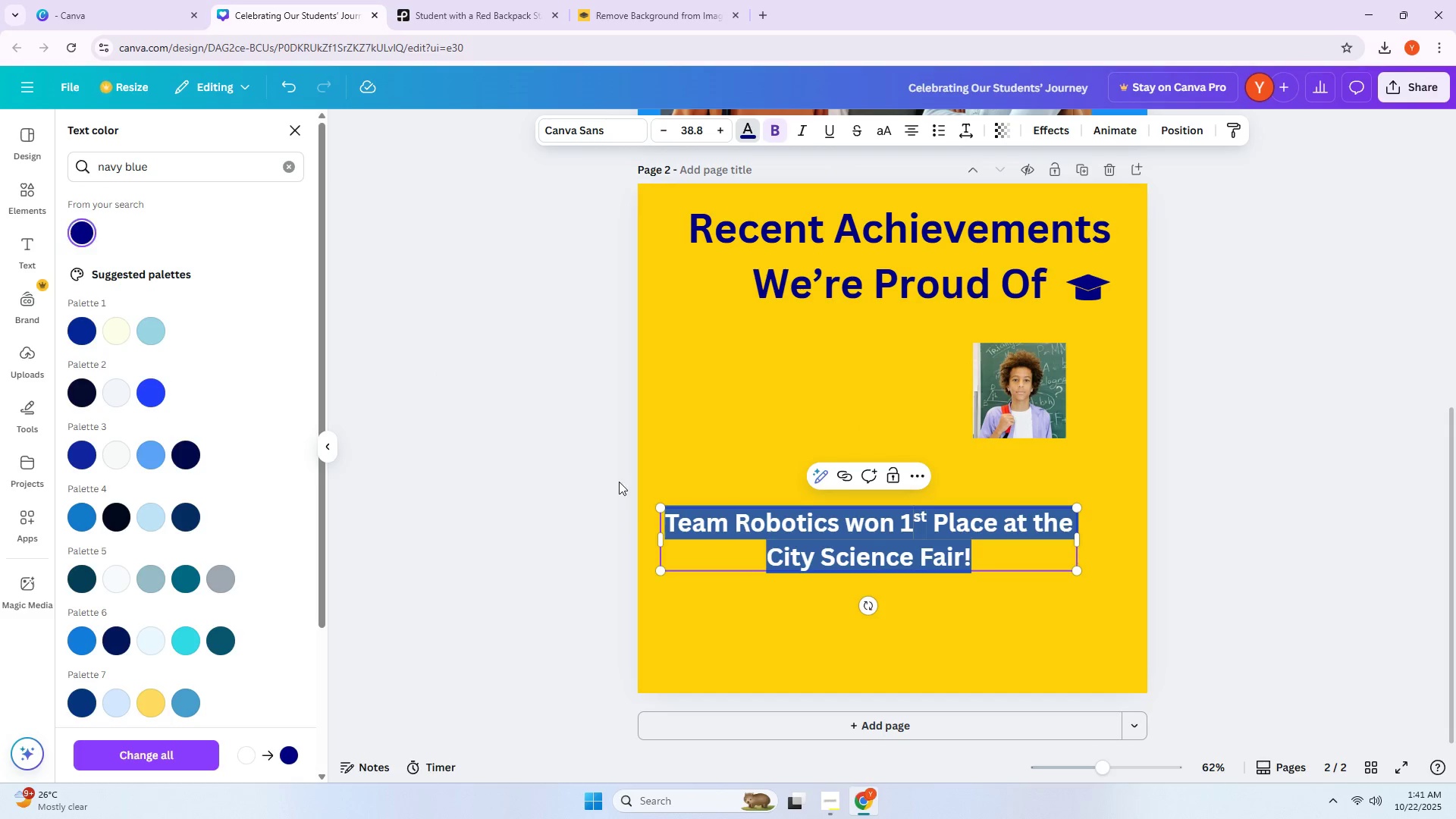 
left_click([720, 607])
 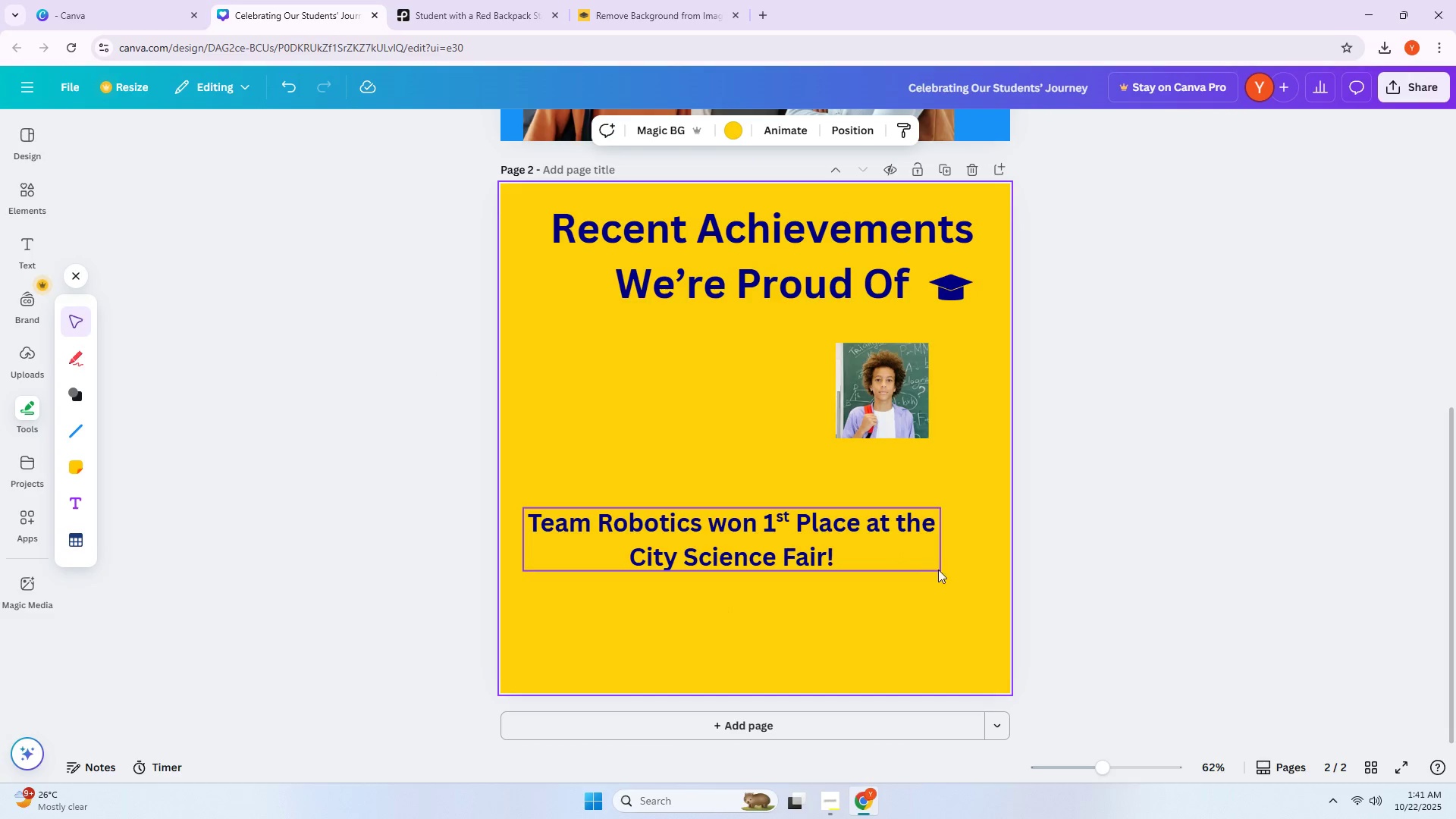 
left_click([893, 552])
 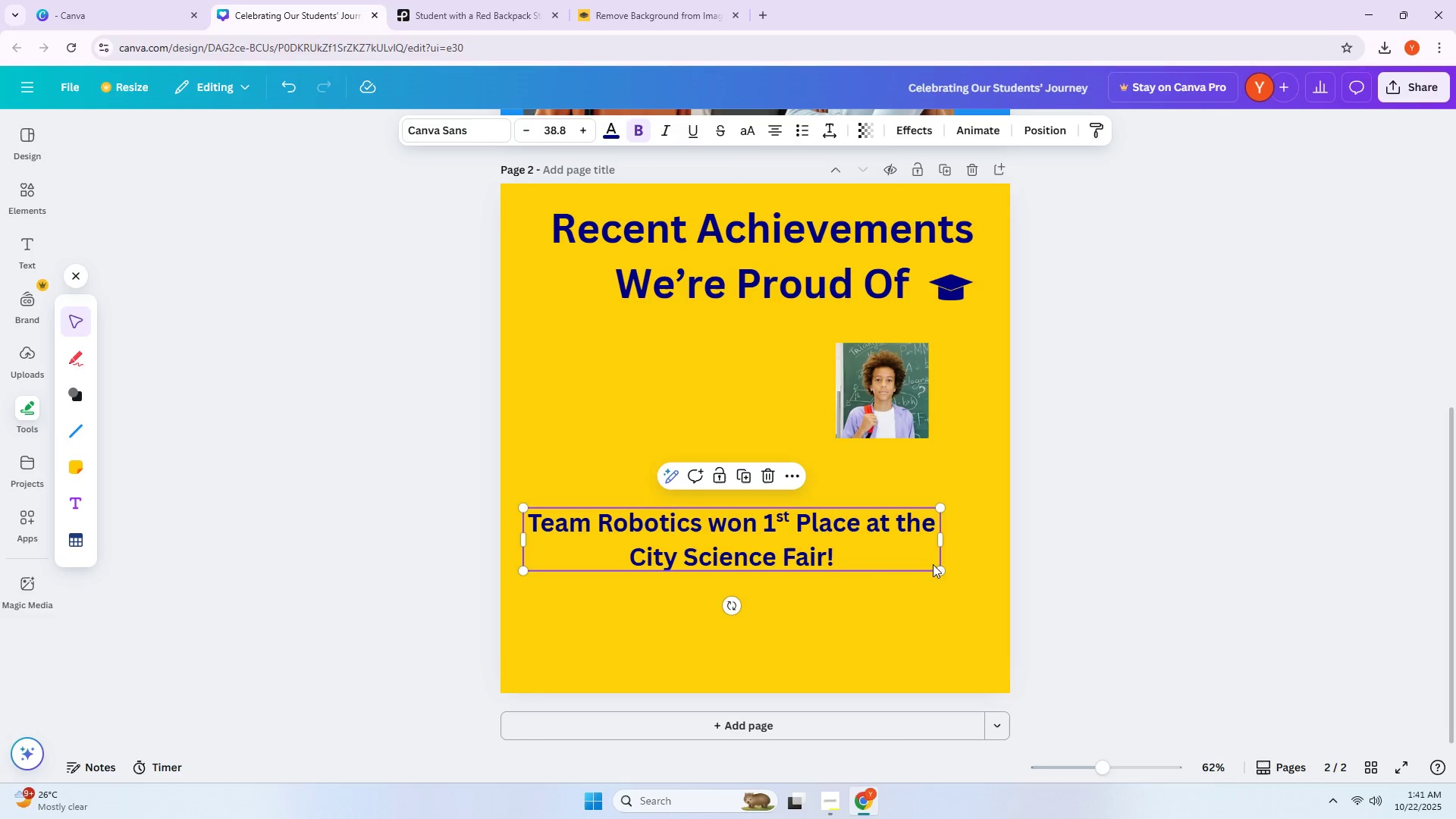 
left_click_drag(start_coordinate=[937, 566], to_coordinate=[893, 551])
 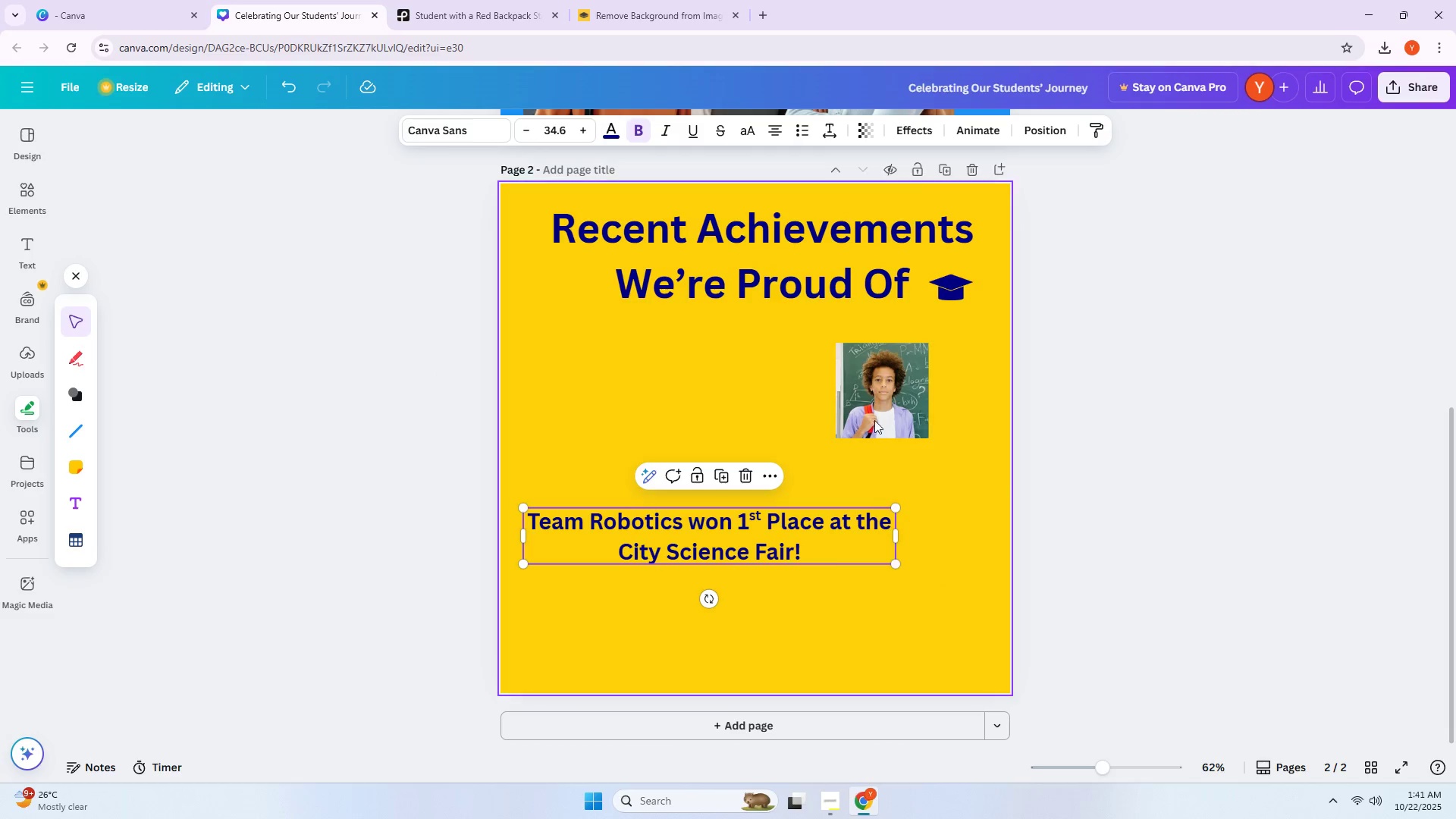 
left_click_drag(start_coordinate=[869, 387], to_coordinate=[888, 416])
 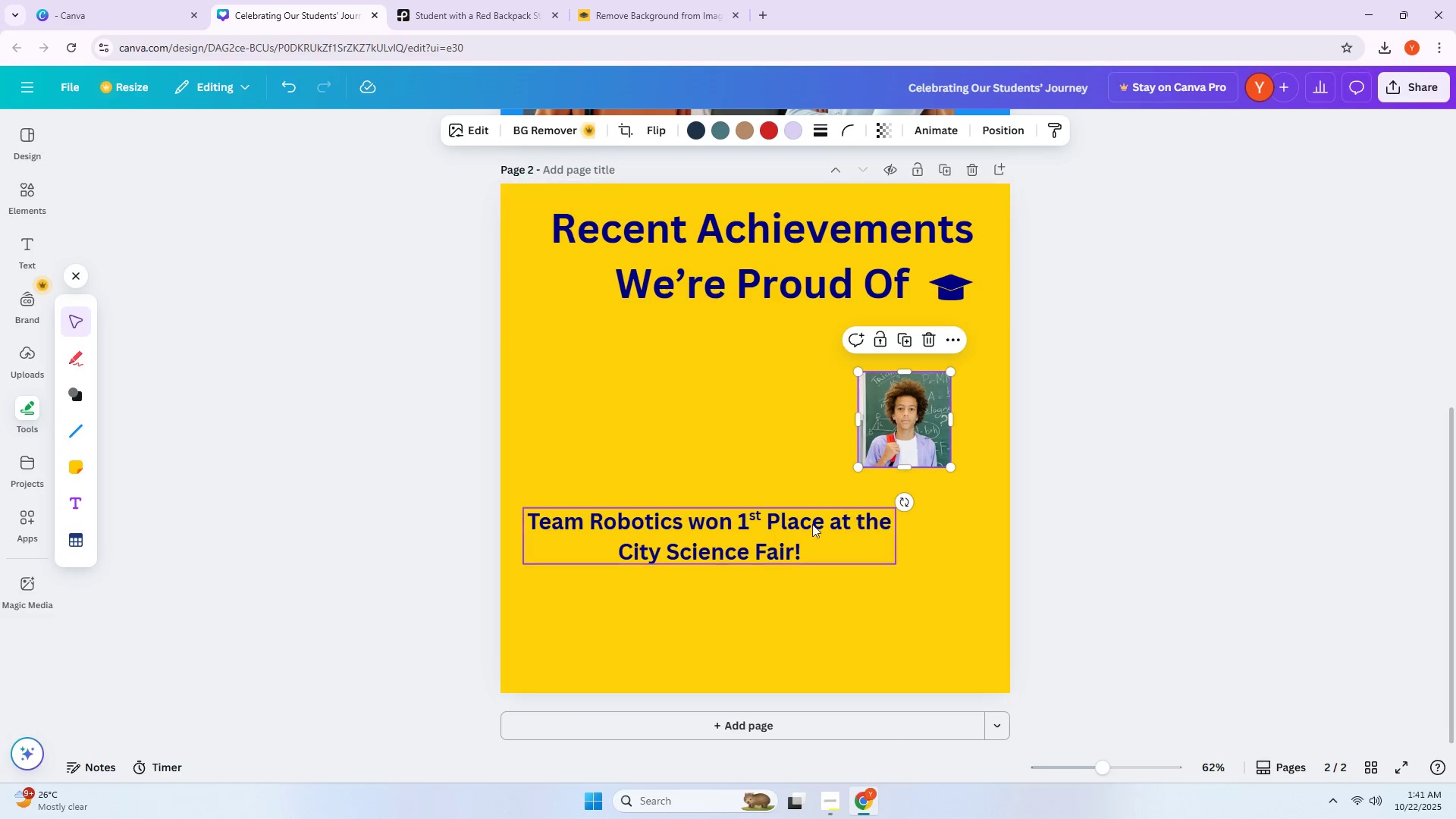 
left_click_drag(start_coordinate=[807, 524], to_coordinate=[800, 519])
 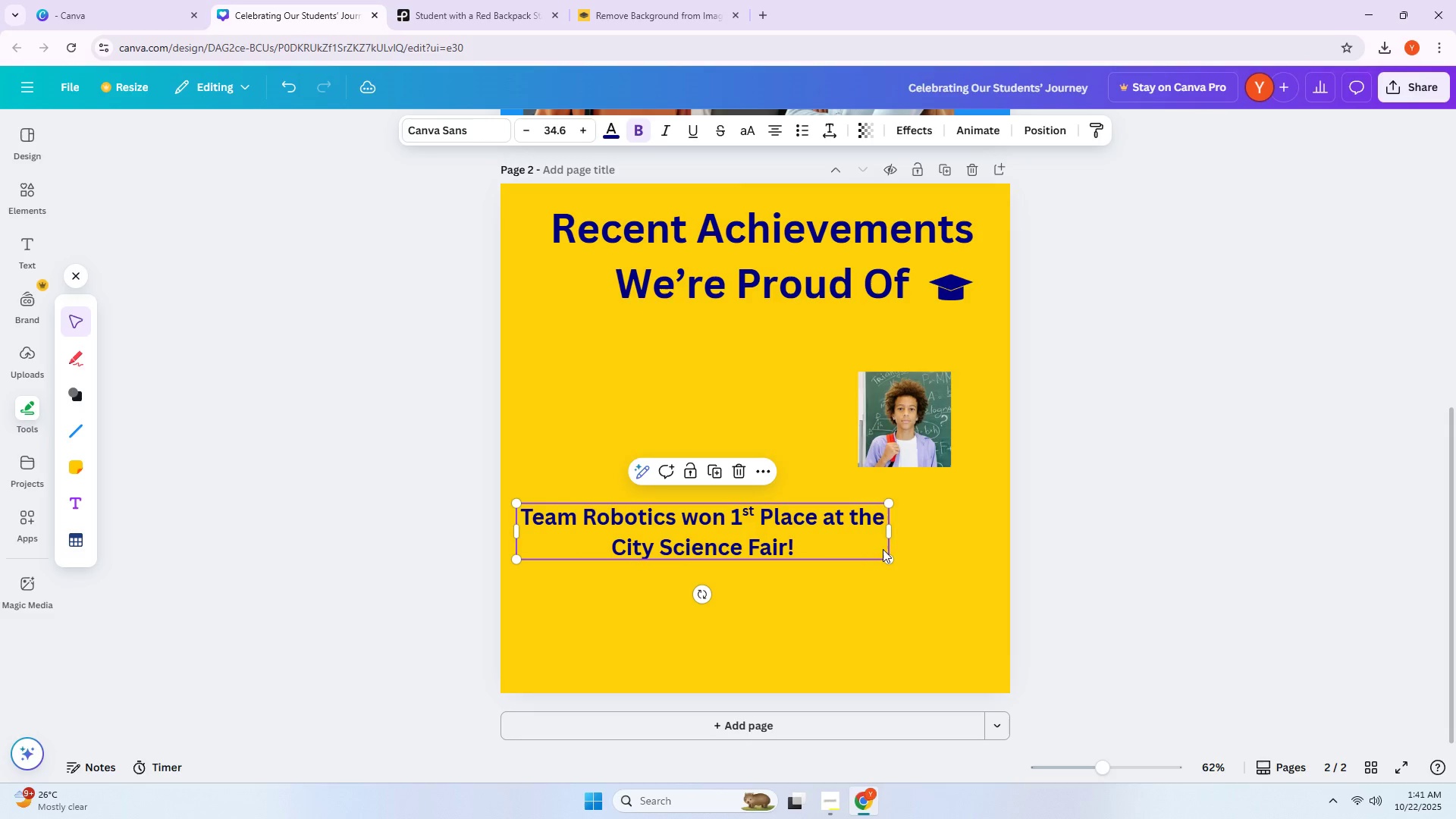 
left_click_drag(start_coordinate=[884, 554], to_coordinate=[867, 558])
 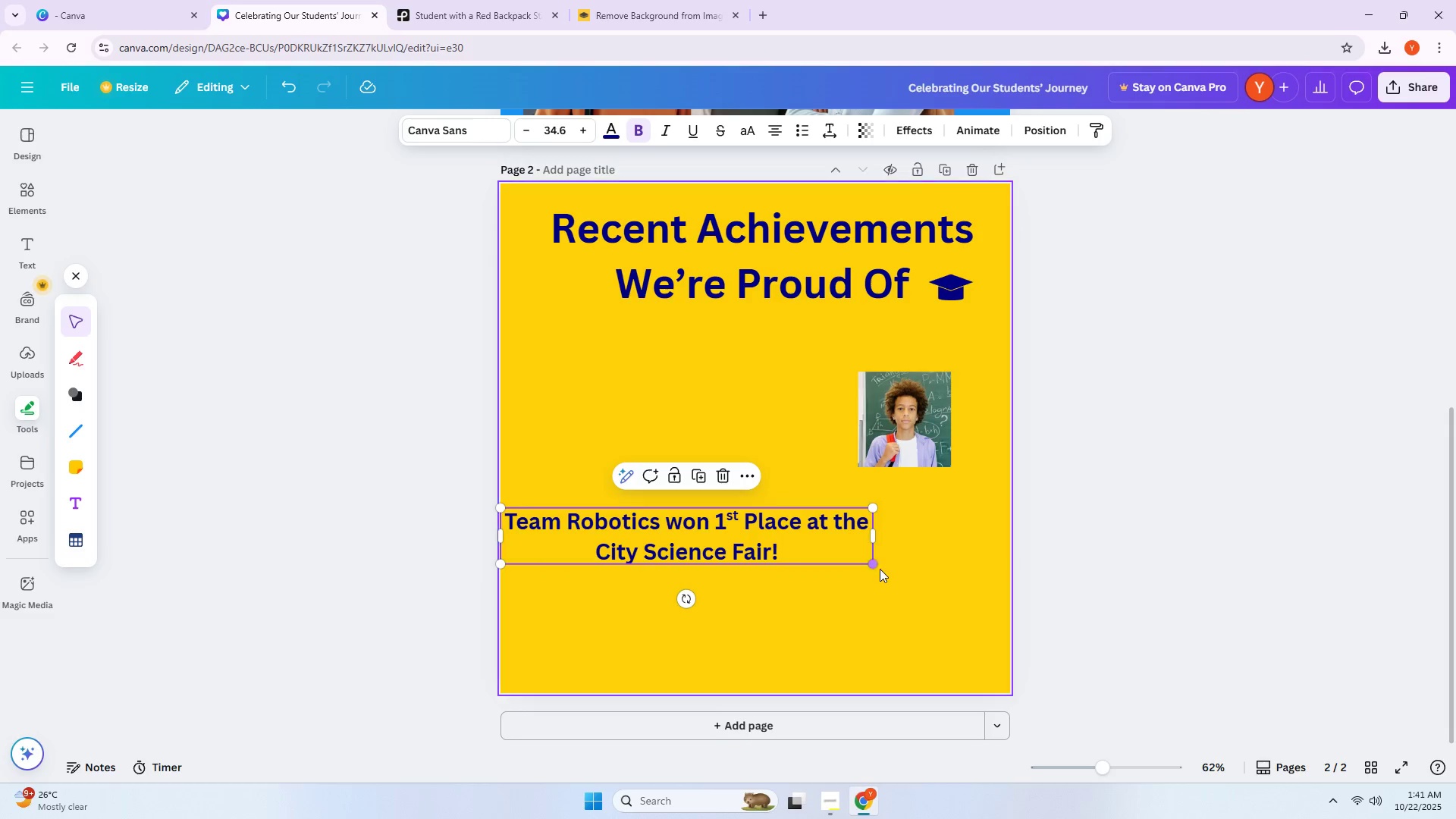 
left_click_drag(start_coordinate=[880, 569], to_coordinate=[876, 569])
 